 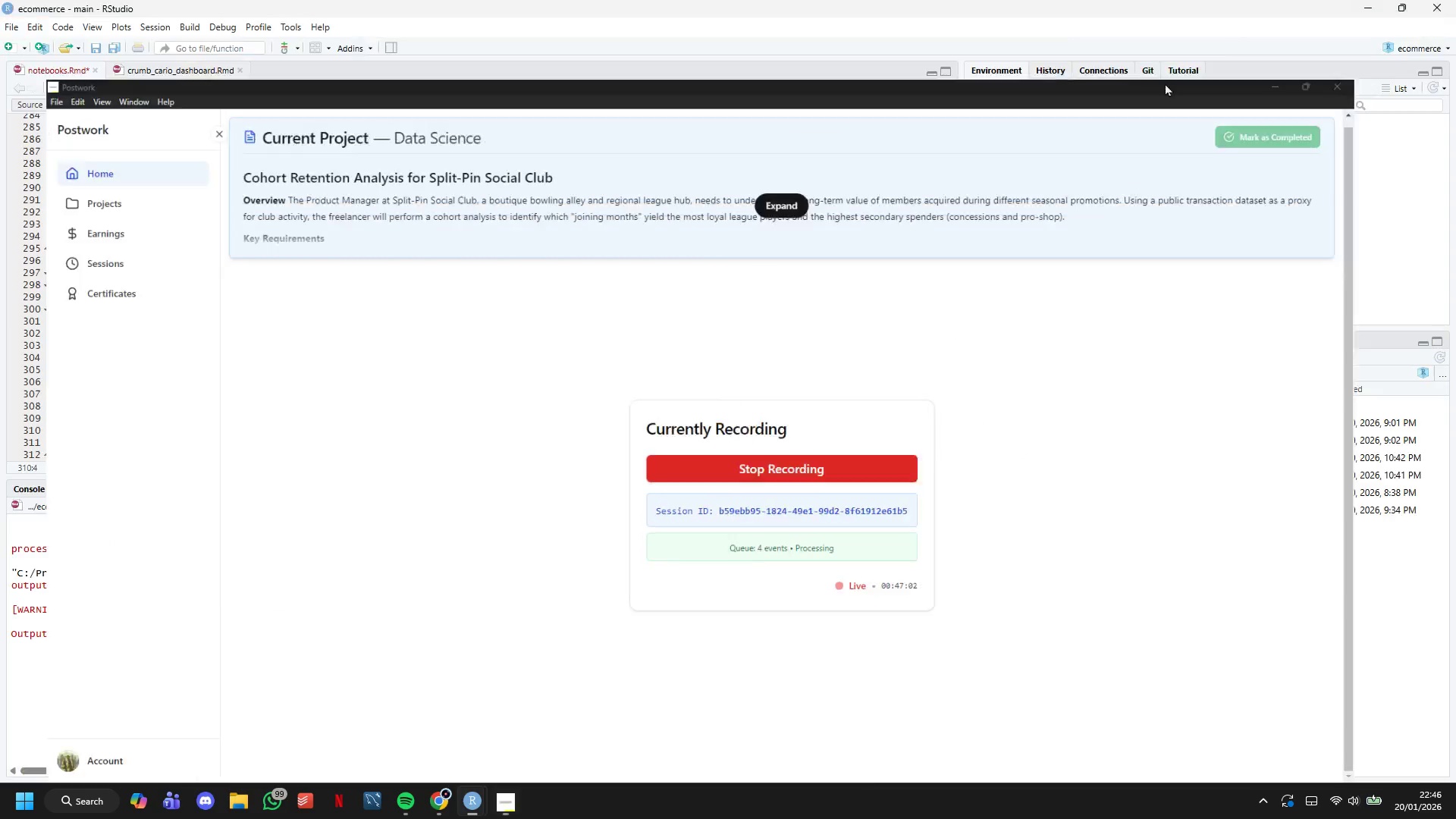 
scroll: coordinate [331, 378], scroll_direction: down, amount: 5.0
 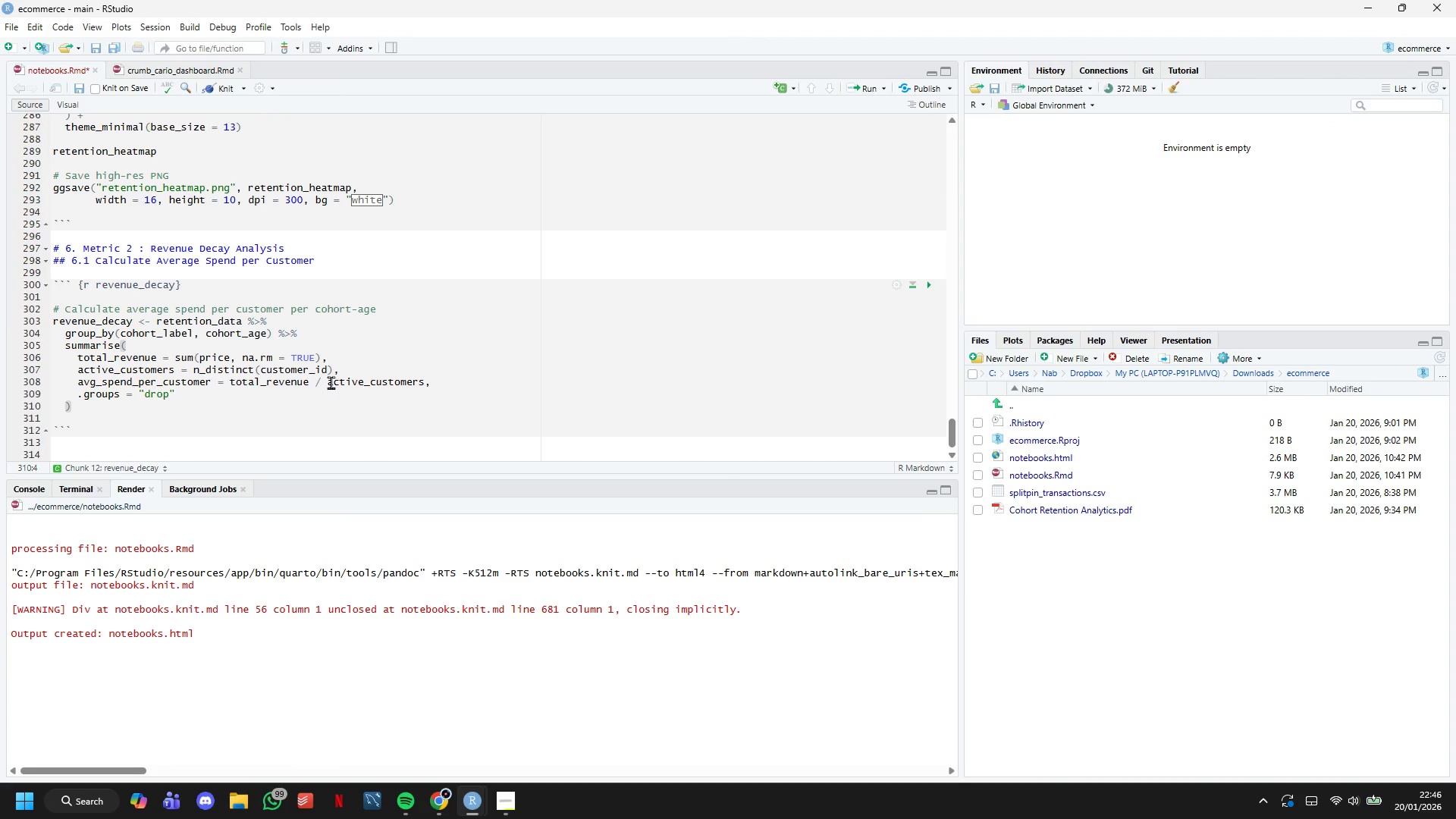 
key(Enter)
 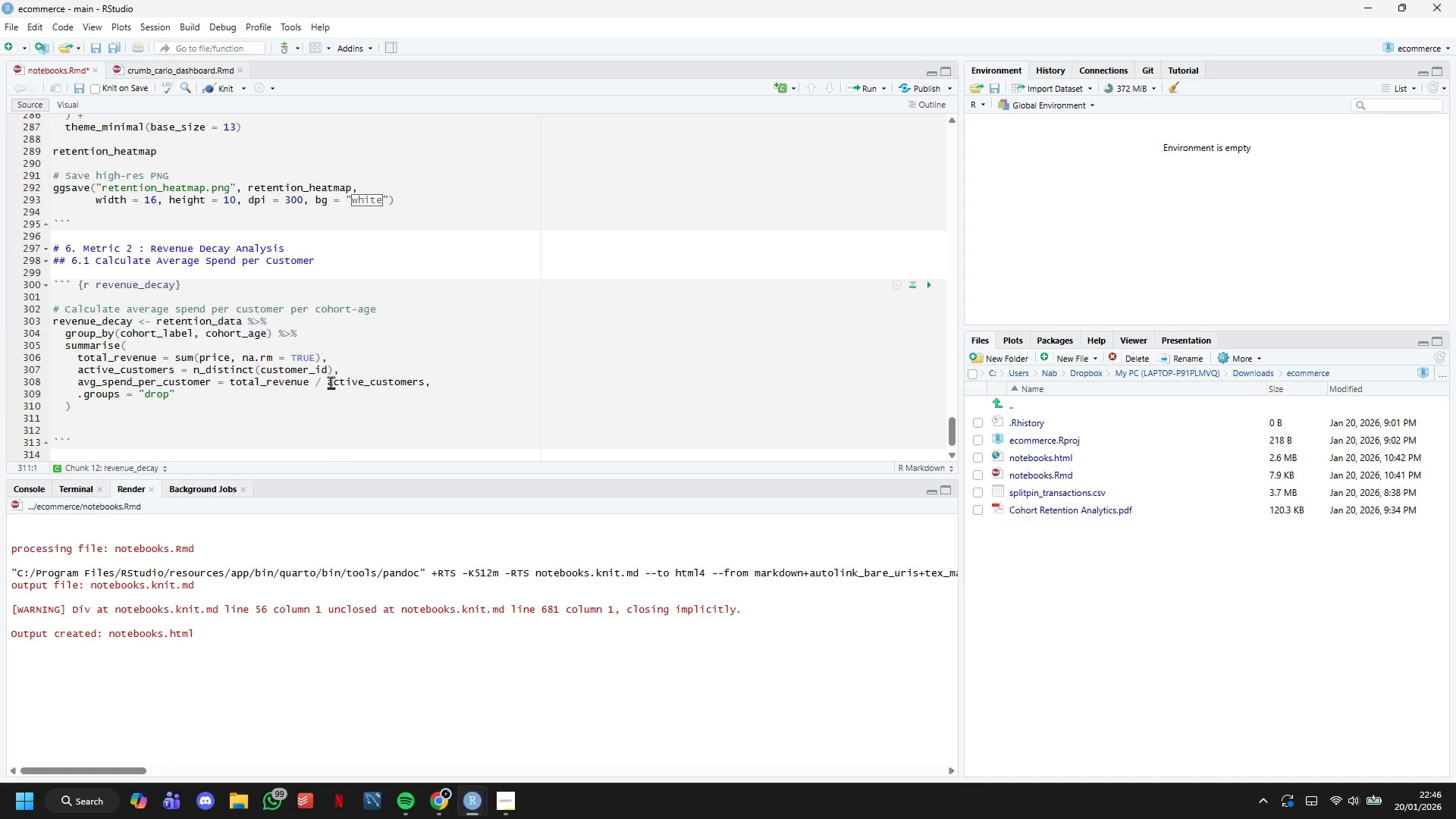 
key(Enter)
 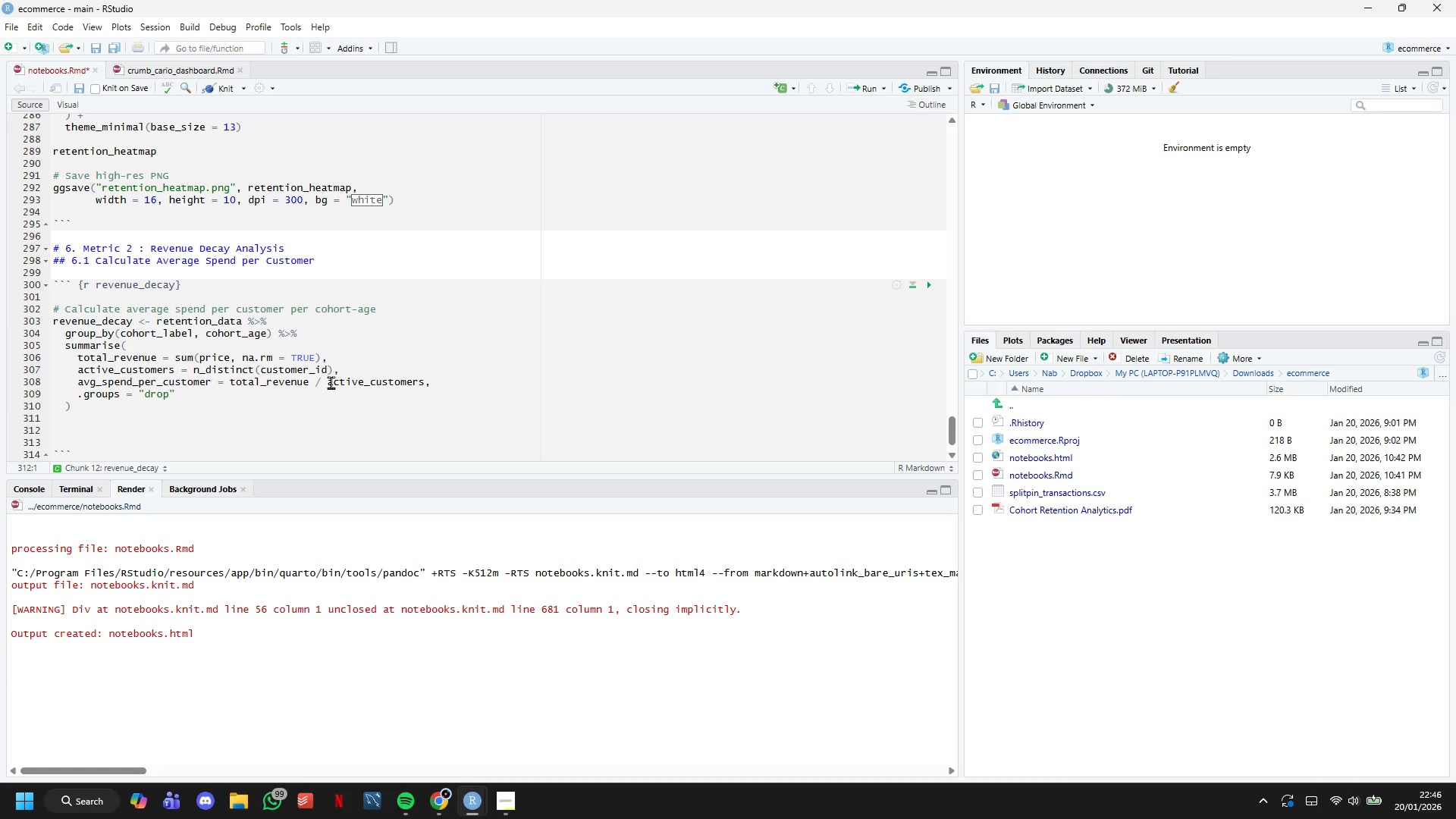 
type(# Show high performers)
 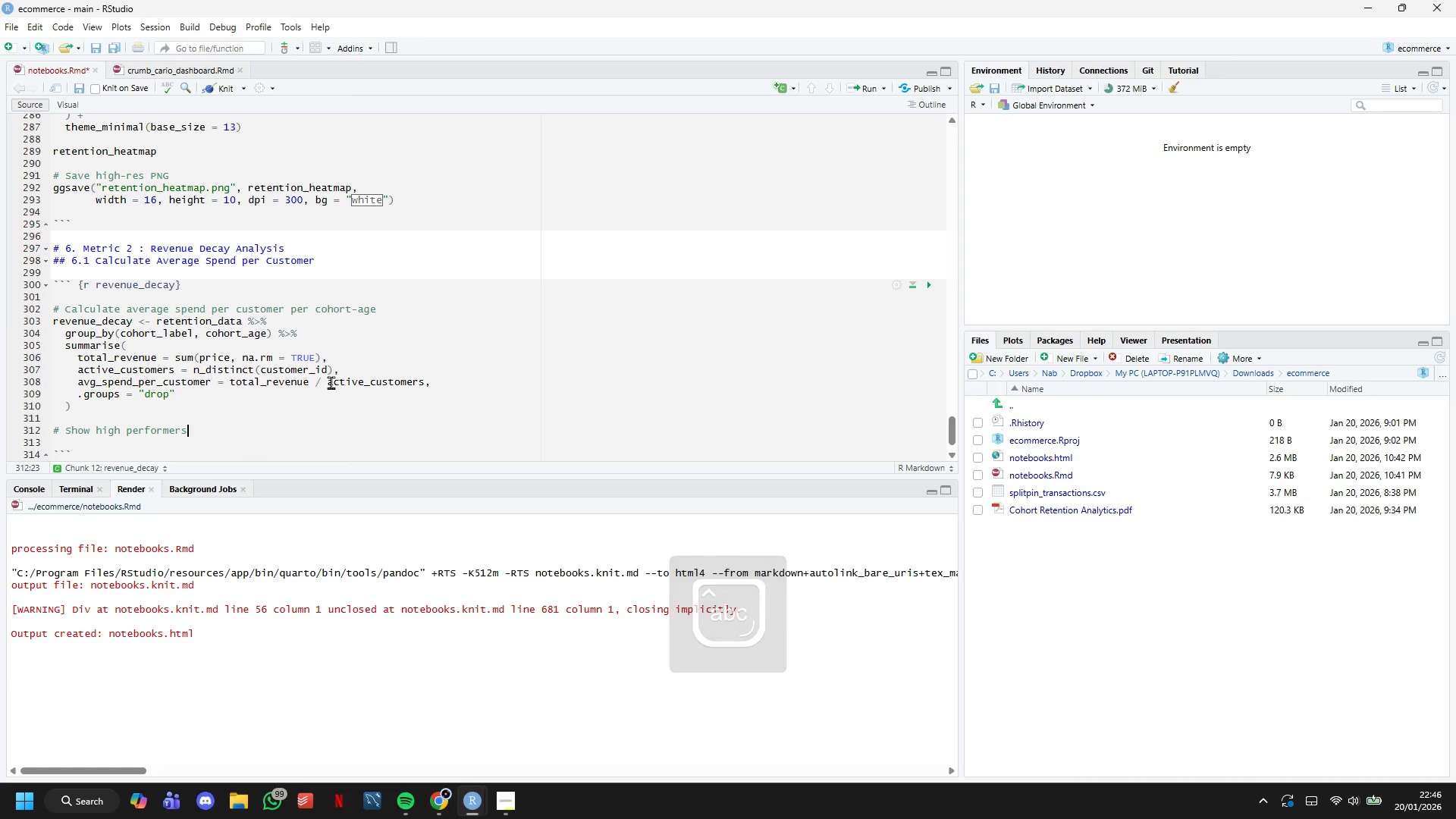 
key(Enter)
 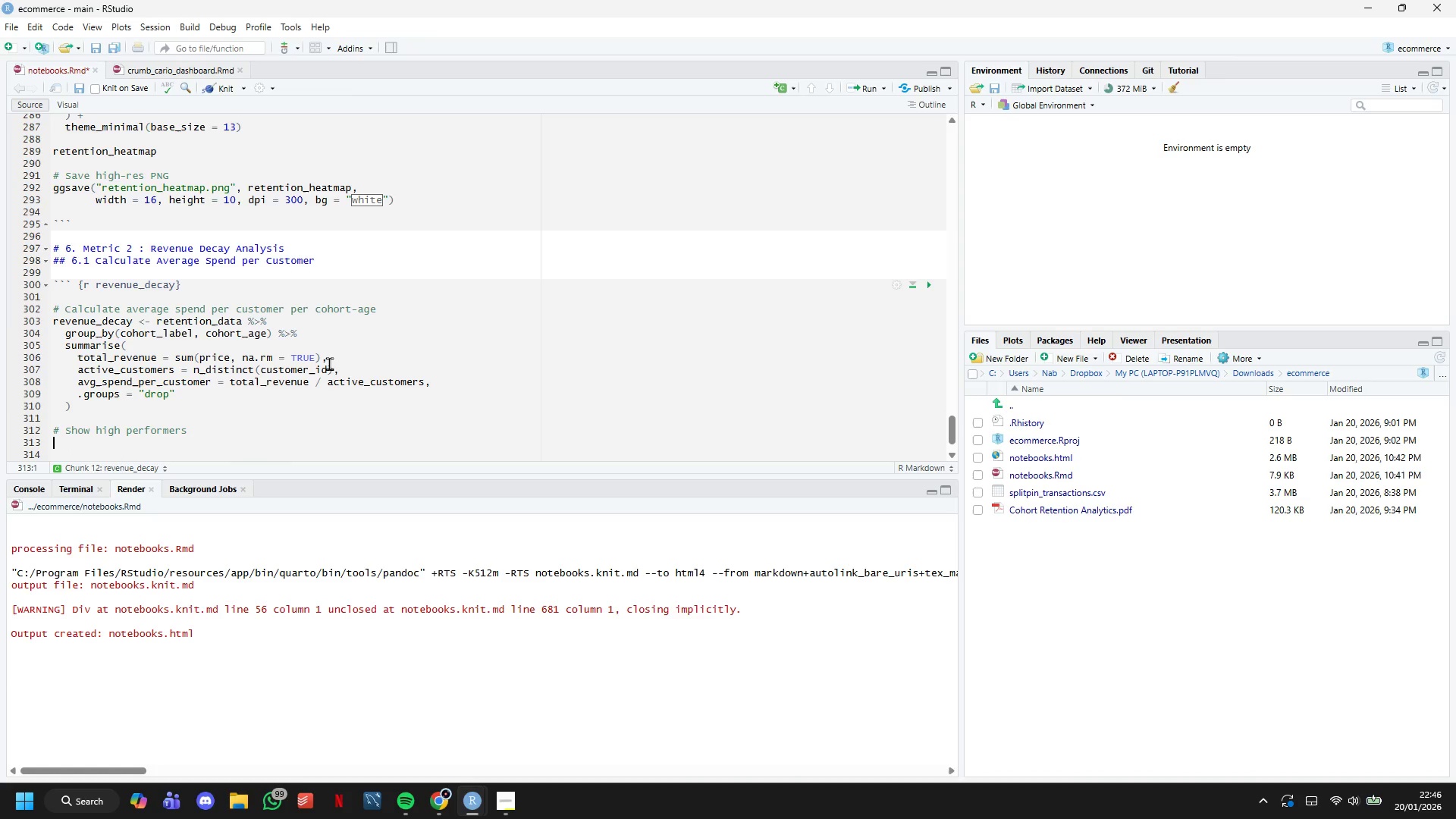 
scroll: coordinate [332, 362], scroll_direction: down, amount: 4.0
 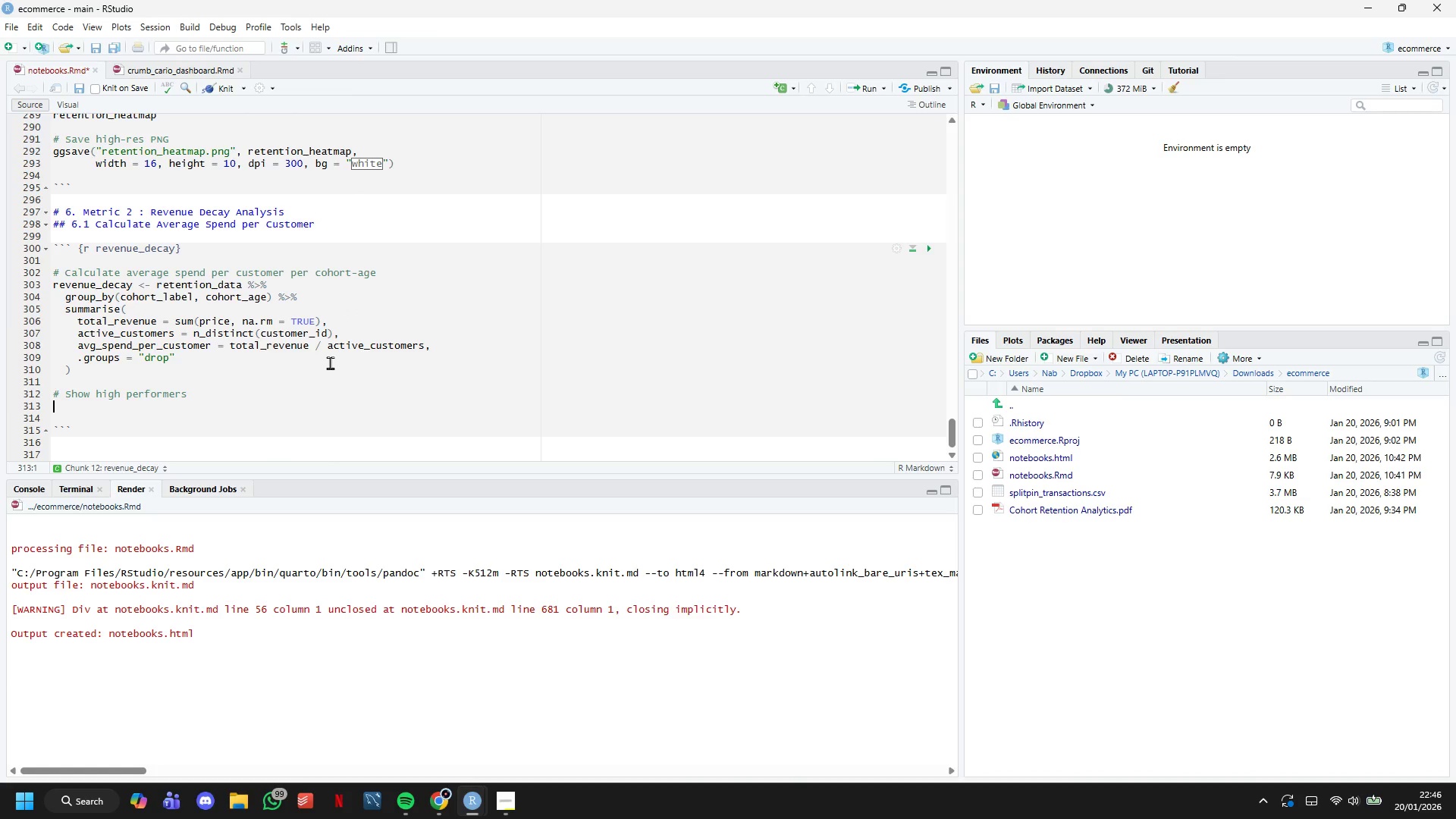 
type(revenue)
key(Tab)
type( %>%)
 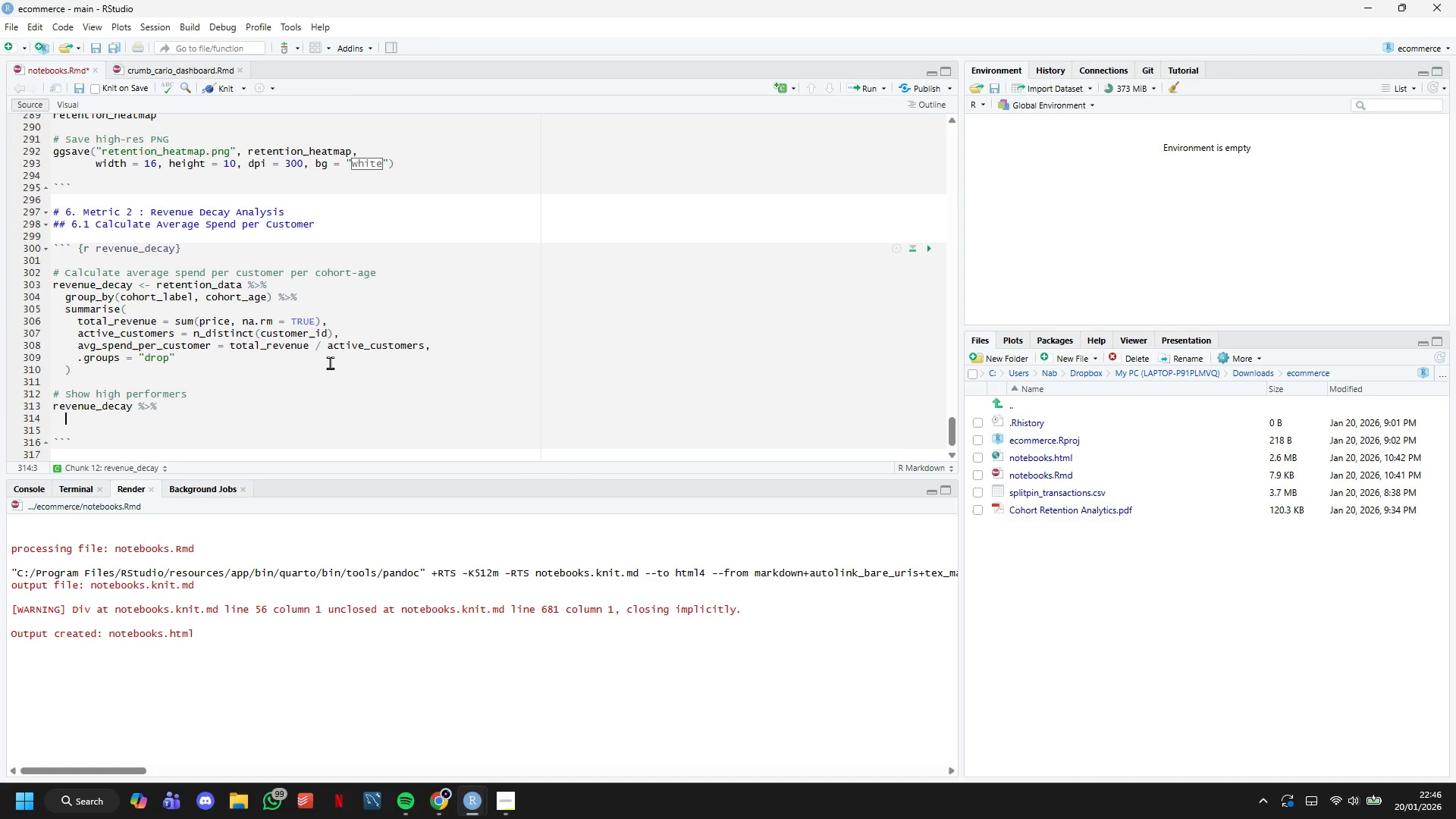 
 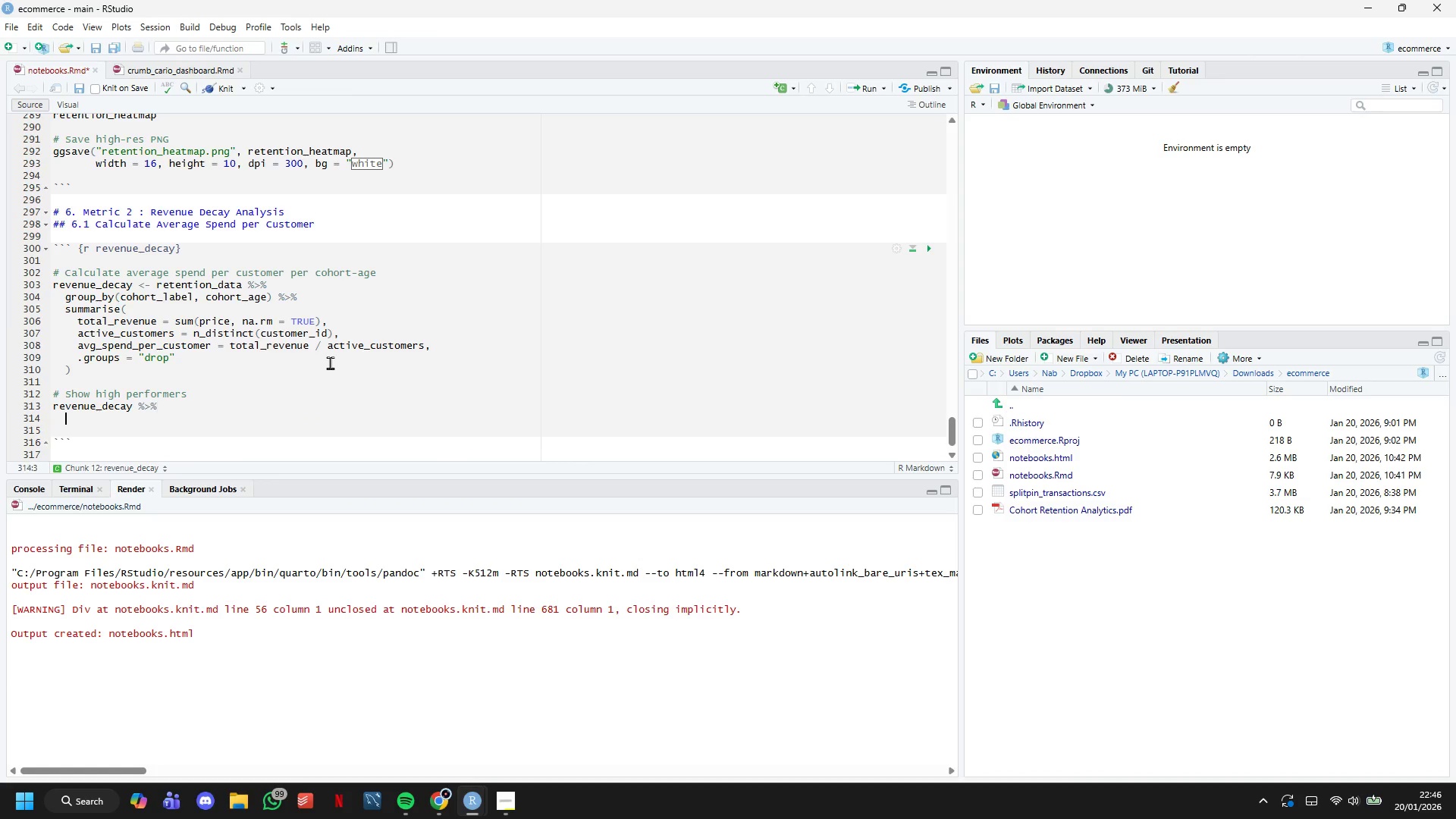 
key(Enter)
 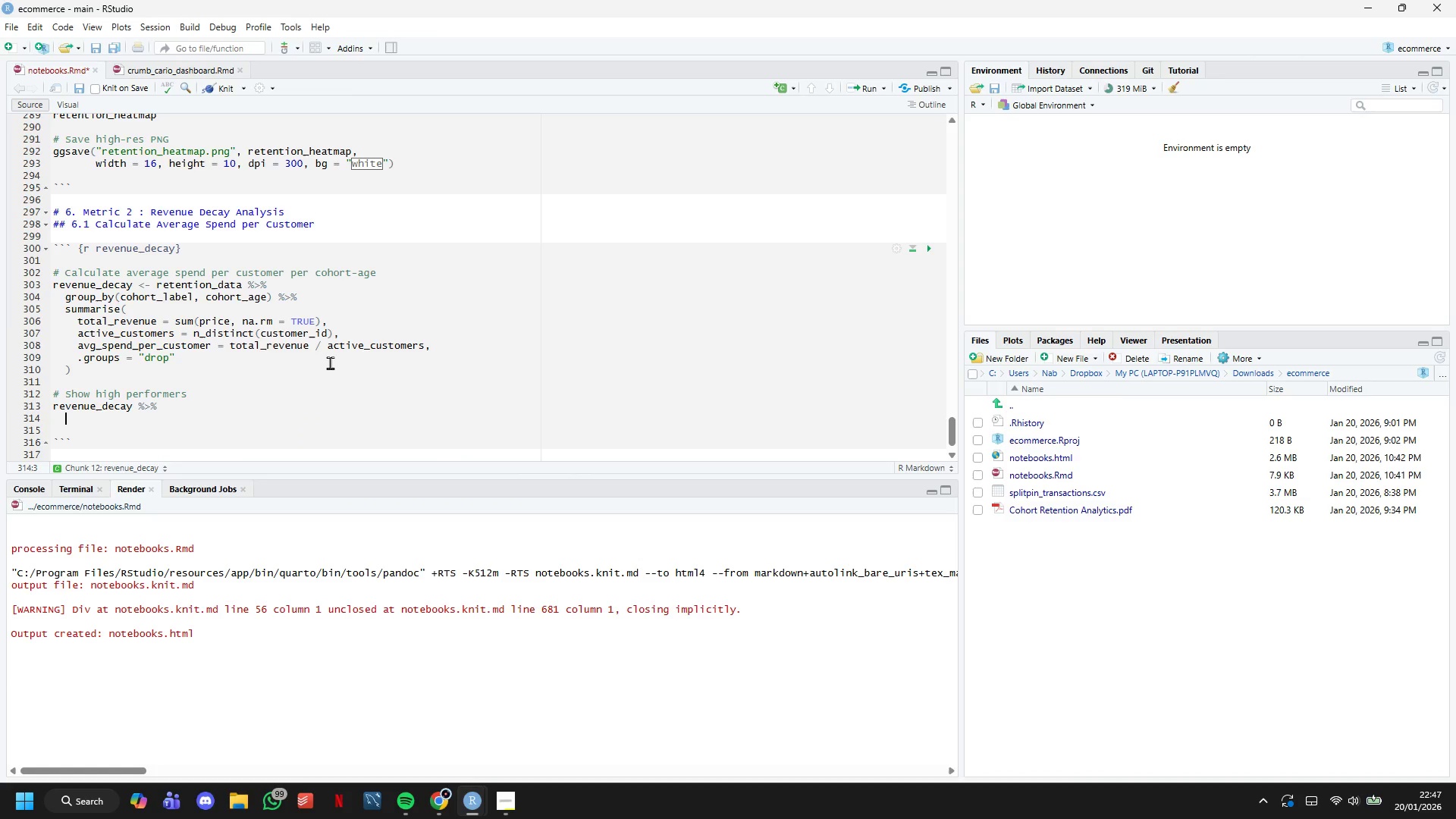 
type(arrange(desc(avg_spend_per_customer)
 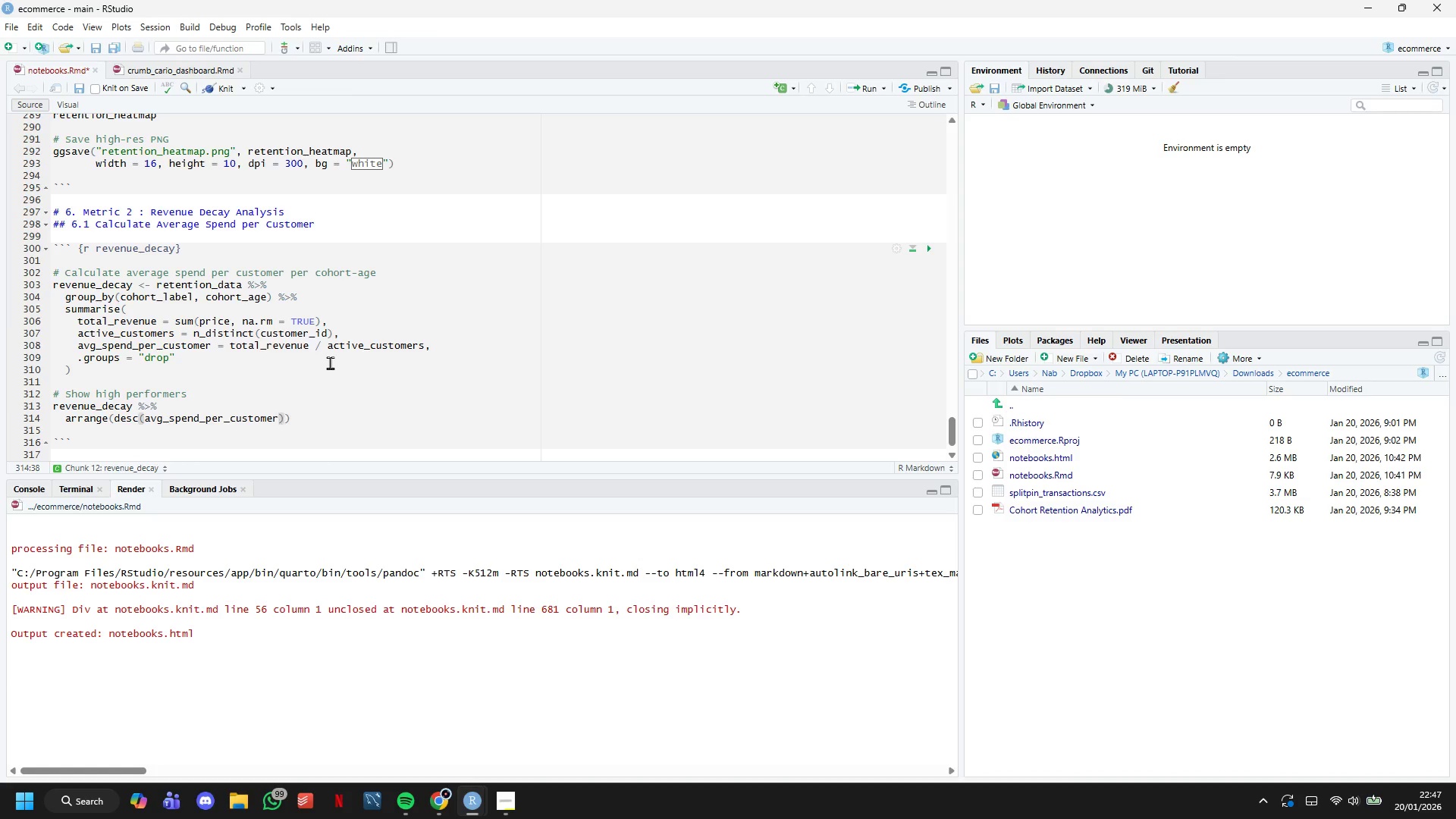 
wait(5.67)
 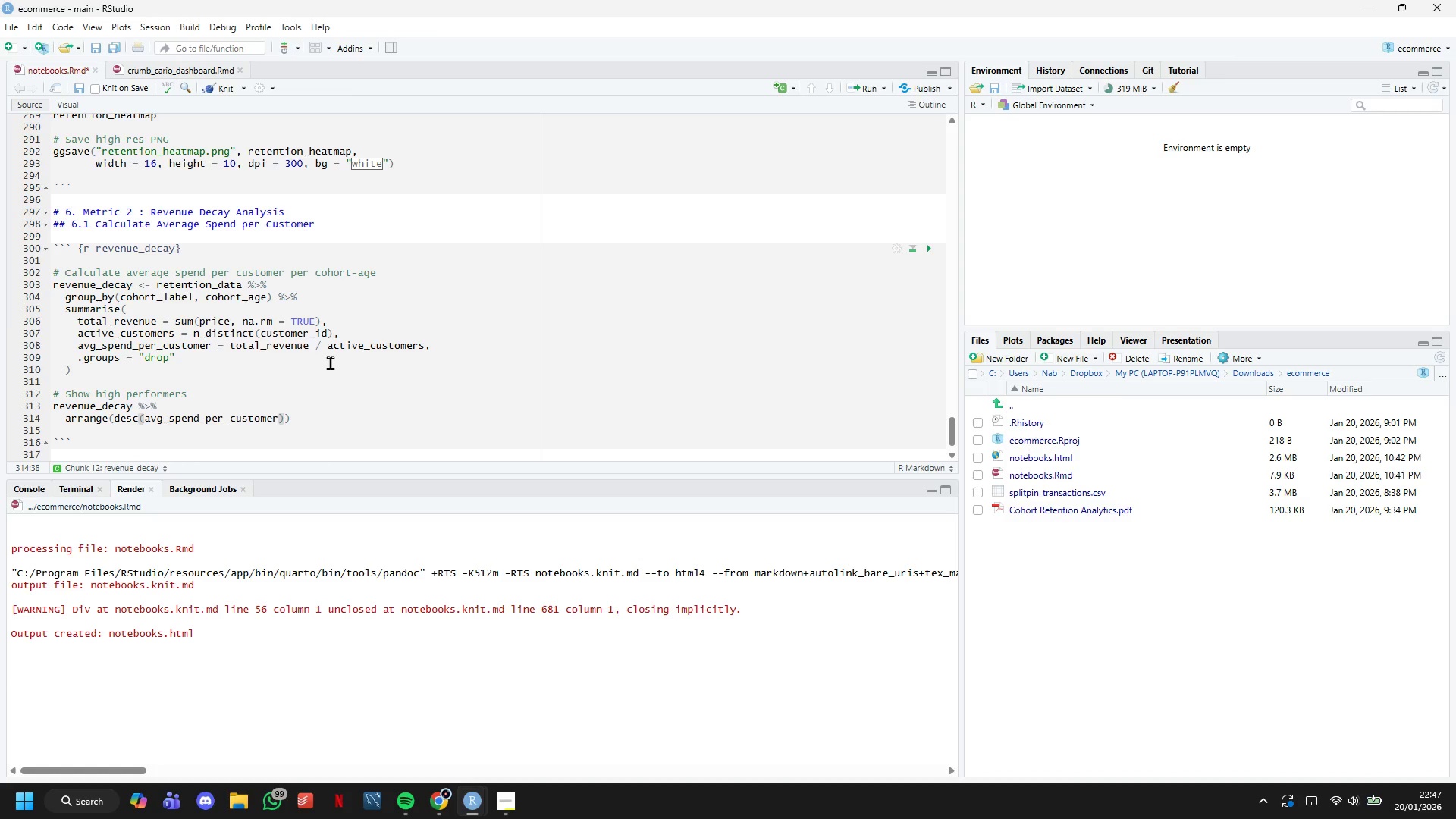 
key(ArrowRight)
 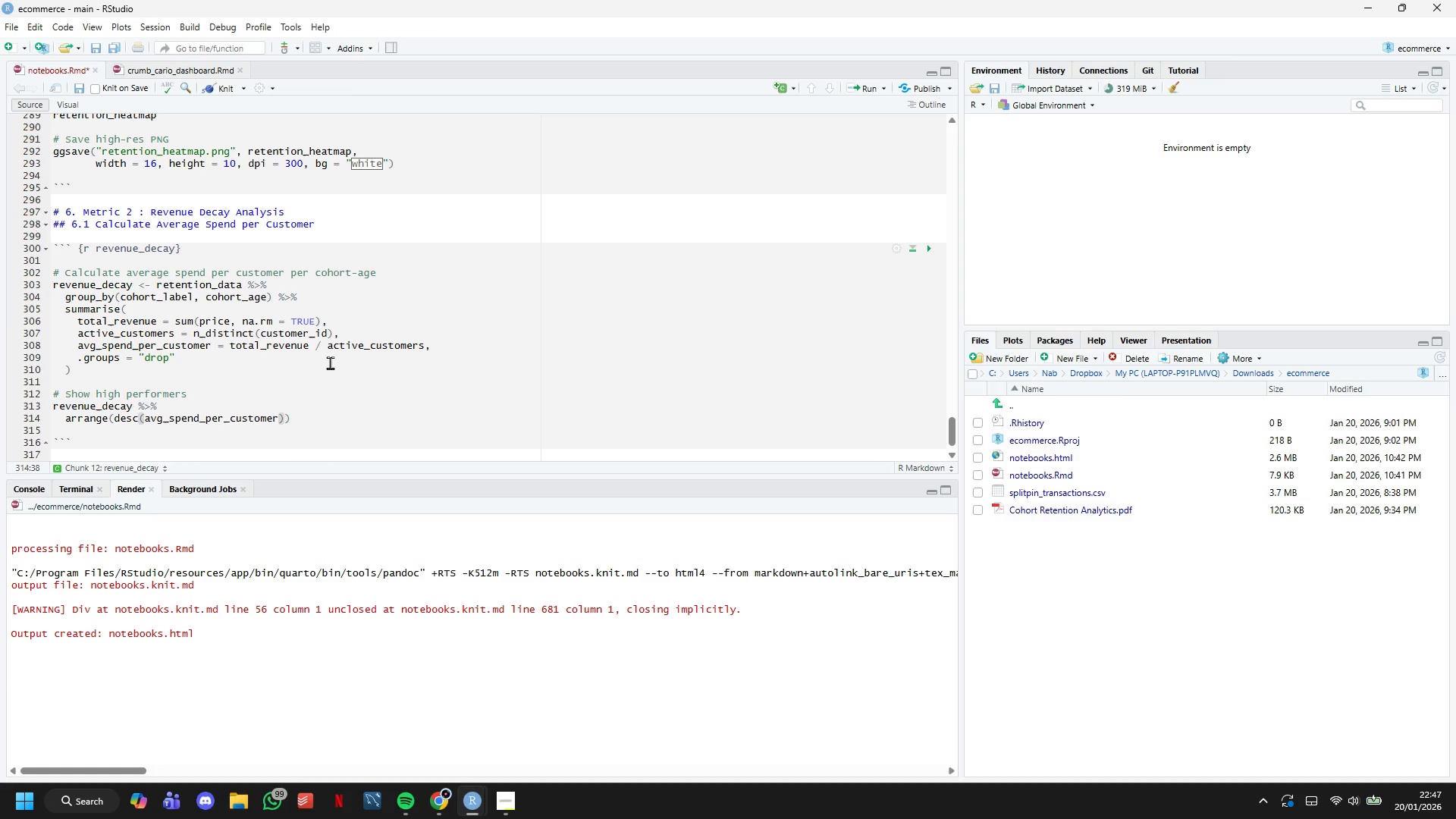 
key(ArrowRight)
 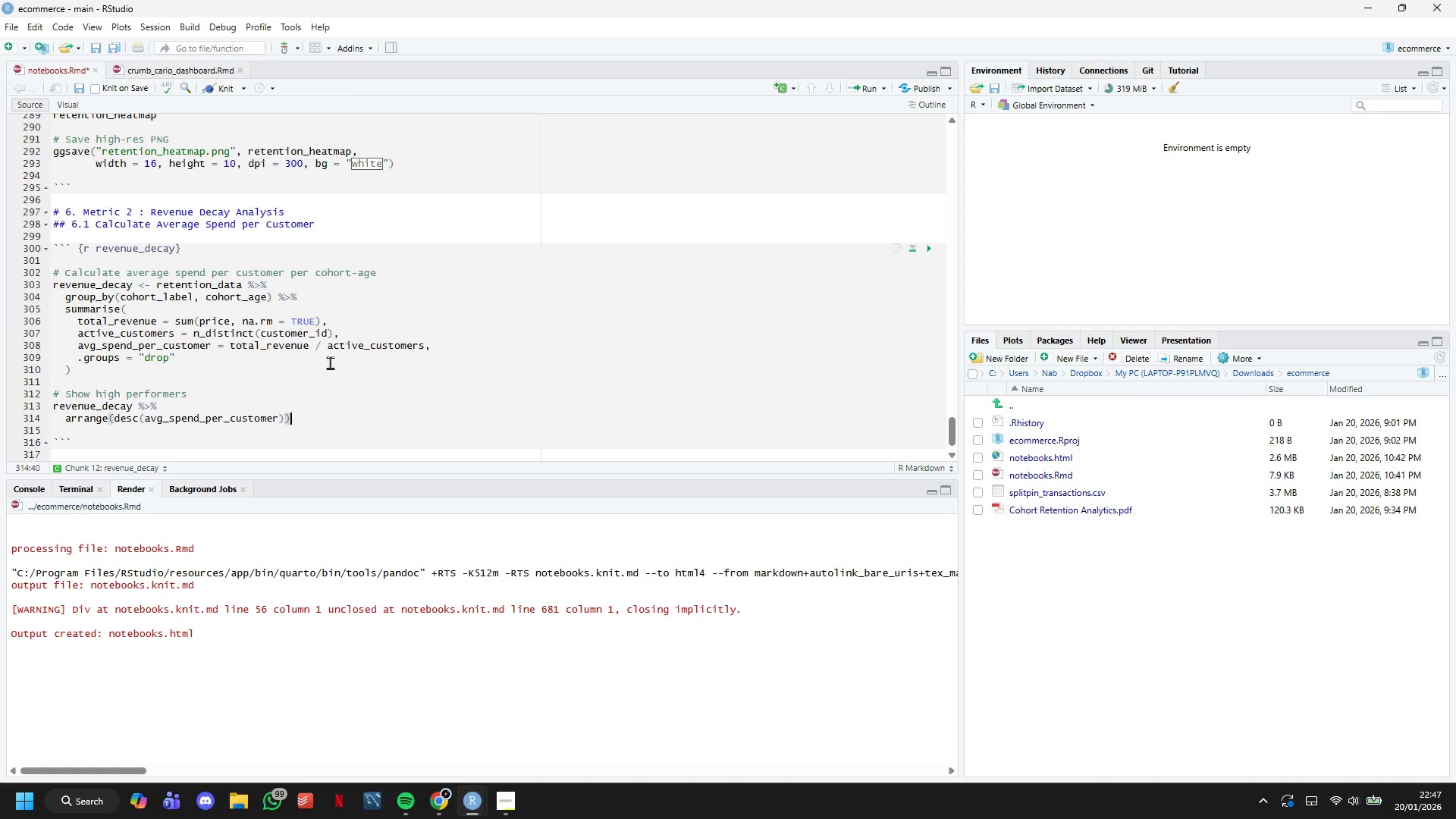 
key(Space)
 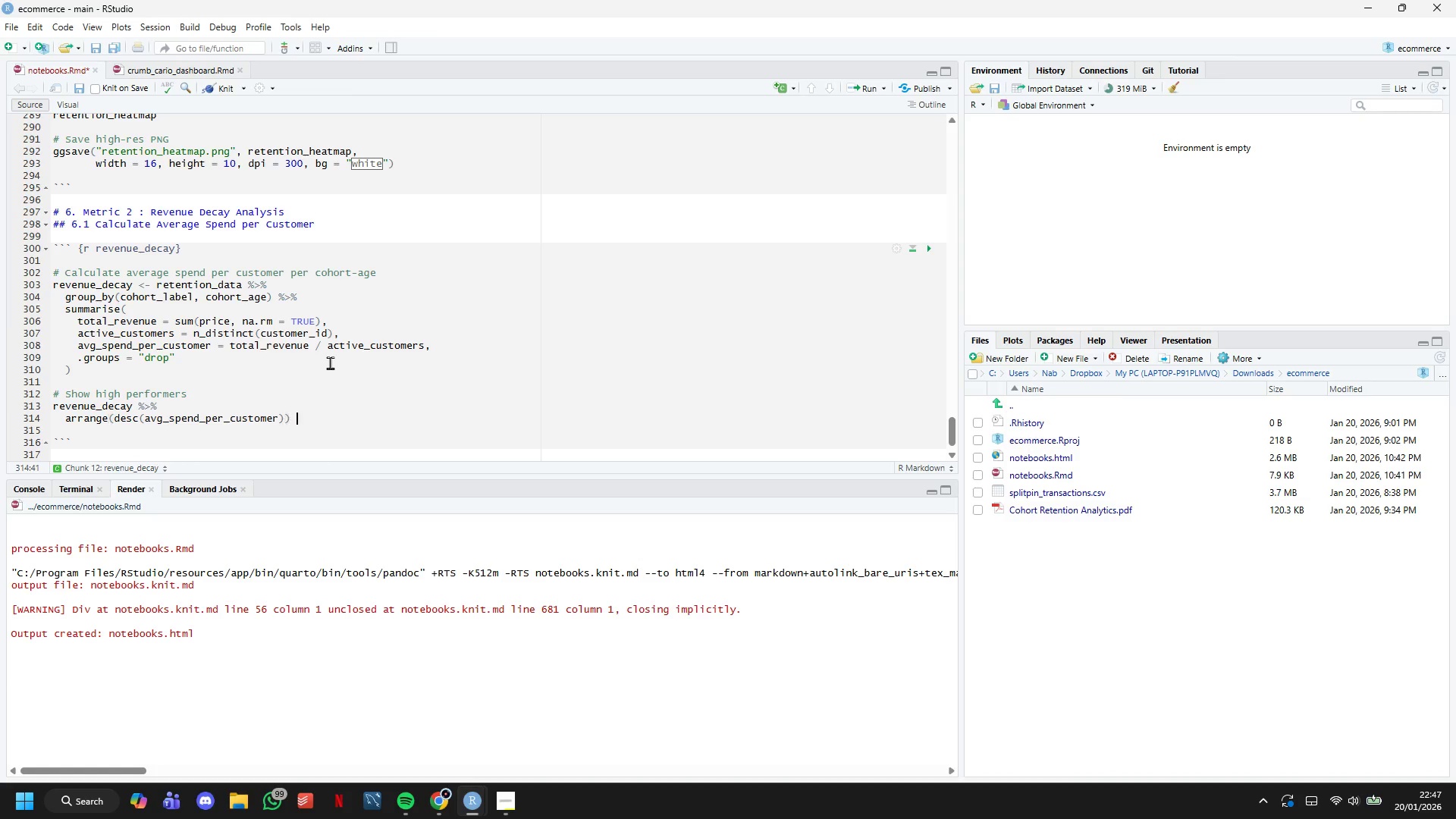 
key(Shift+5)
 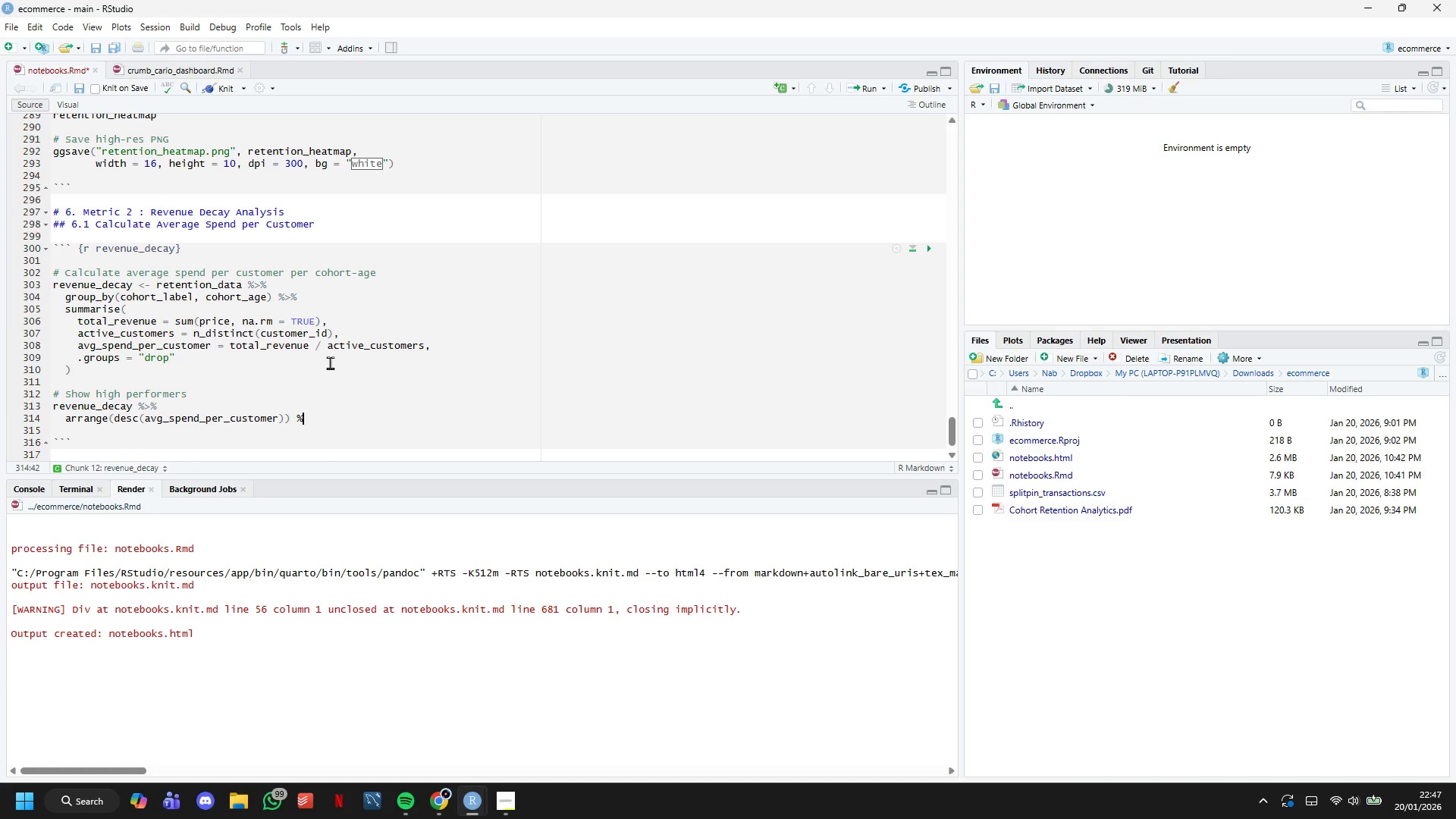 
key(Shift+Period)
 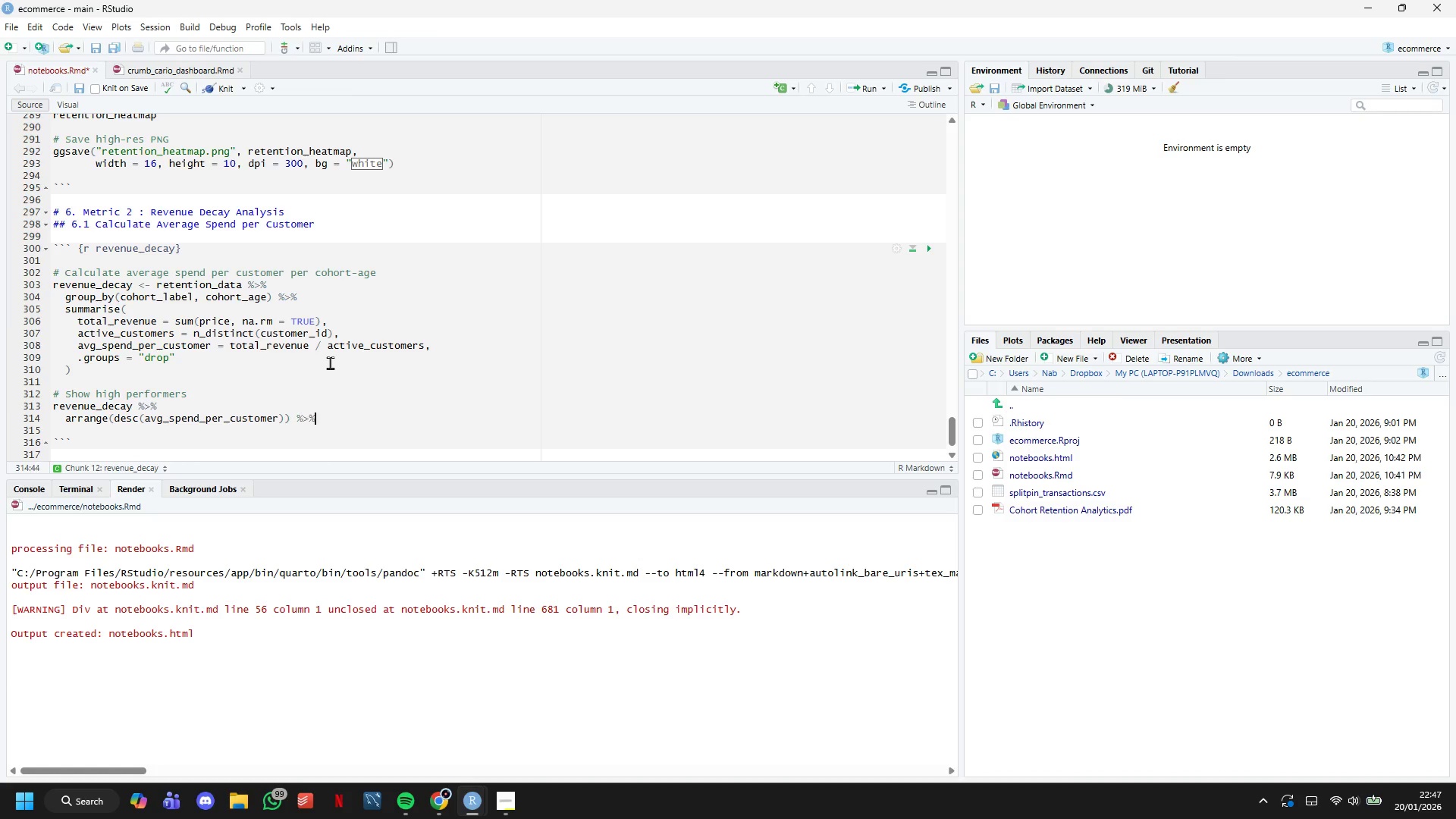 
key(Shift+5)
 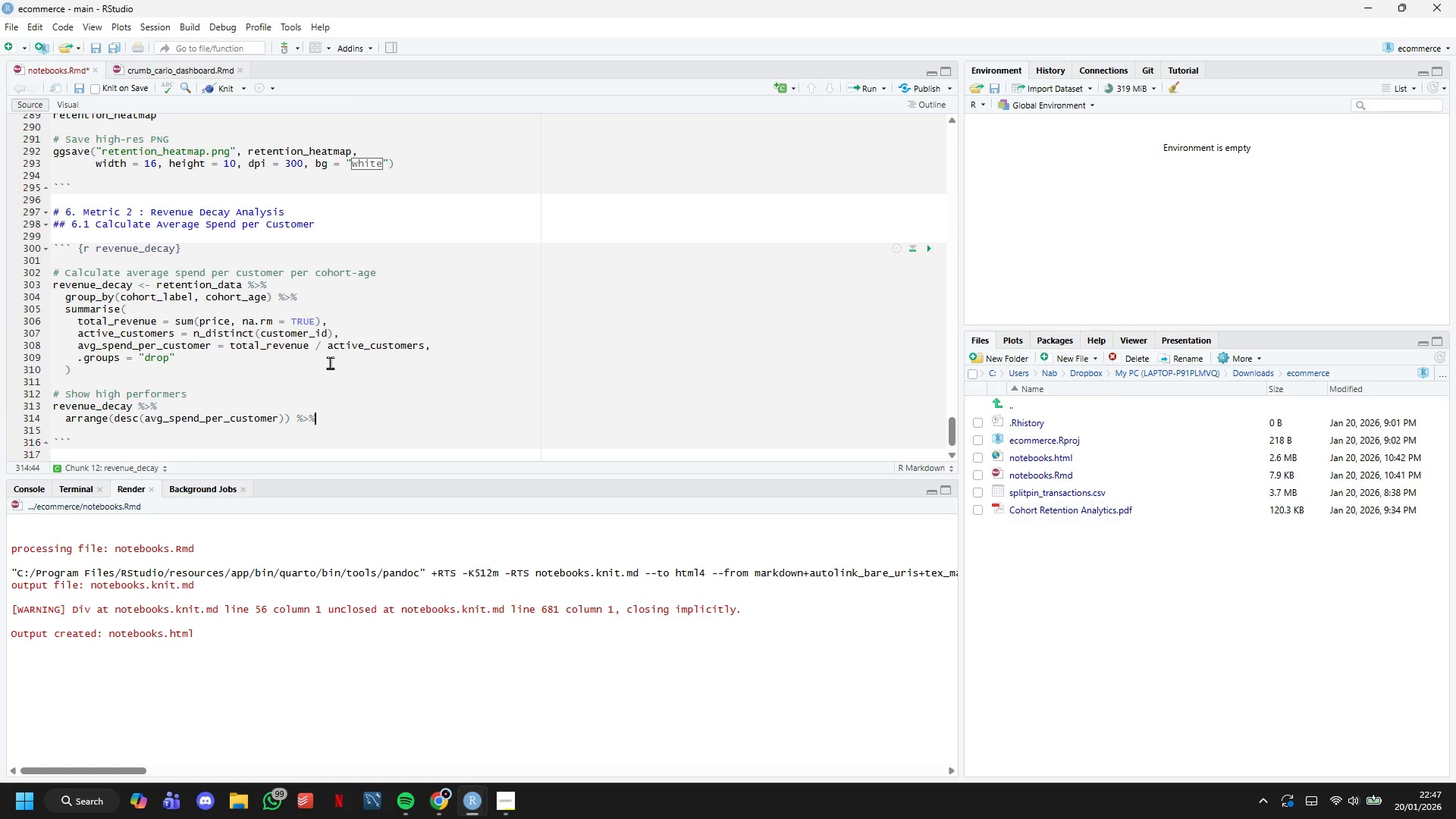 
key(Enter)
 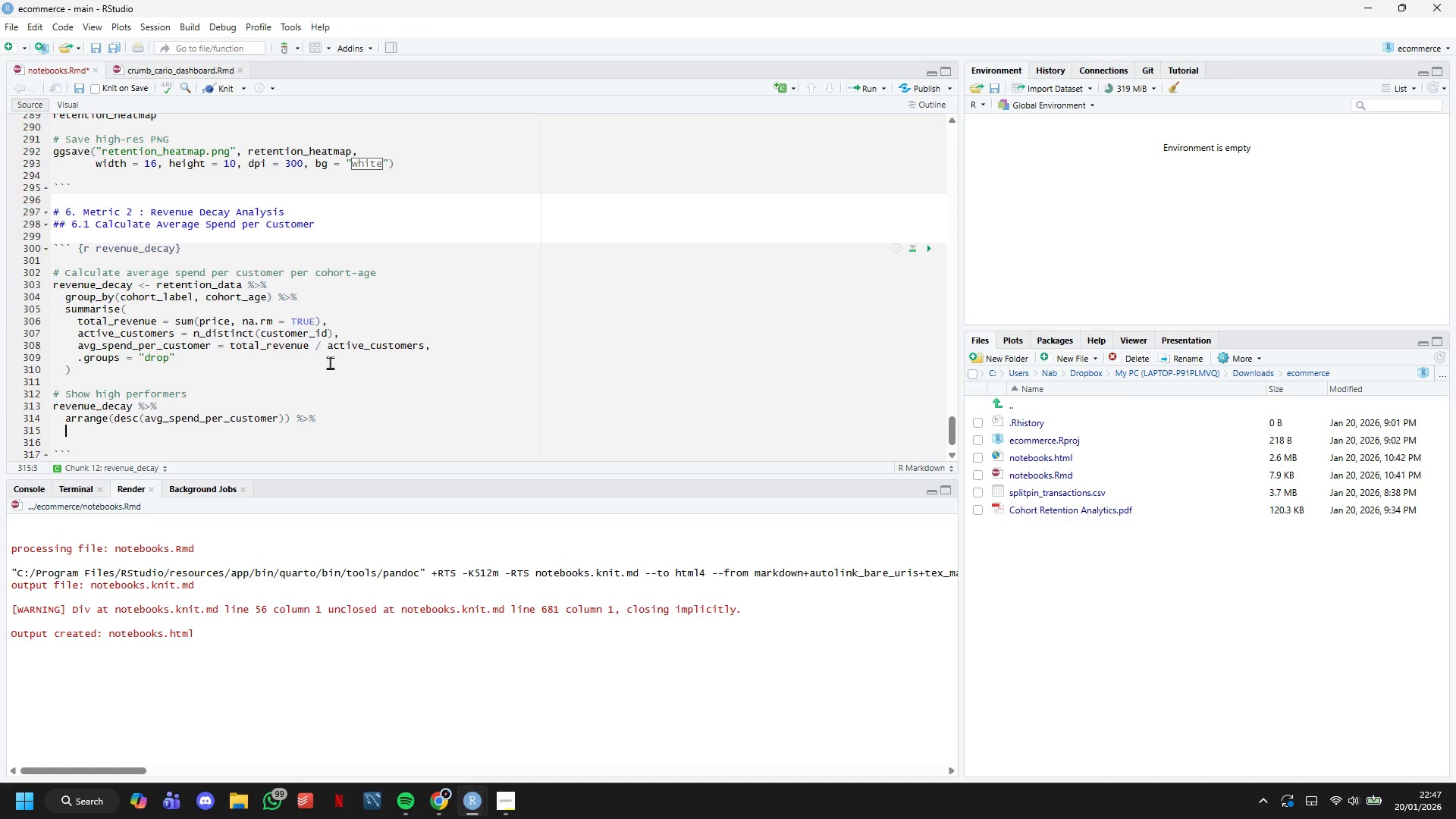 
wait(7.12)
 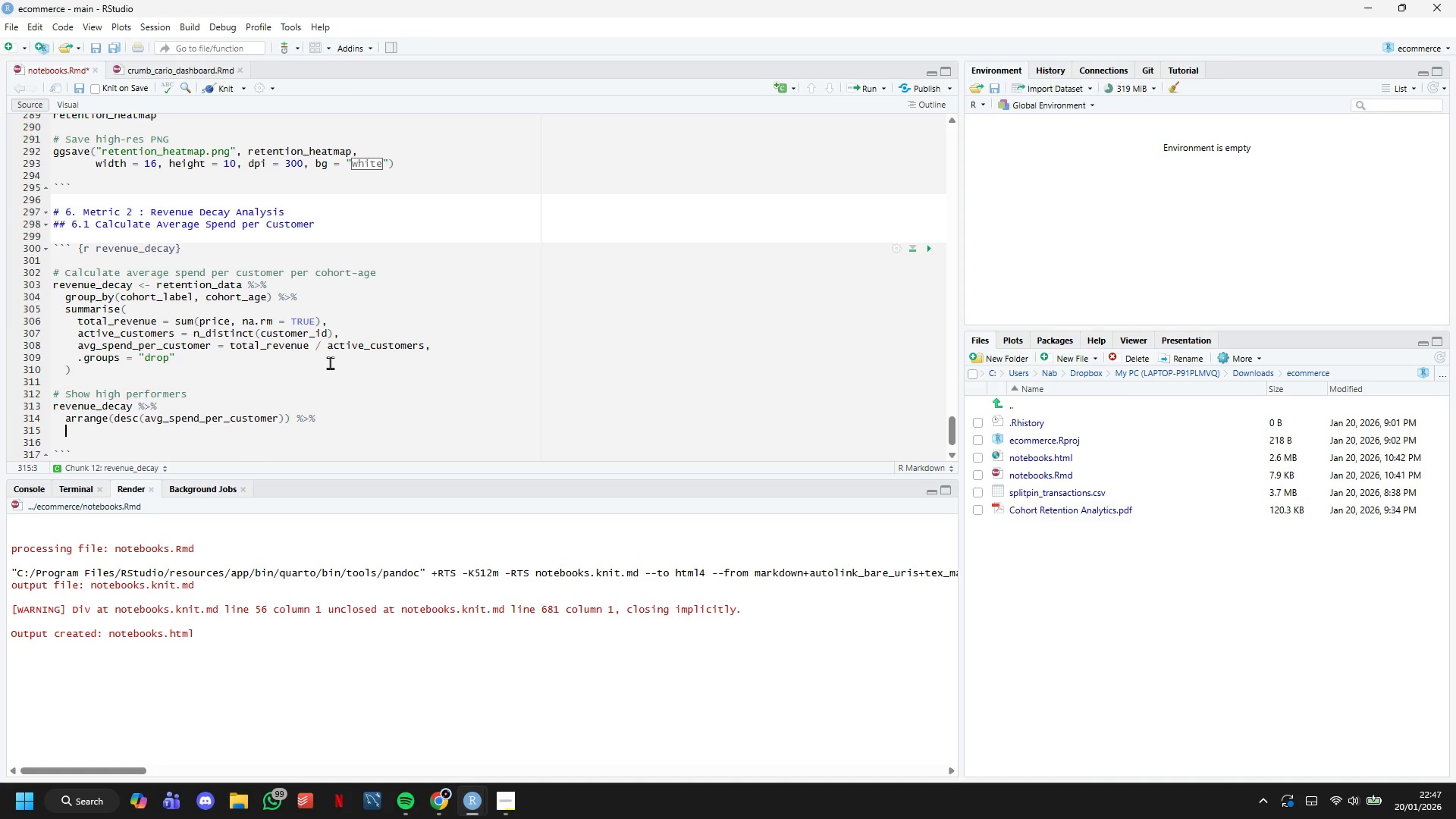 
type(head(10)
 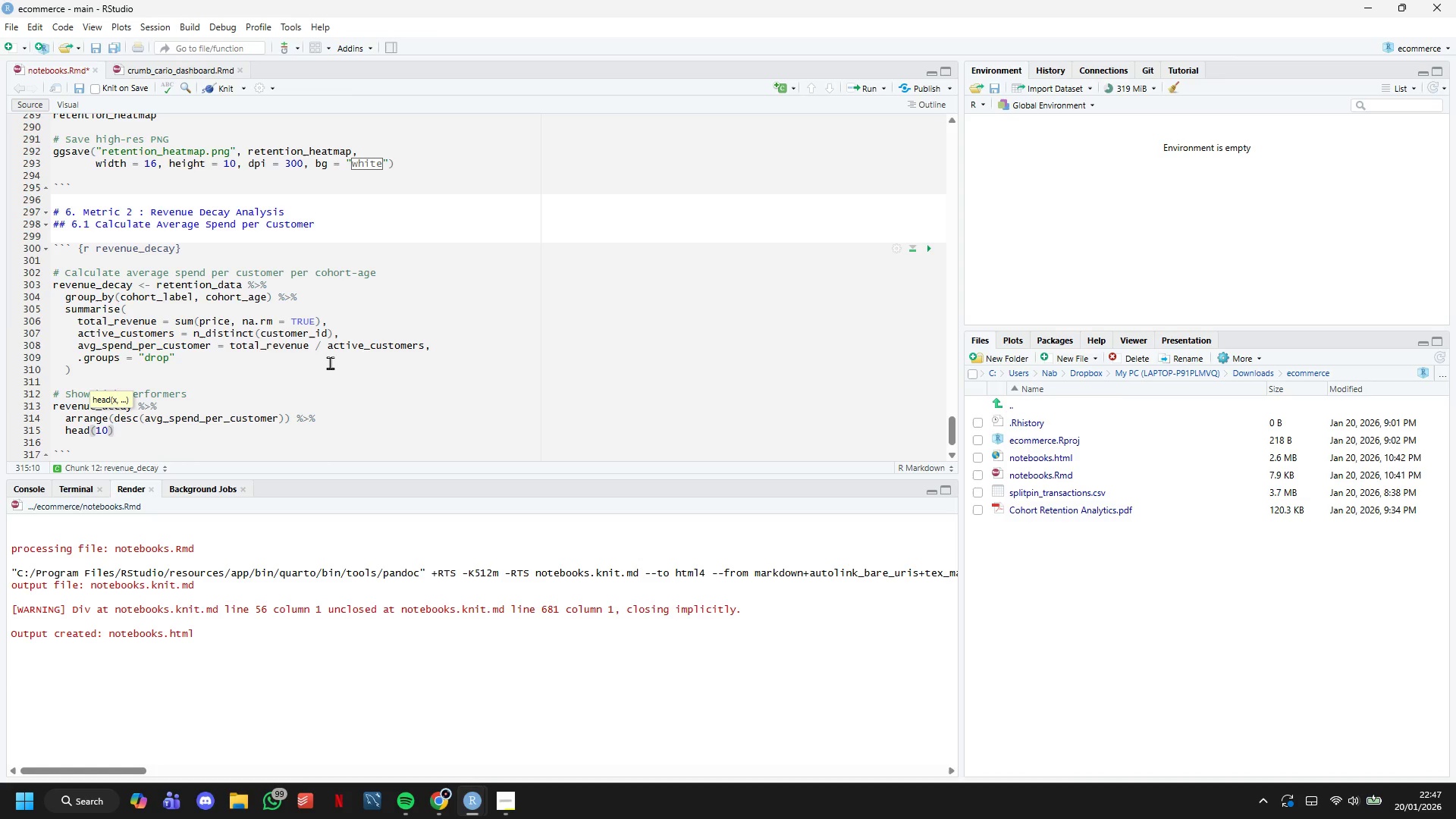 
key(ArrowRight)
 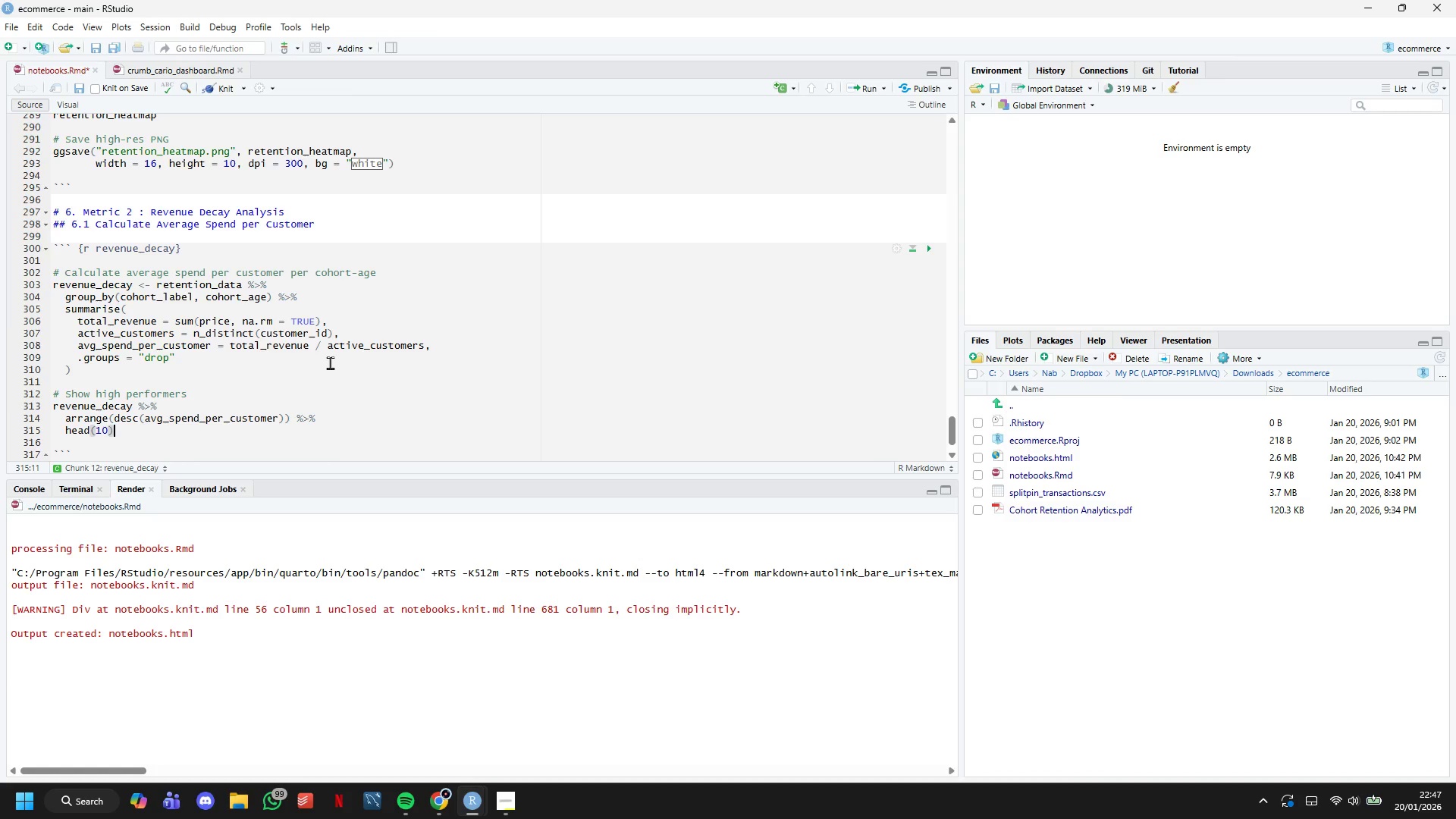 
key(Space)
 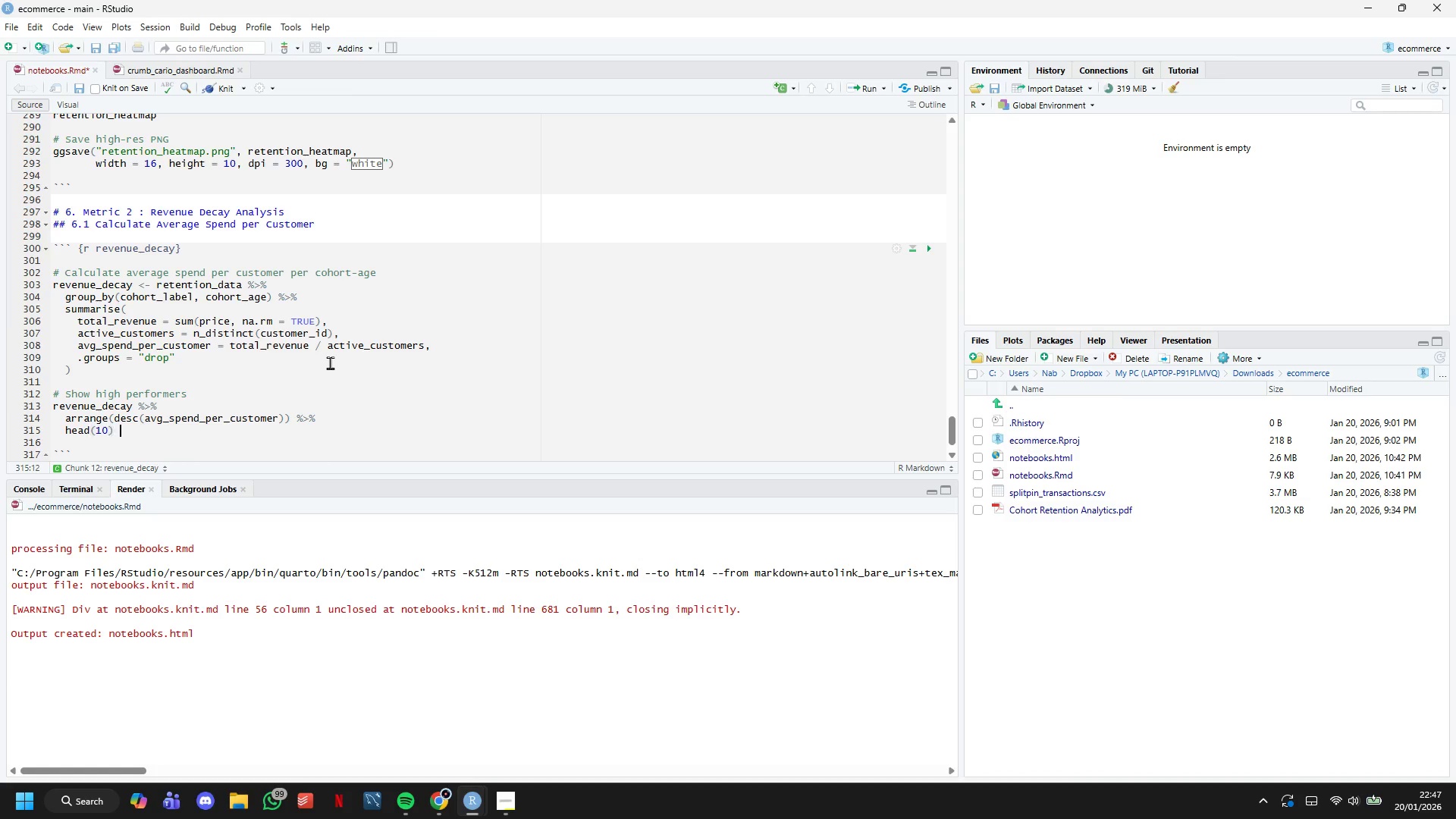 
key(Shift+5)
 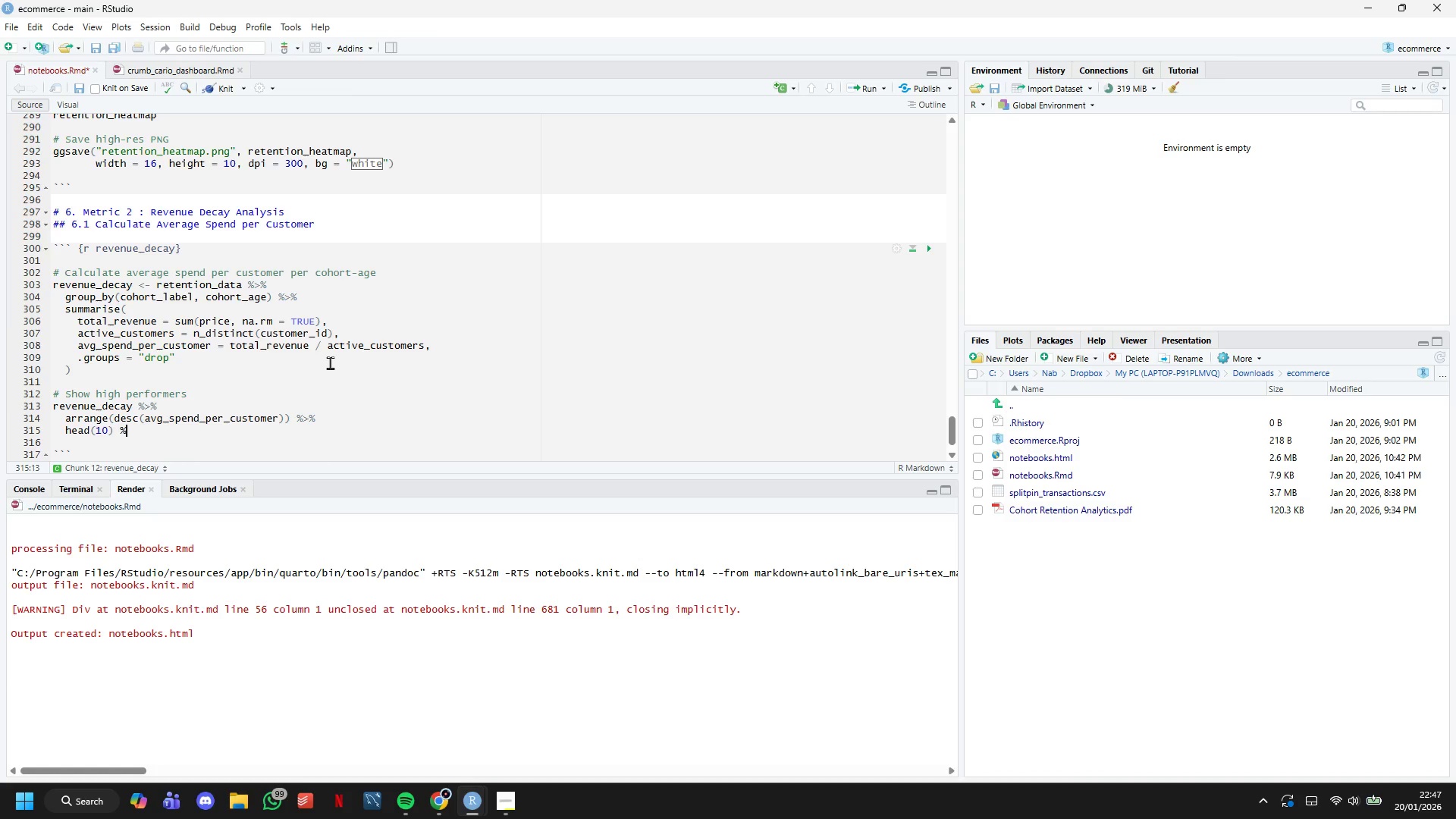 
key(Shift+Period)
 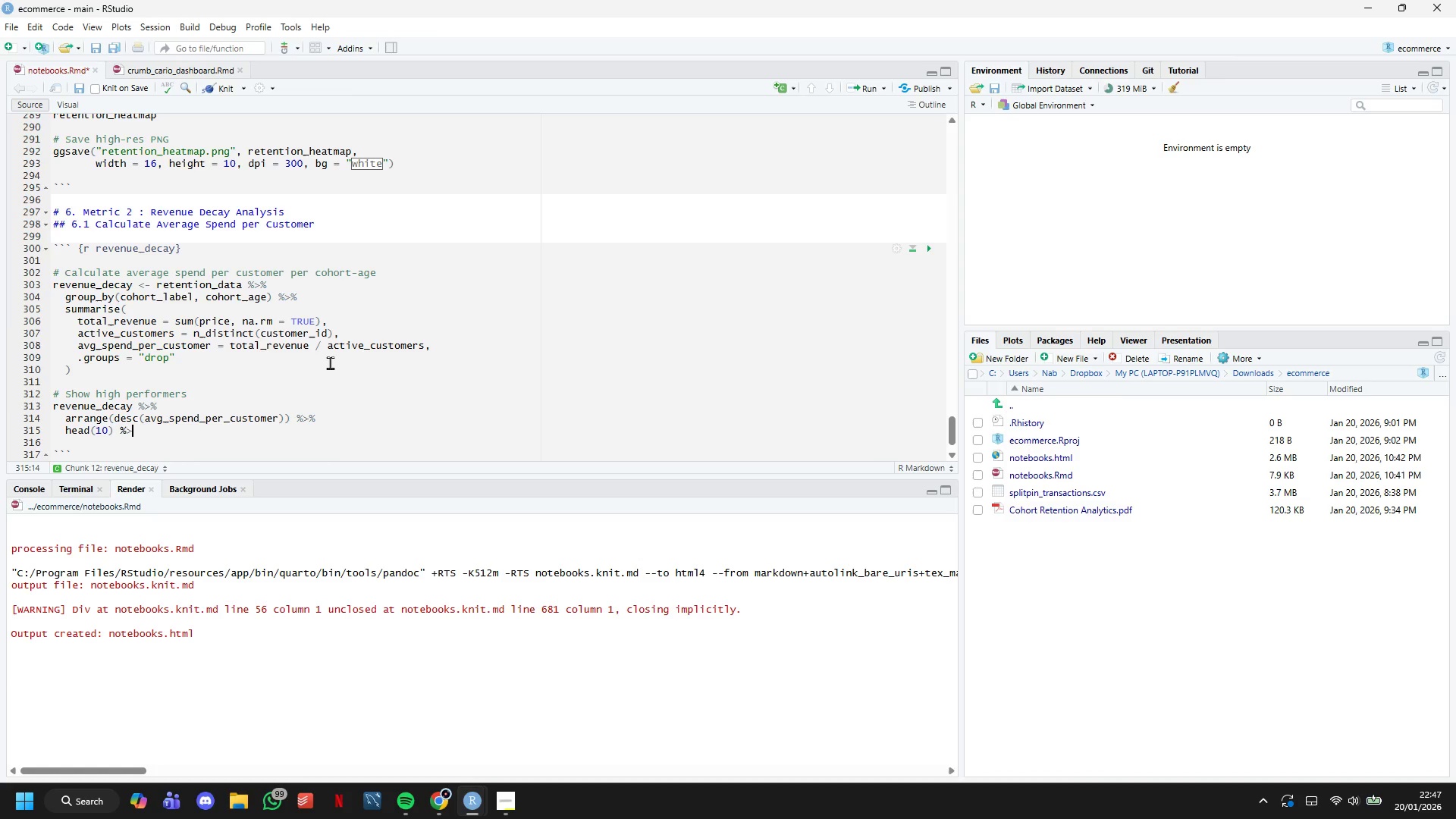 
key(Shift+5)
 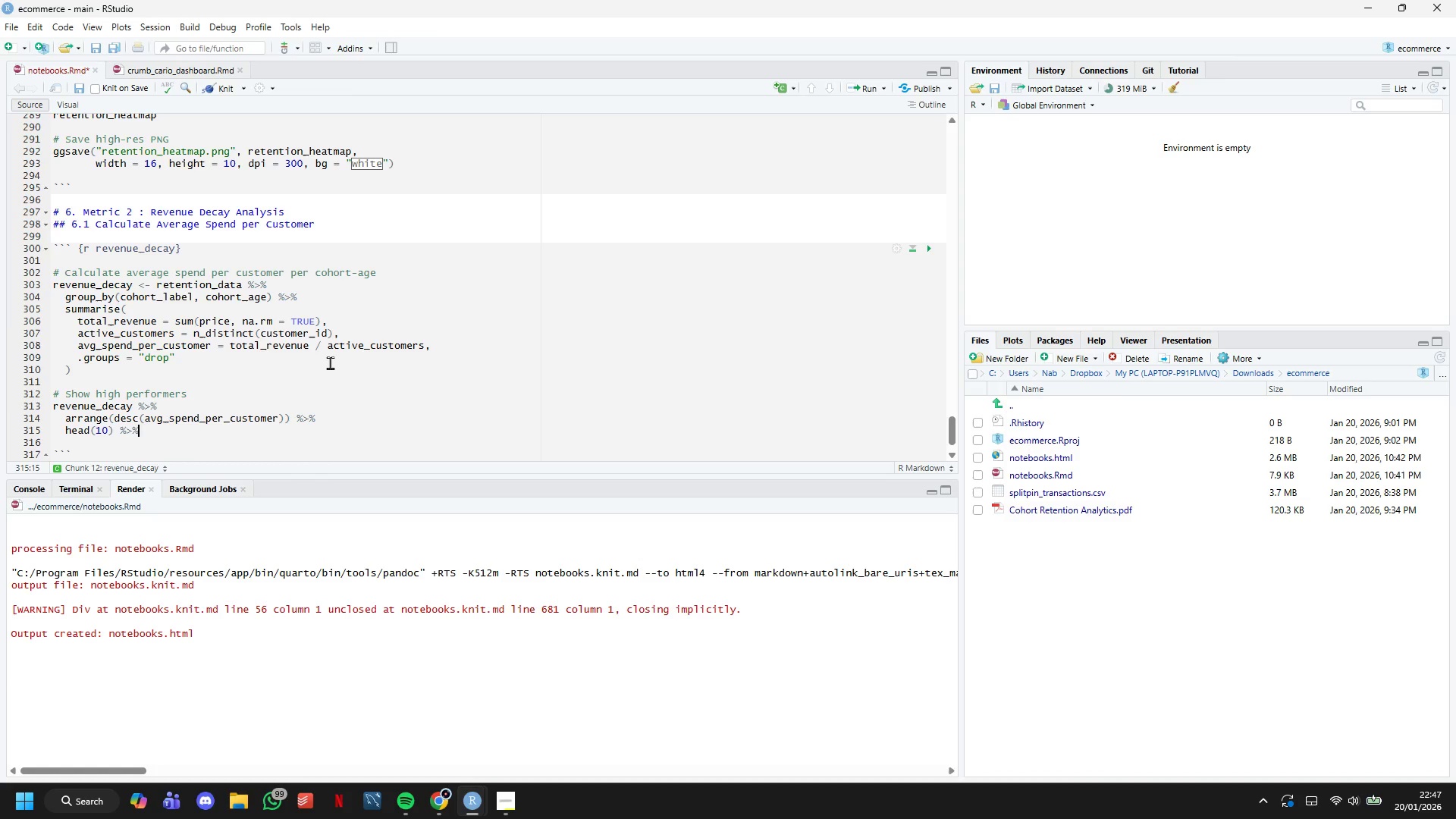 
key(Enter)
 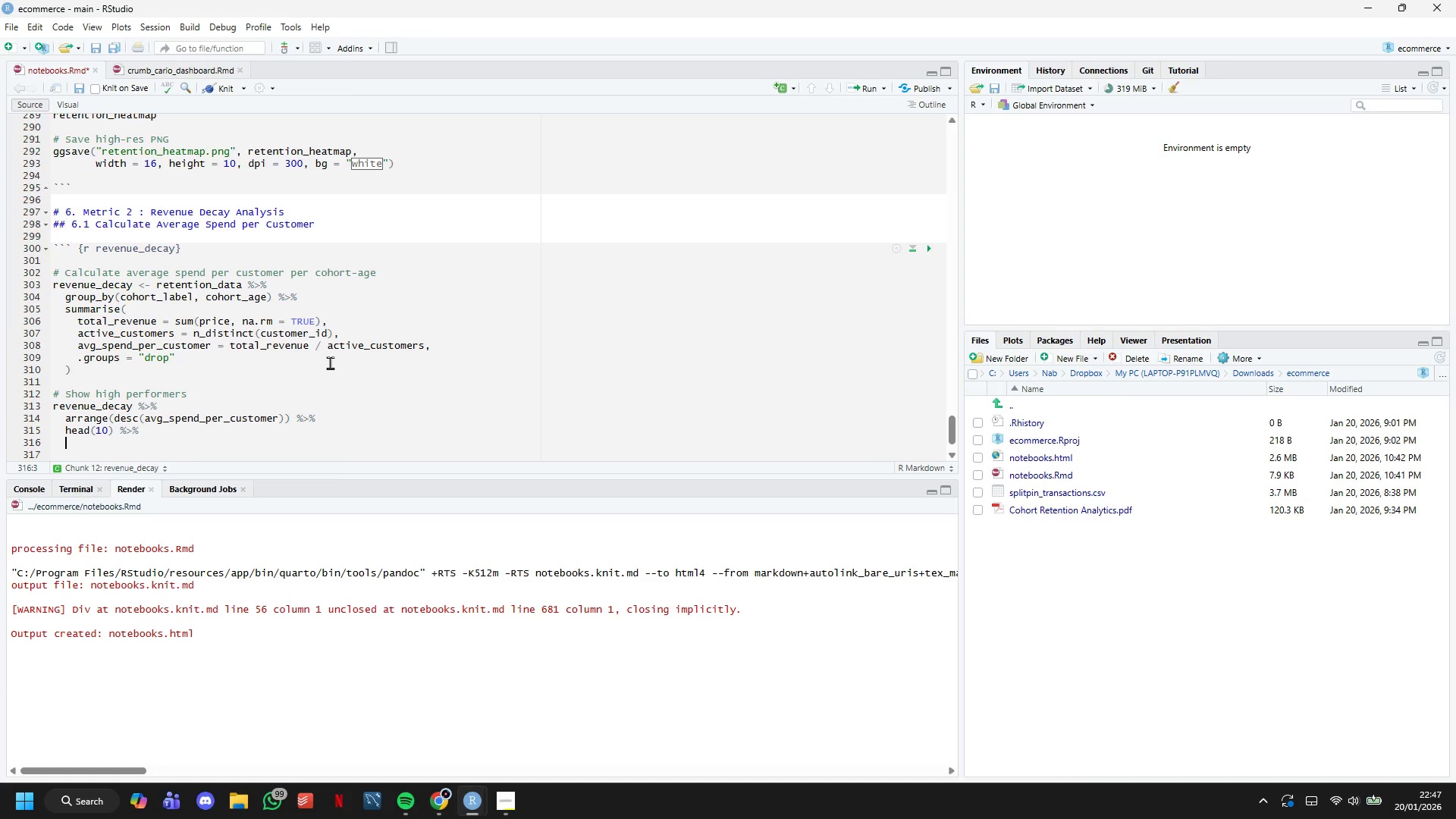 
type(mutate(avg_spend)
 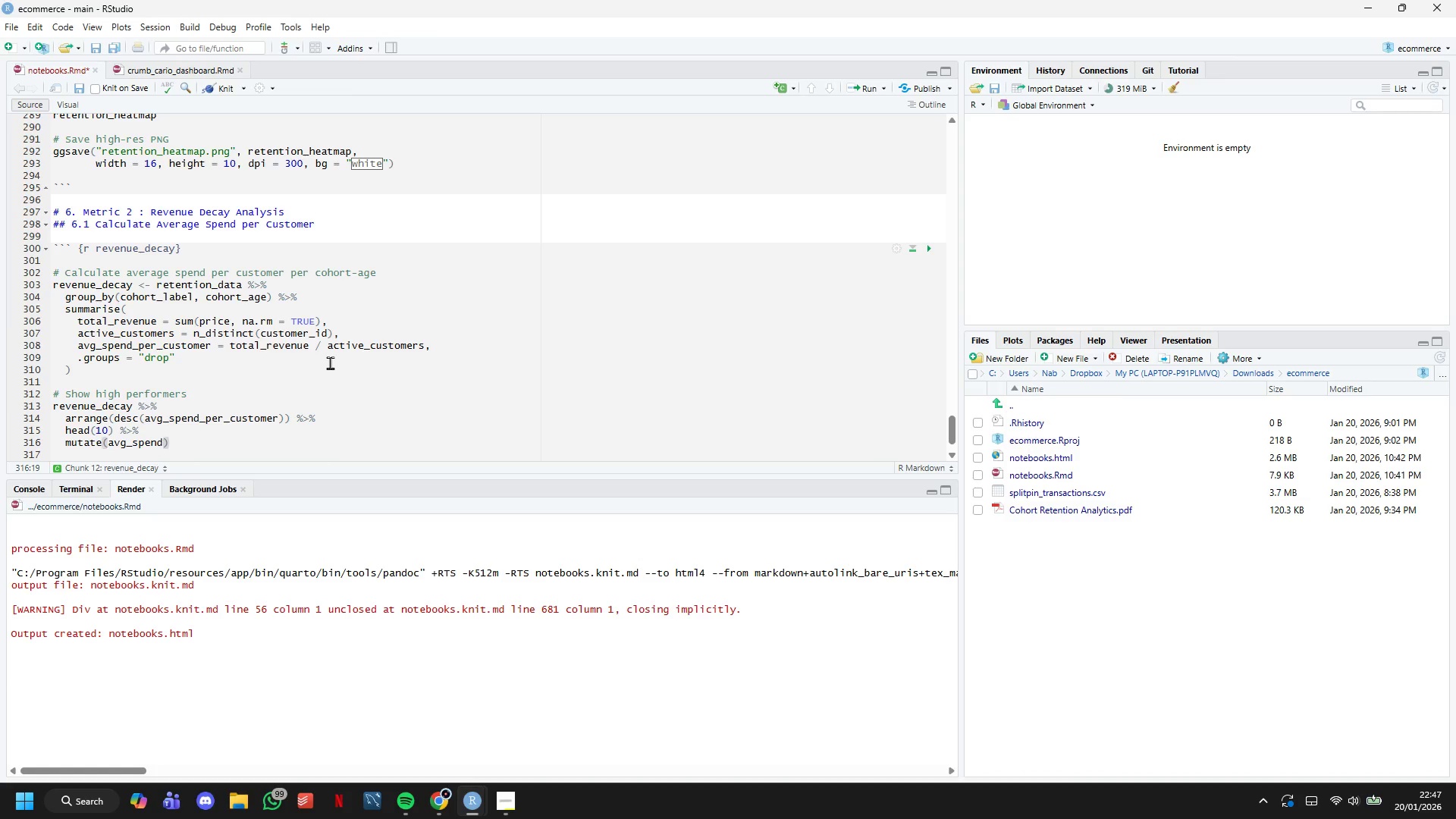 
type(_per_customer = dollar(avg_spend_per_customer)
 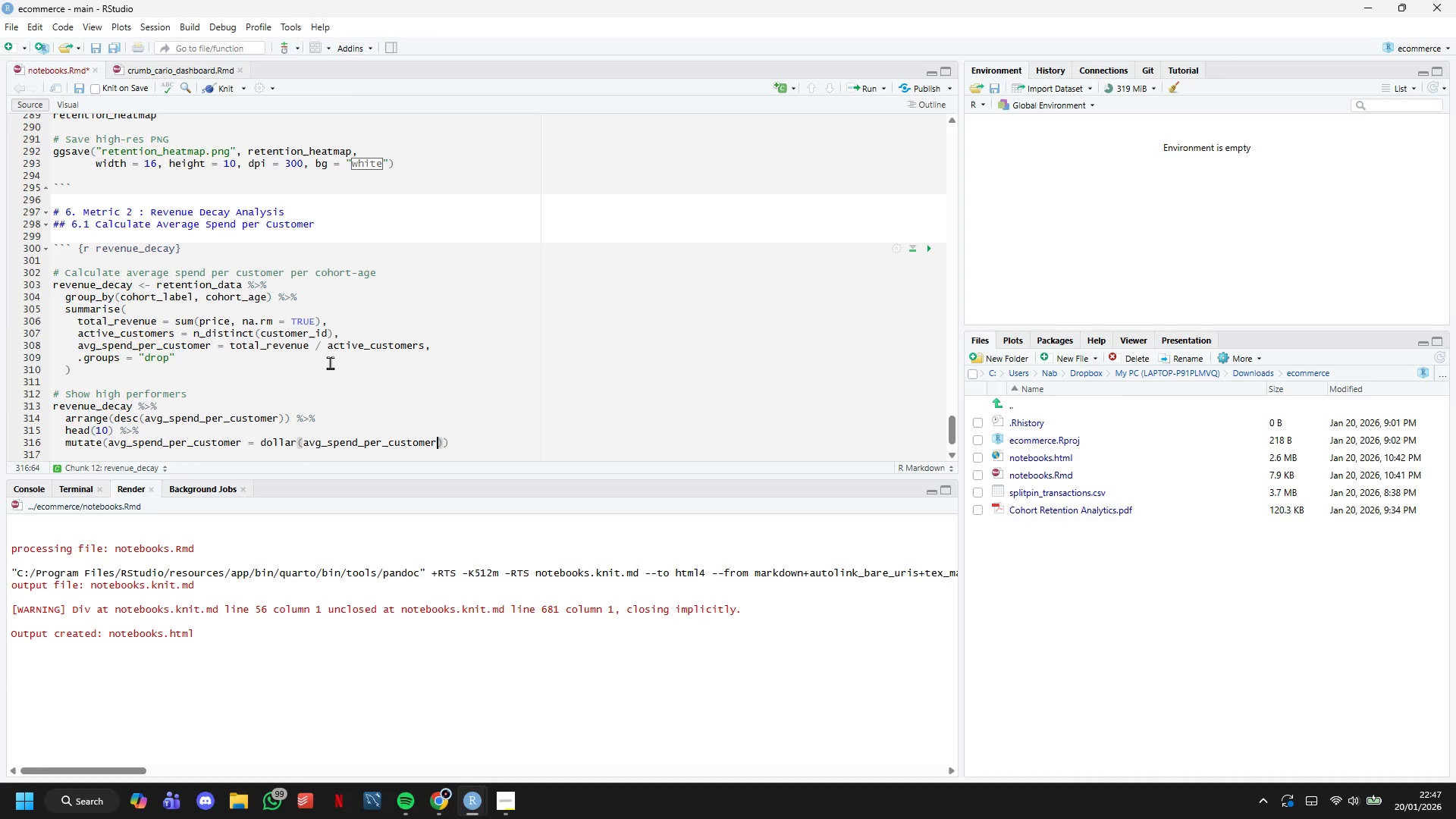 
key(ArrowRight)
 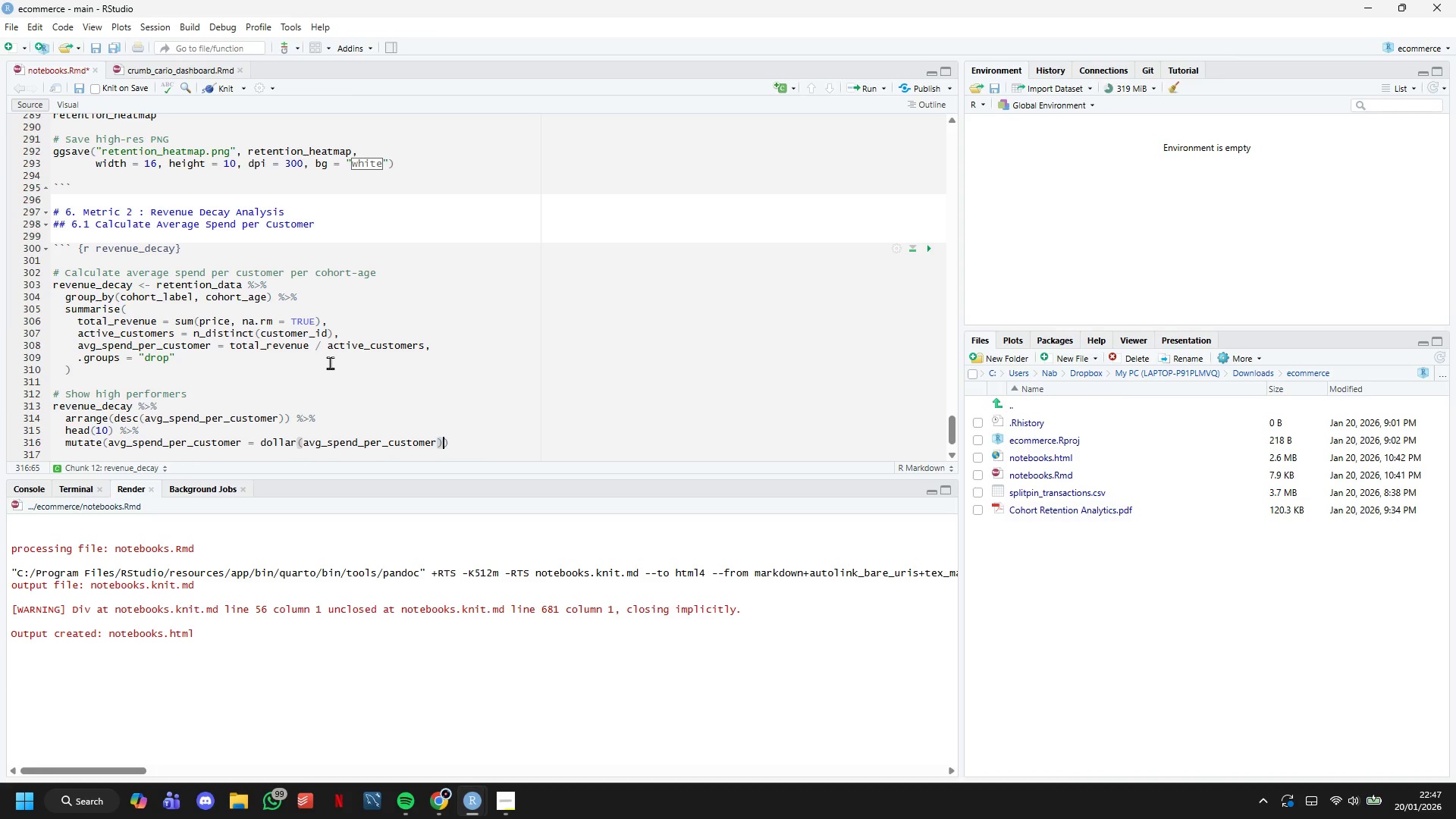 
key(ArrowRight)
 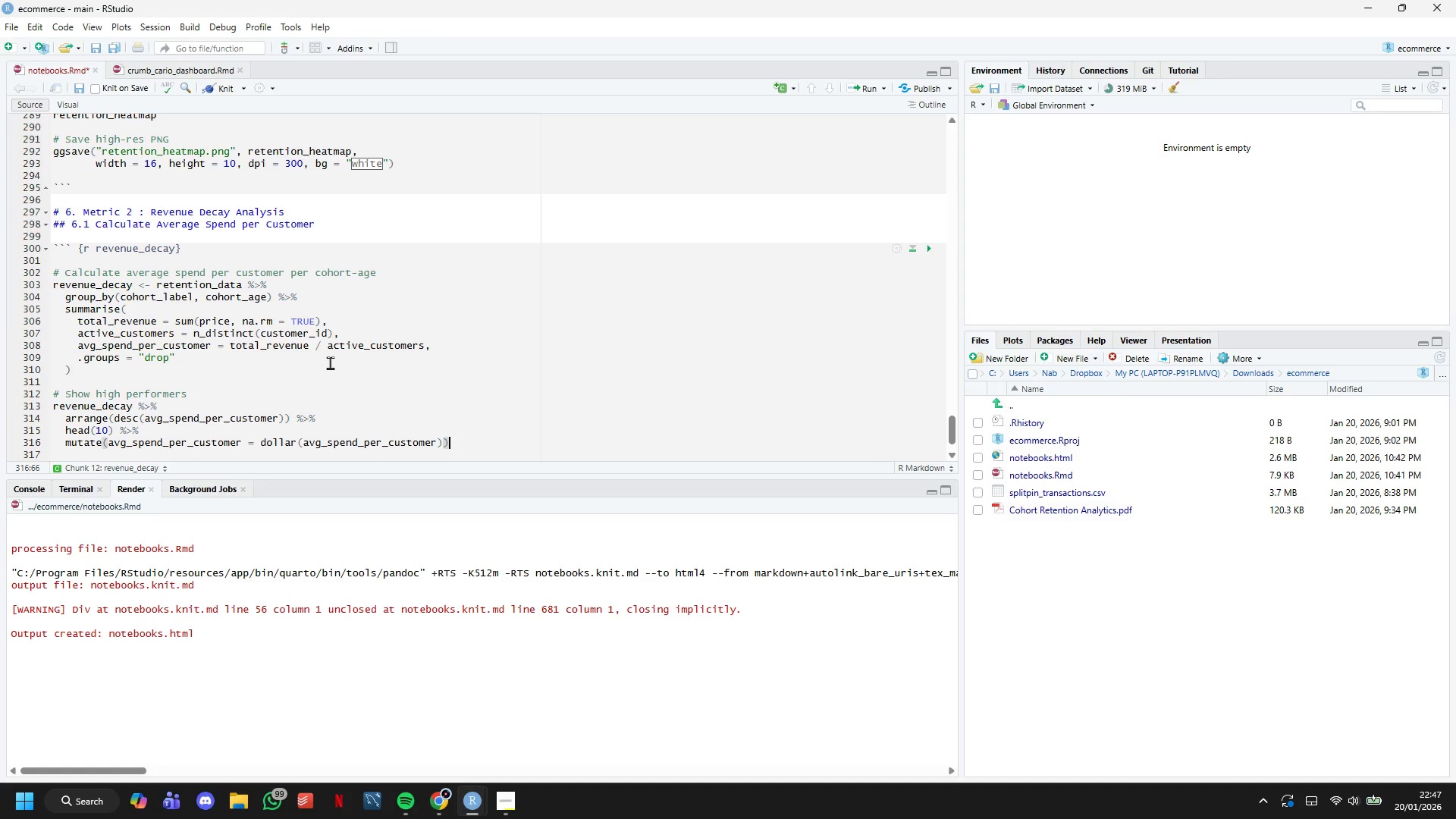 
key(Space)
 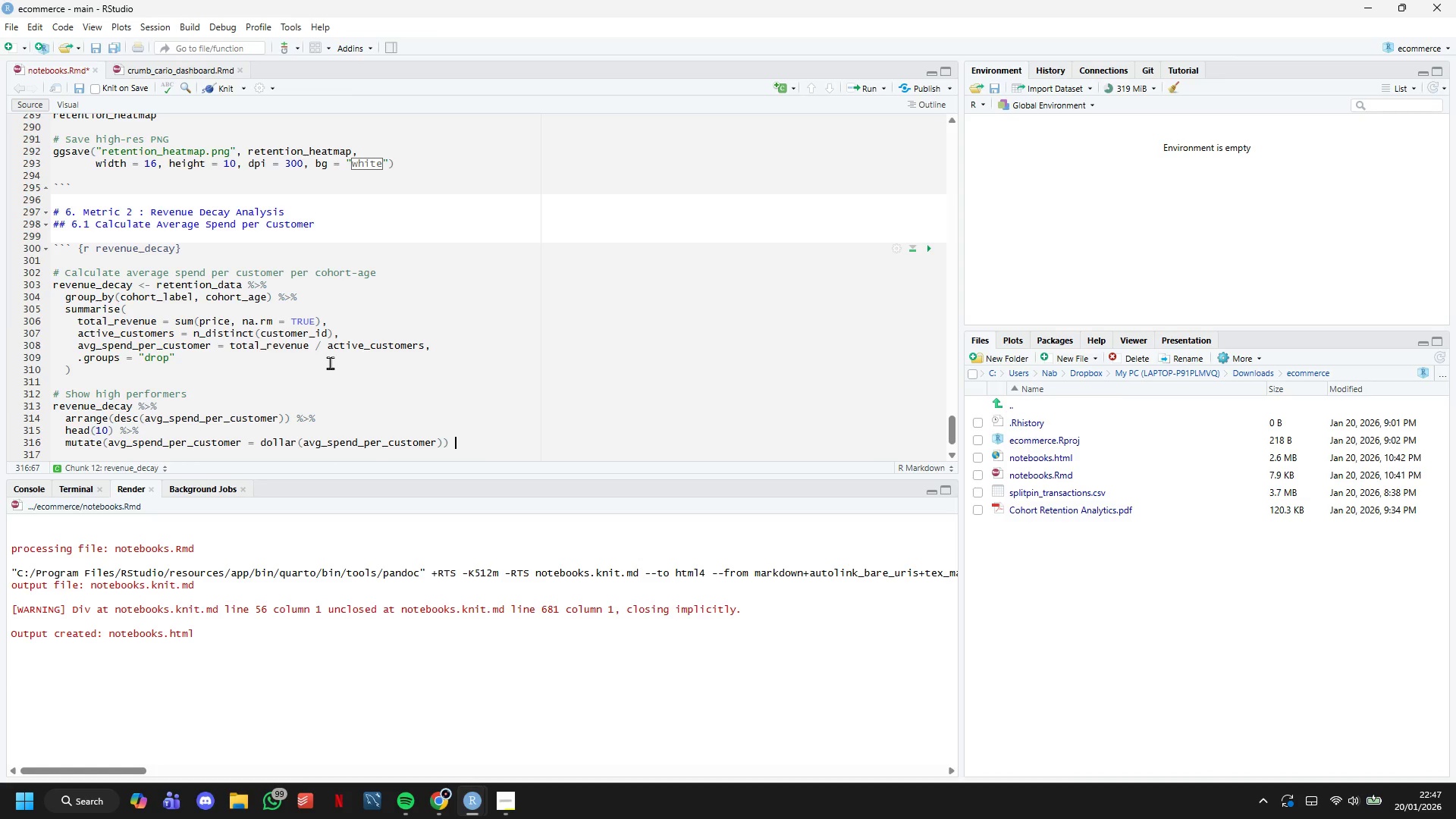 
key(Shift+5)
 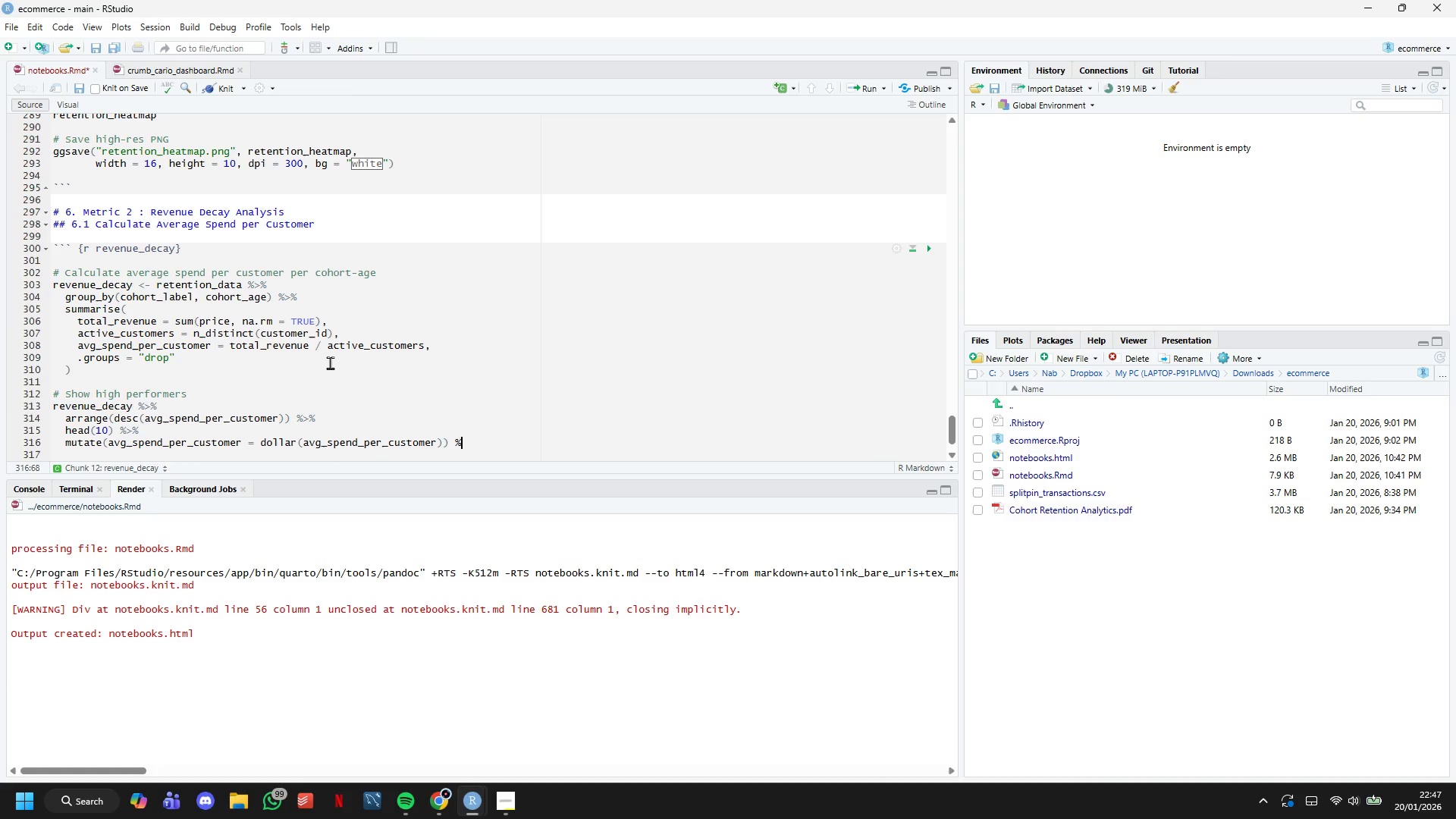 
key(Shift+Period)
 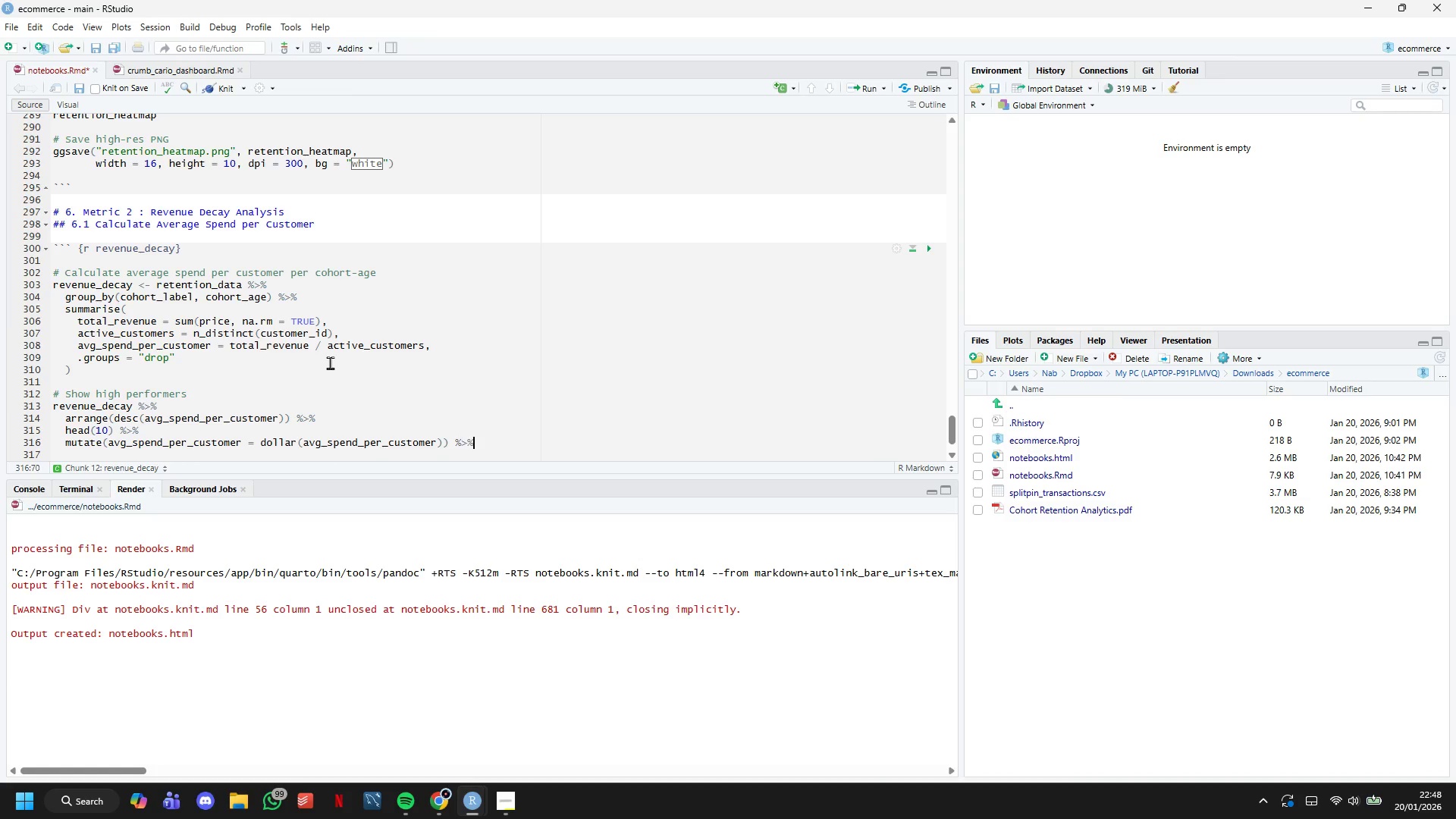 
key(Shift+5)
 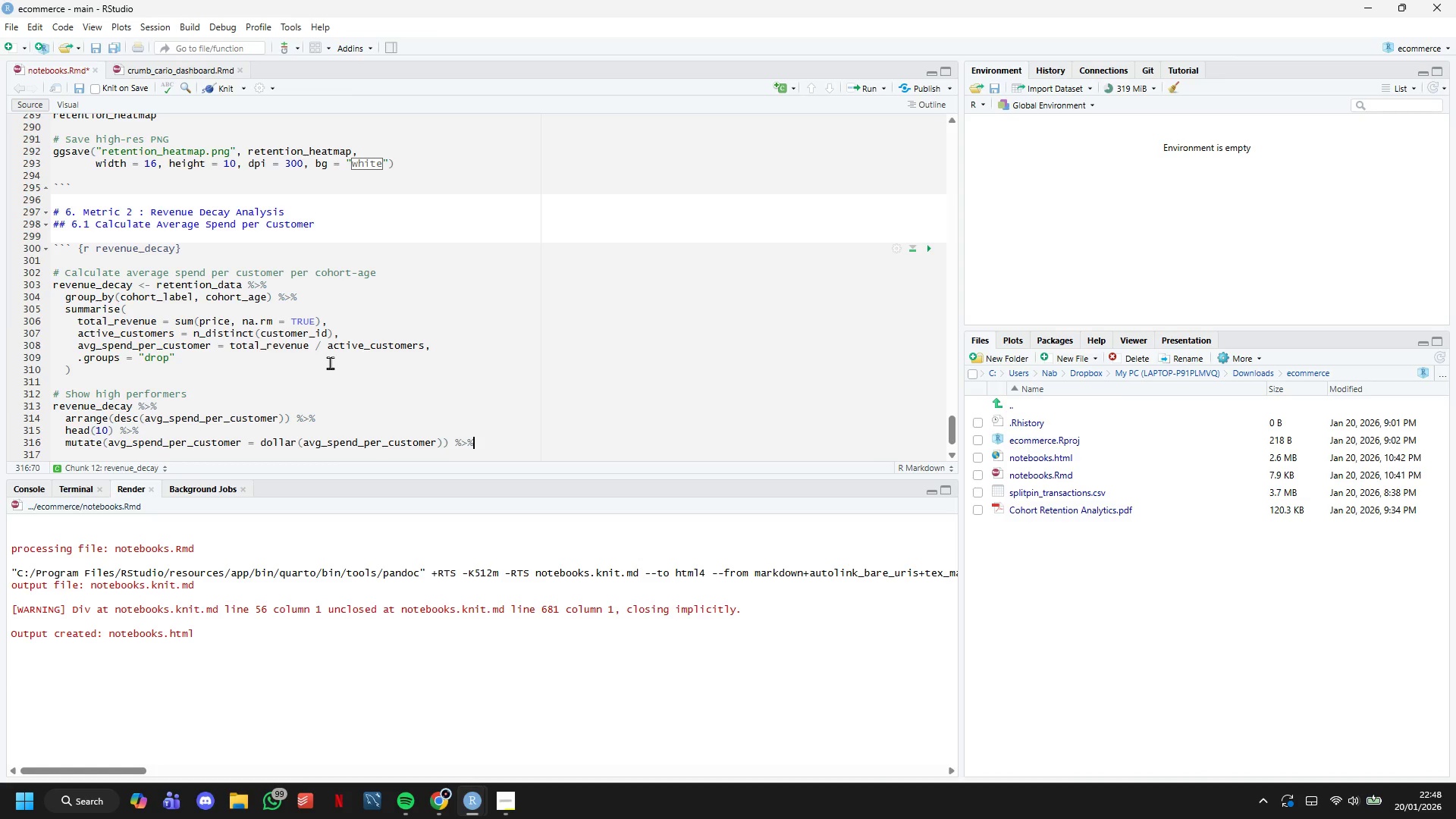 
key(Enter)
 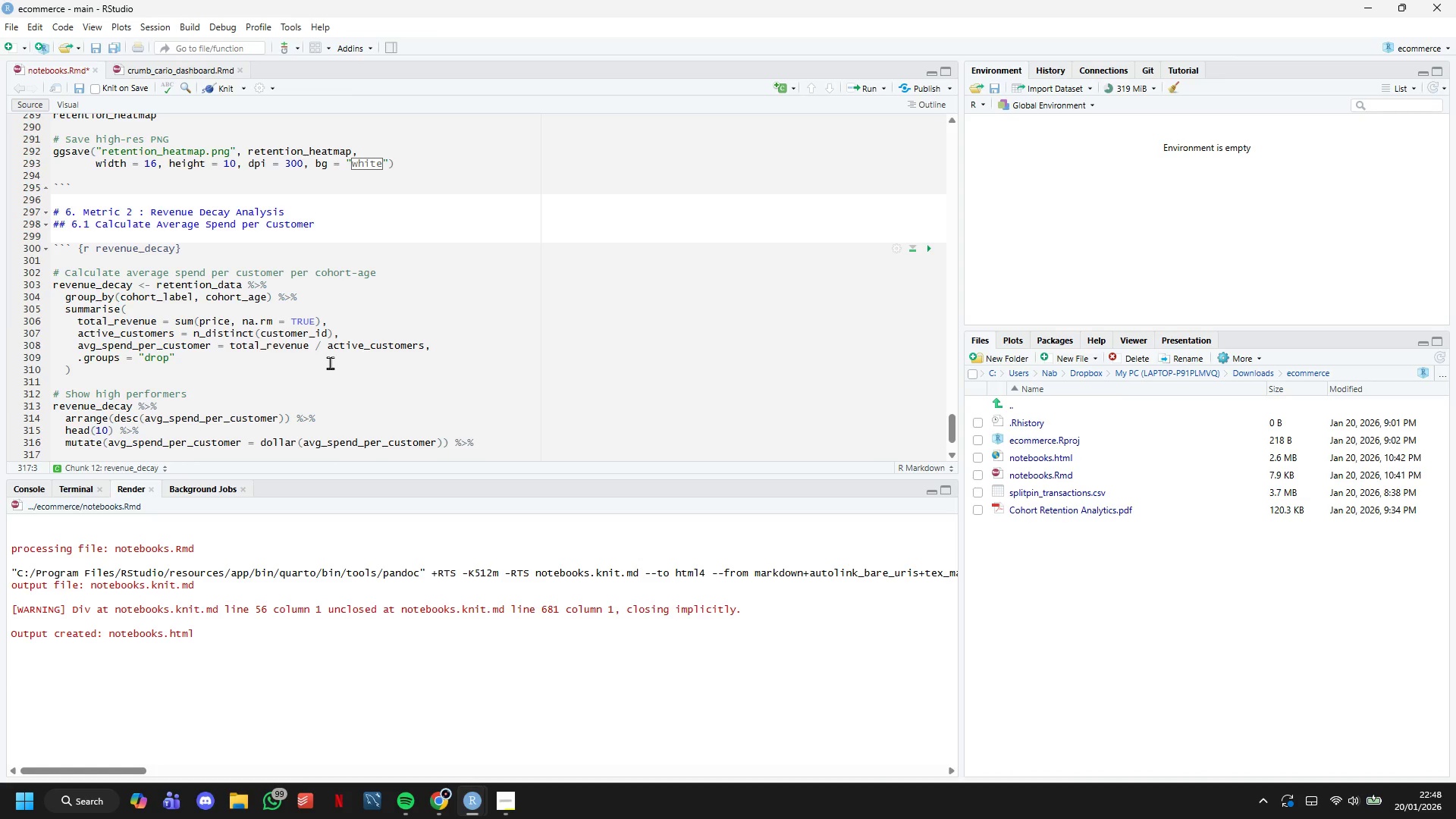 
type(kable(caption = "Top 10 Charts-Months by AVg)
key(Backspace)
key(Backspace)
type(v )
key(Backspace)
type(g Sep)
key(Backspace)
key(Backspace)
type(pend)
 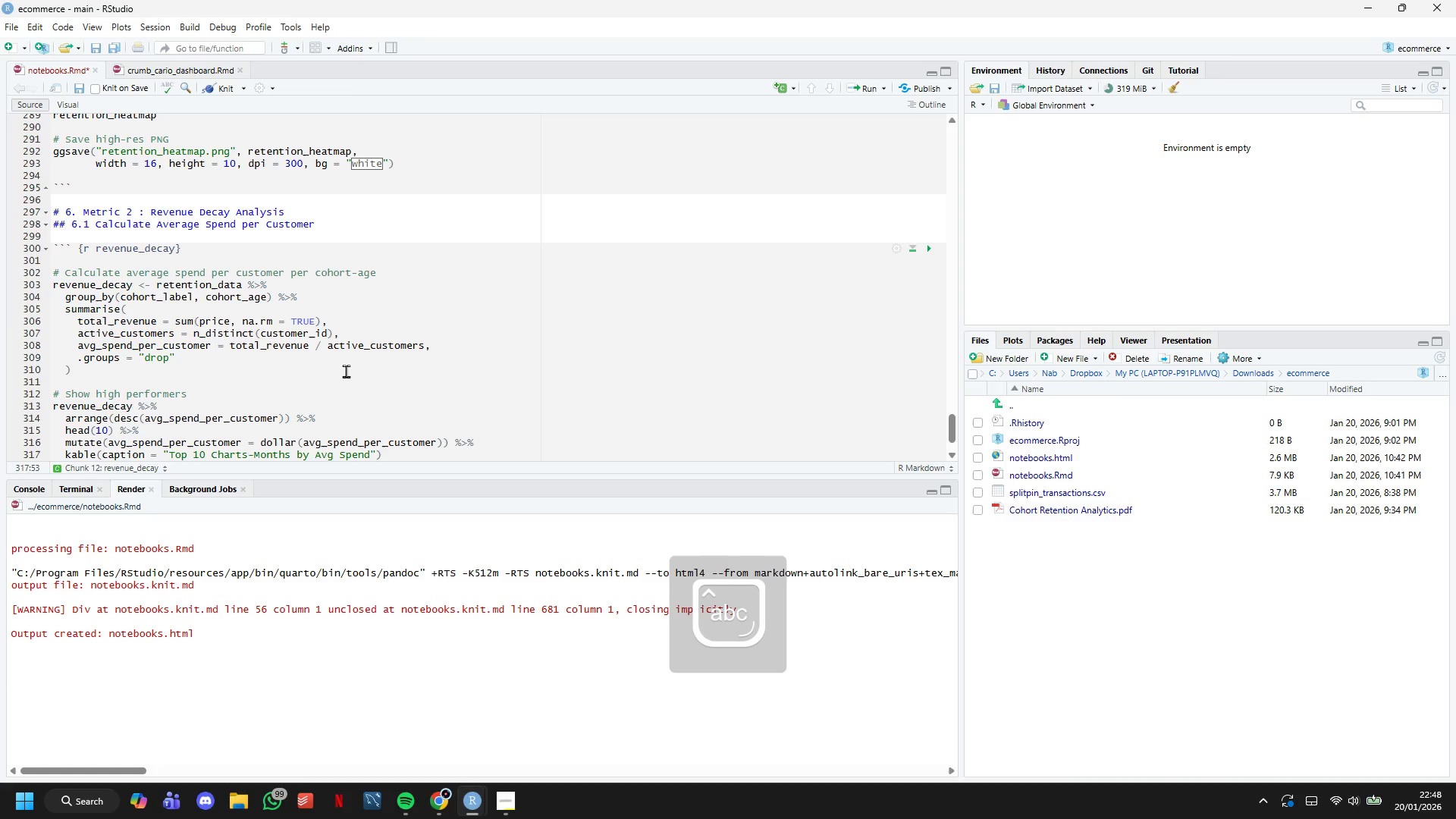 
scroll: coordinate [344, 325], scroll_direction: down, amount: 4.0
 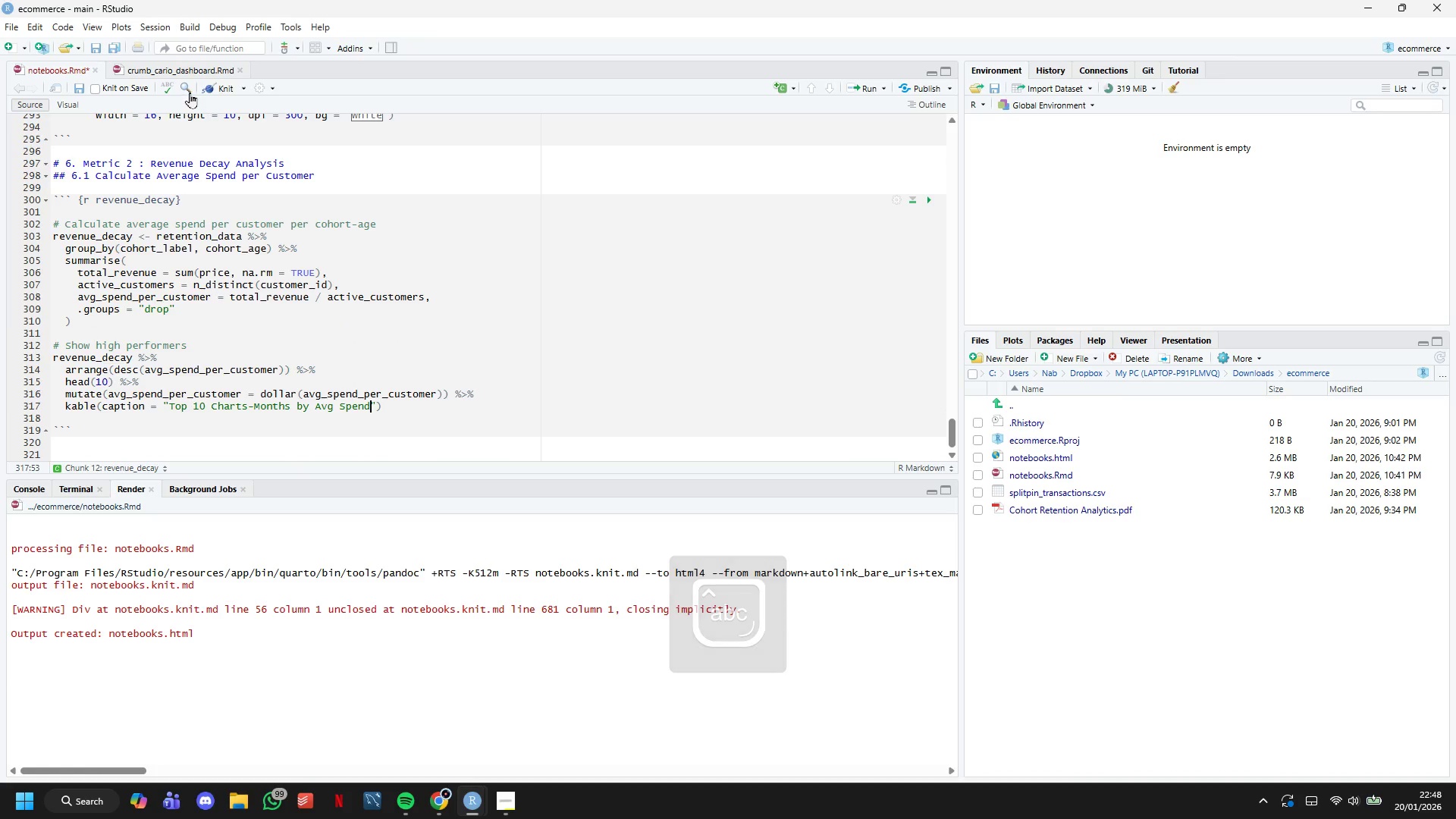 
left_click([214, 88])
 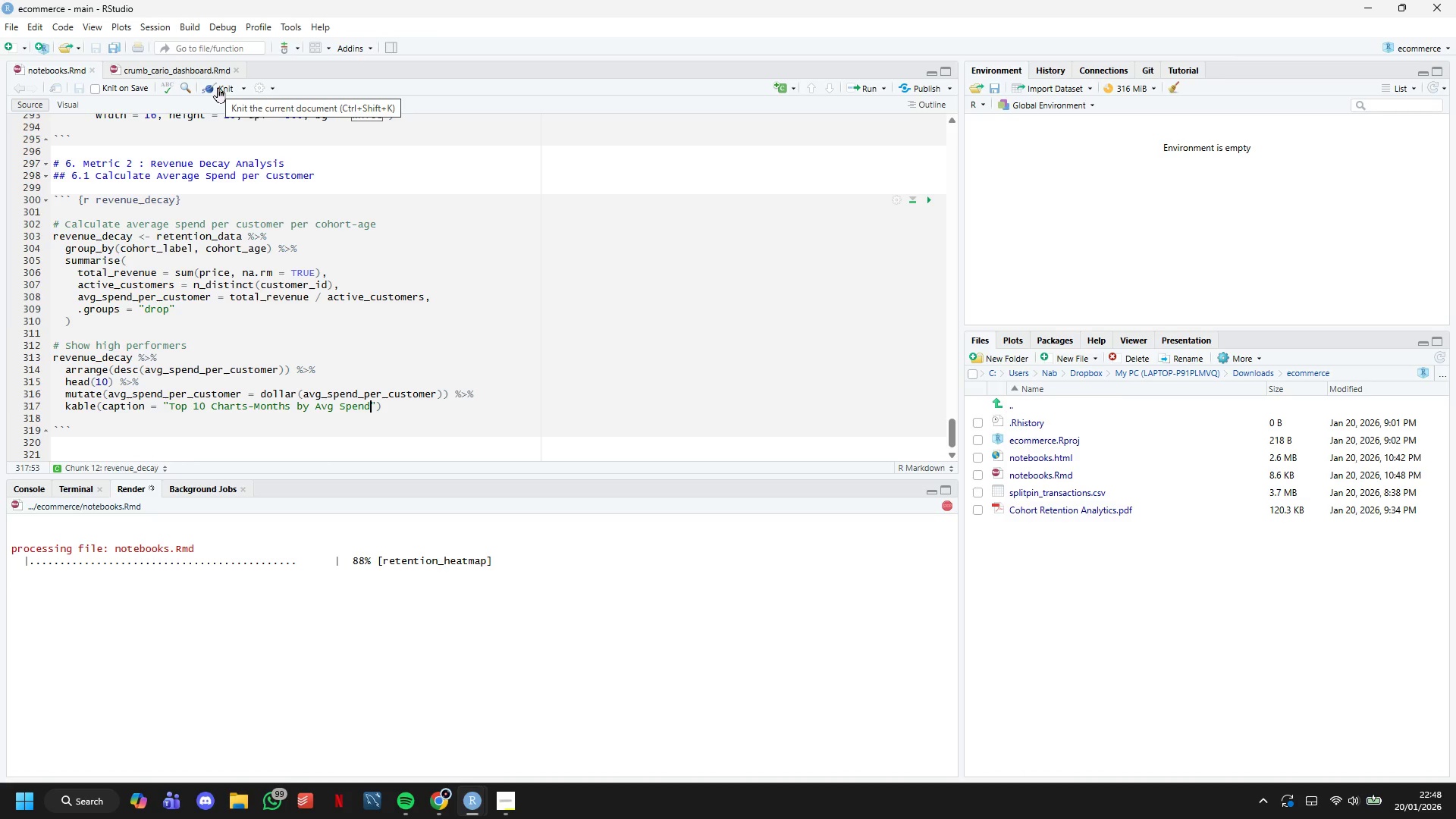 
wait(25.88)
 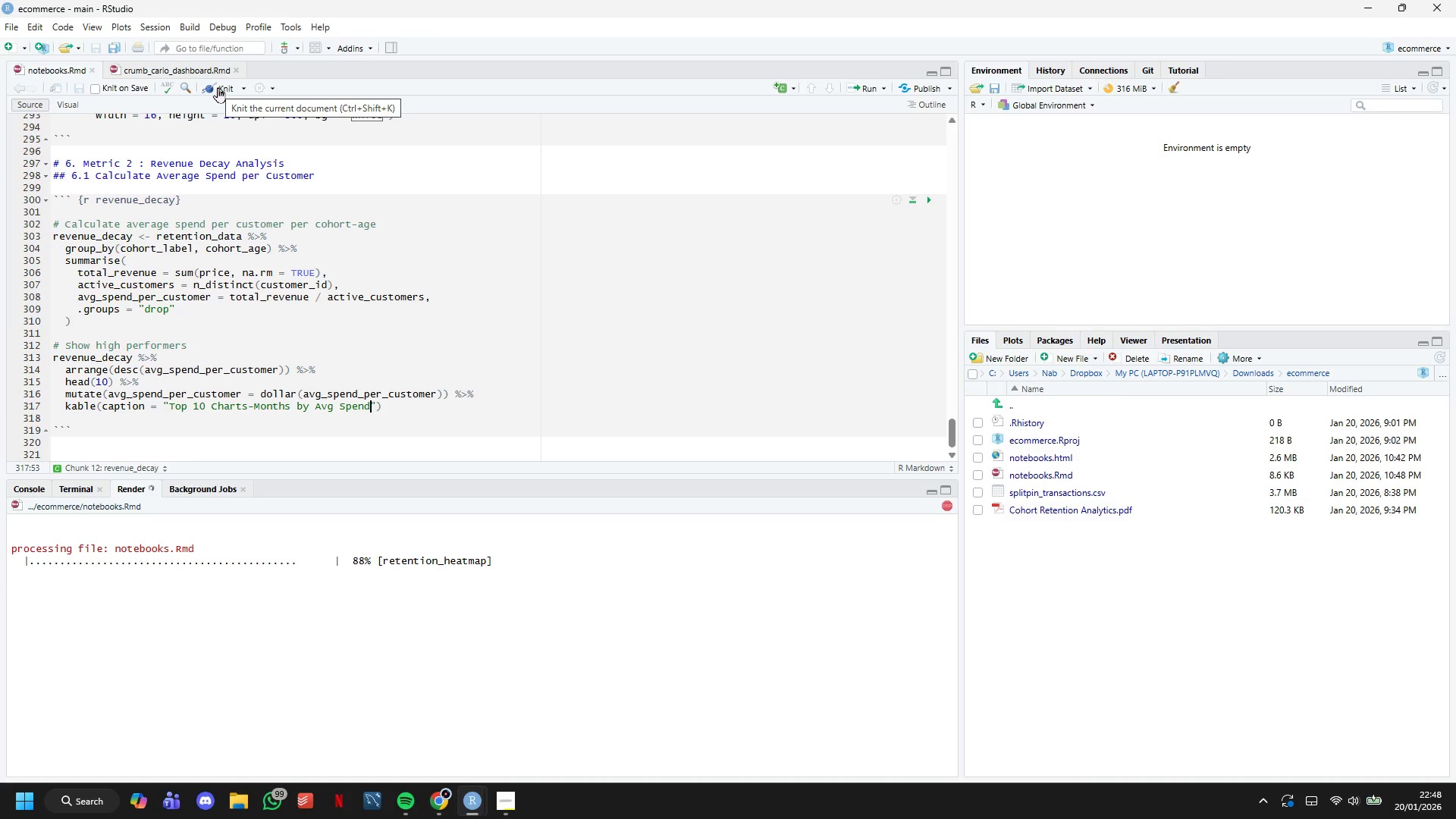 
scroll: coordinate [875, 300], scroll_direction: down, amount: 9.0
 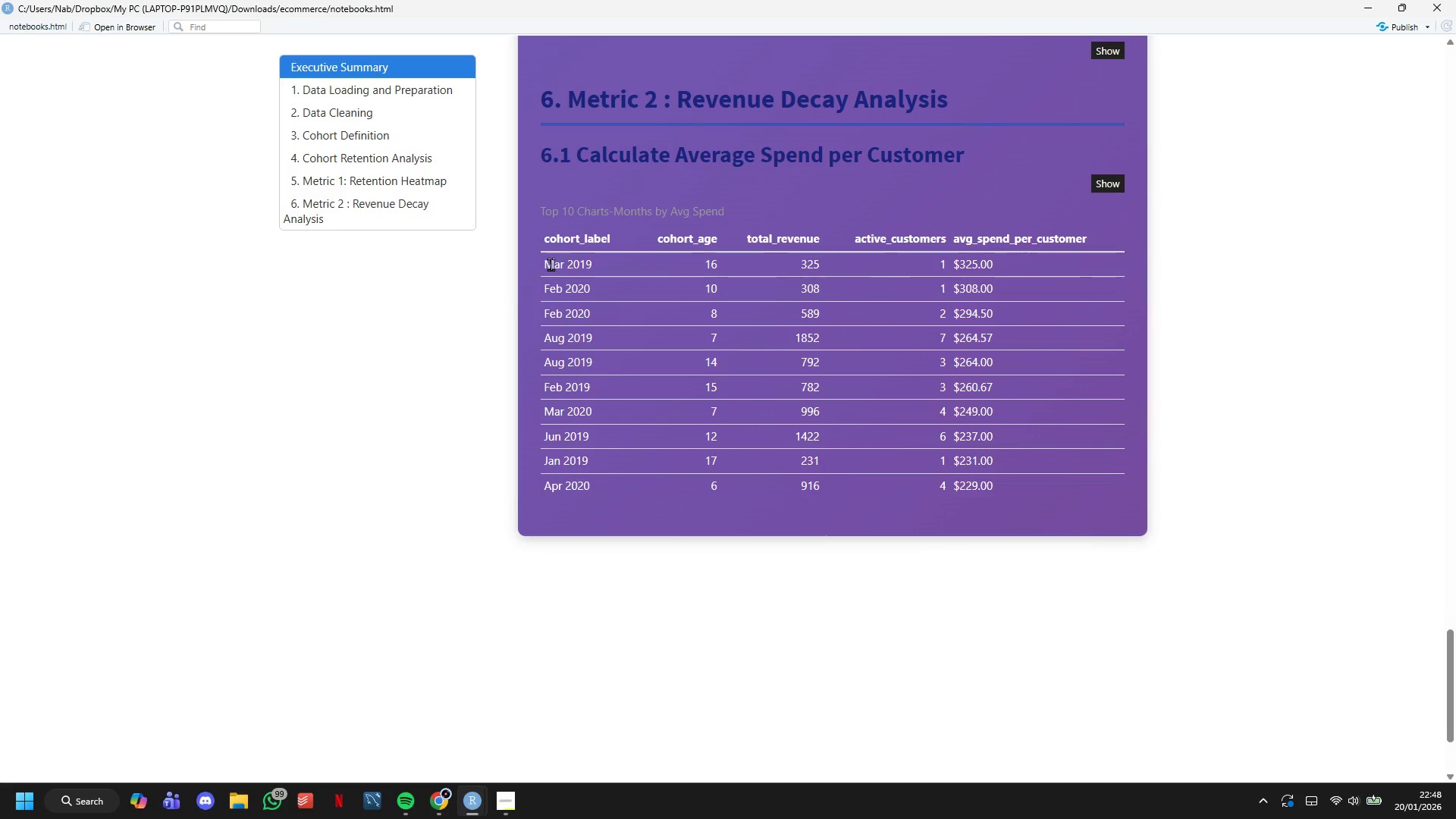 
left_click_drag(start_coordinate=[551, 264], to_coordinate=[1029, 481])
 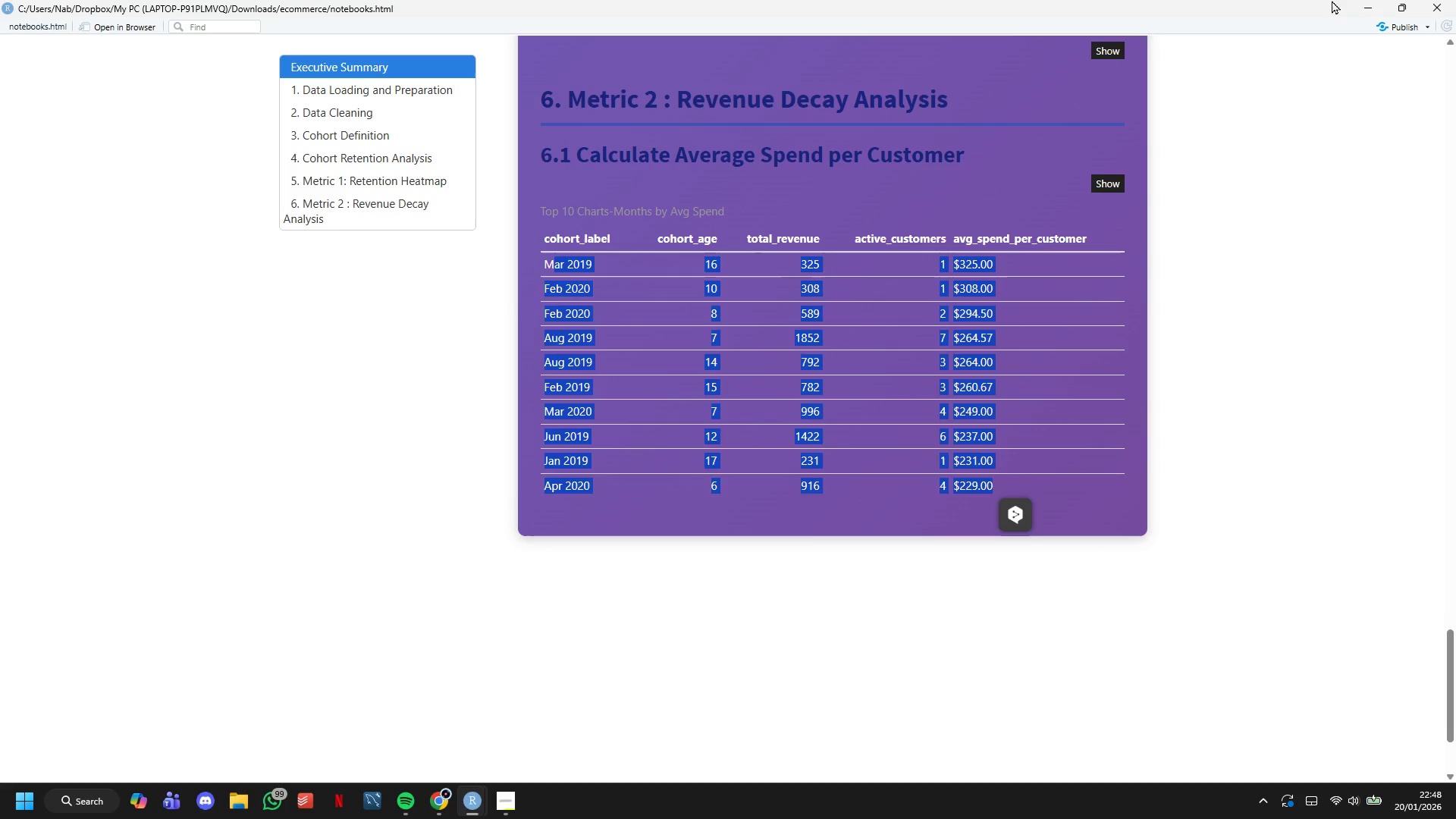 
left_click([1359, 0])
 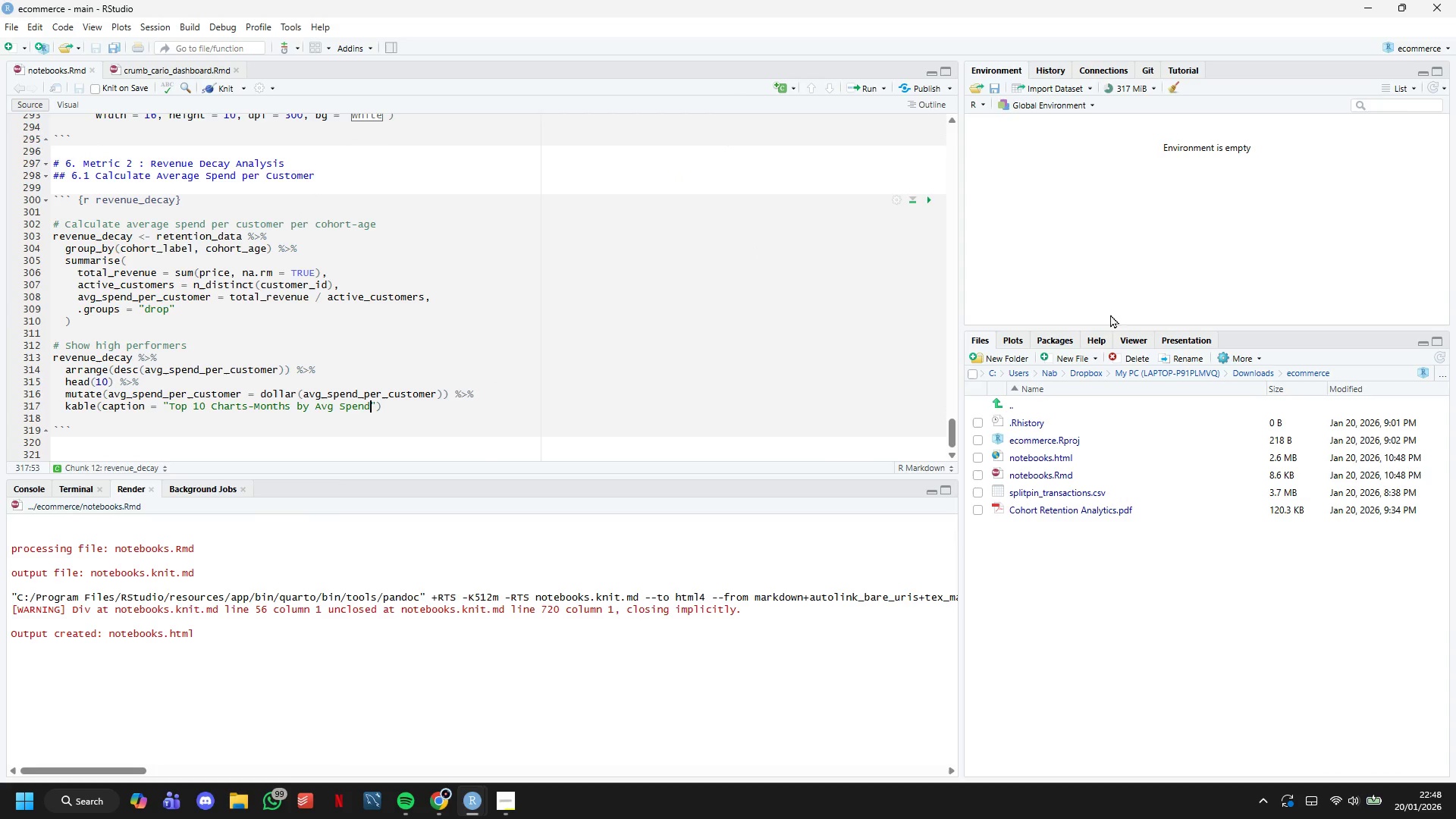 
scroll: coordinate [319, 389], scroll_direction: down, amount: 2.0
 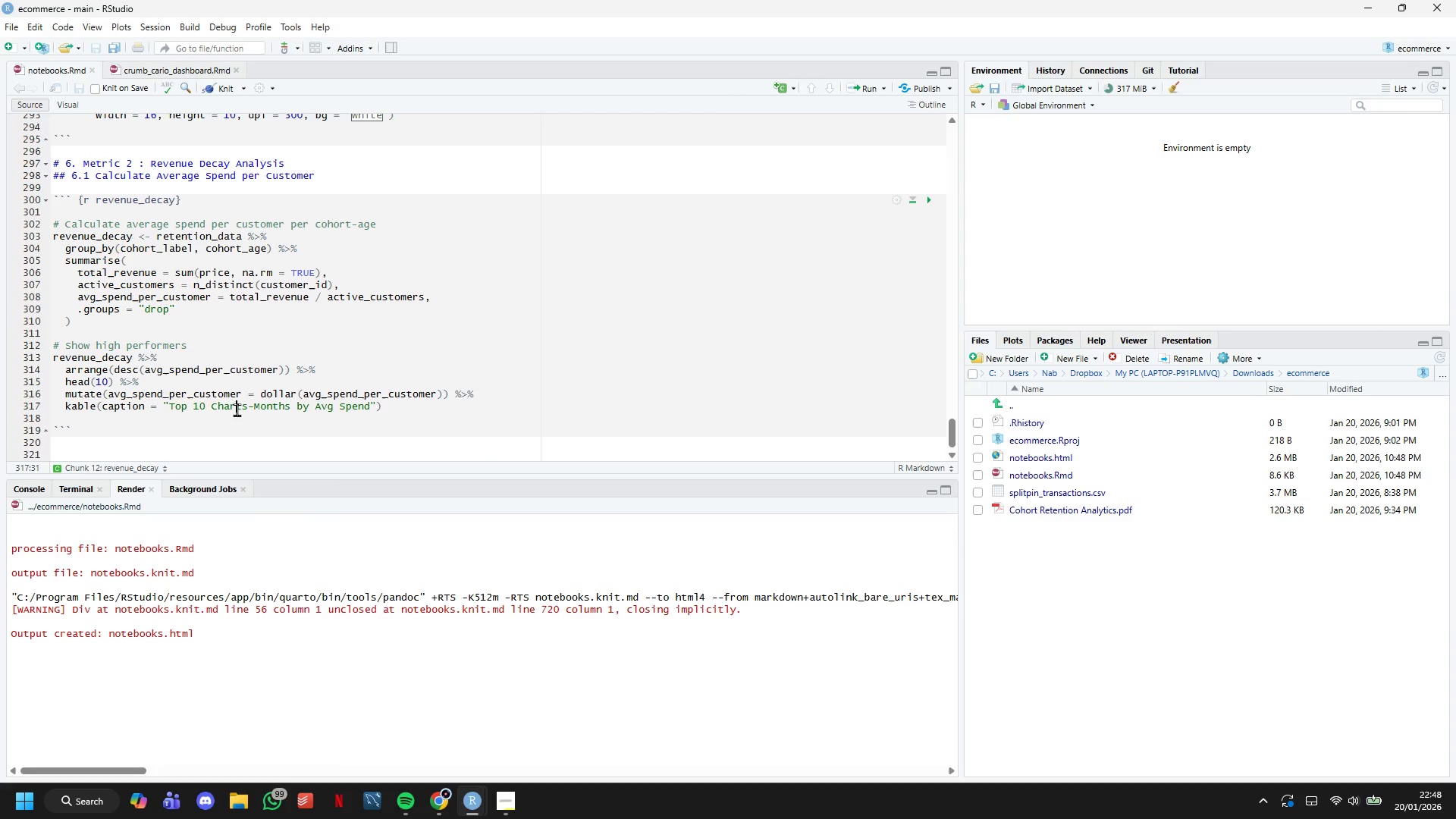 
double_click([238, 418])
 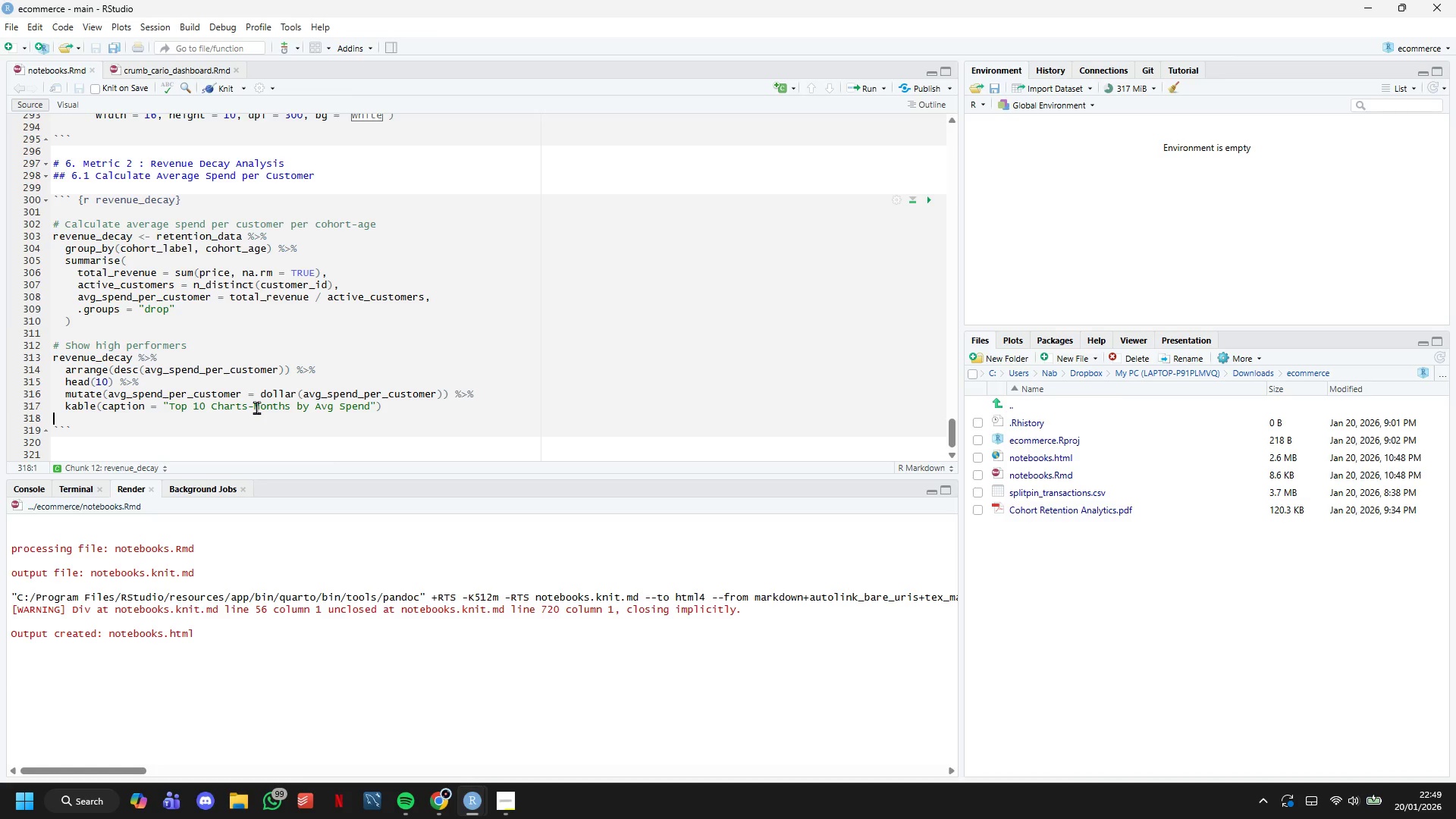 
wait(64.03)
 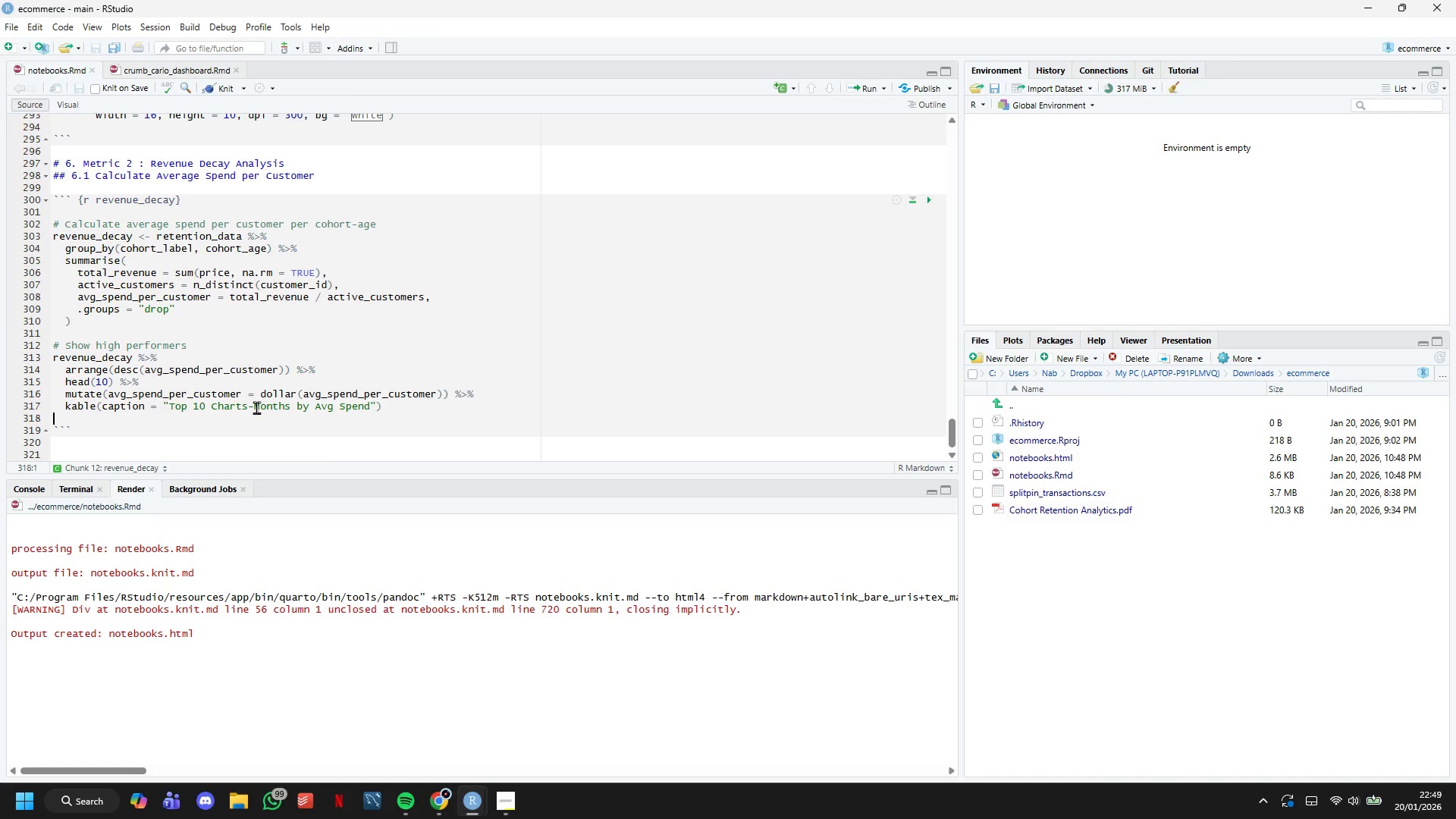 
key(Enter)
 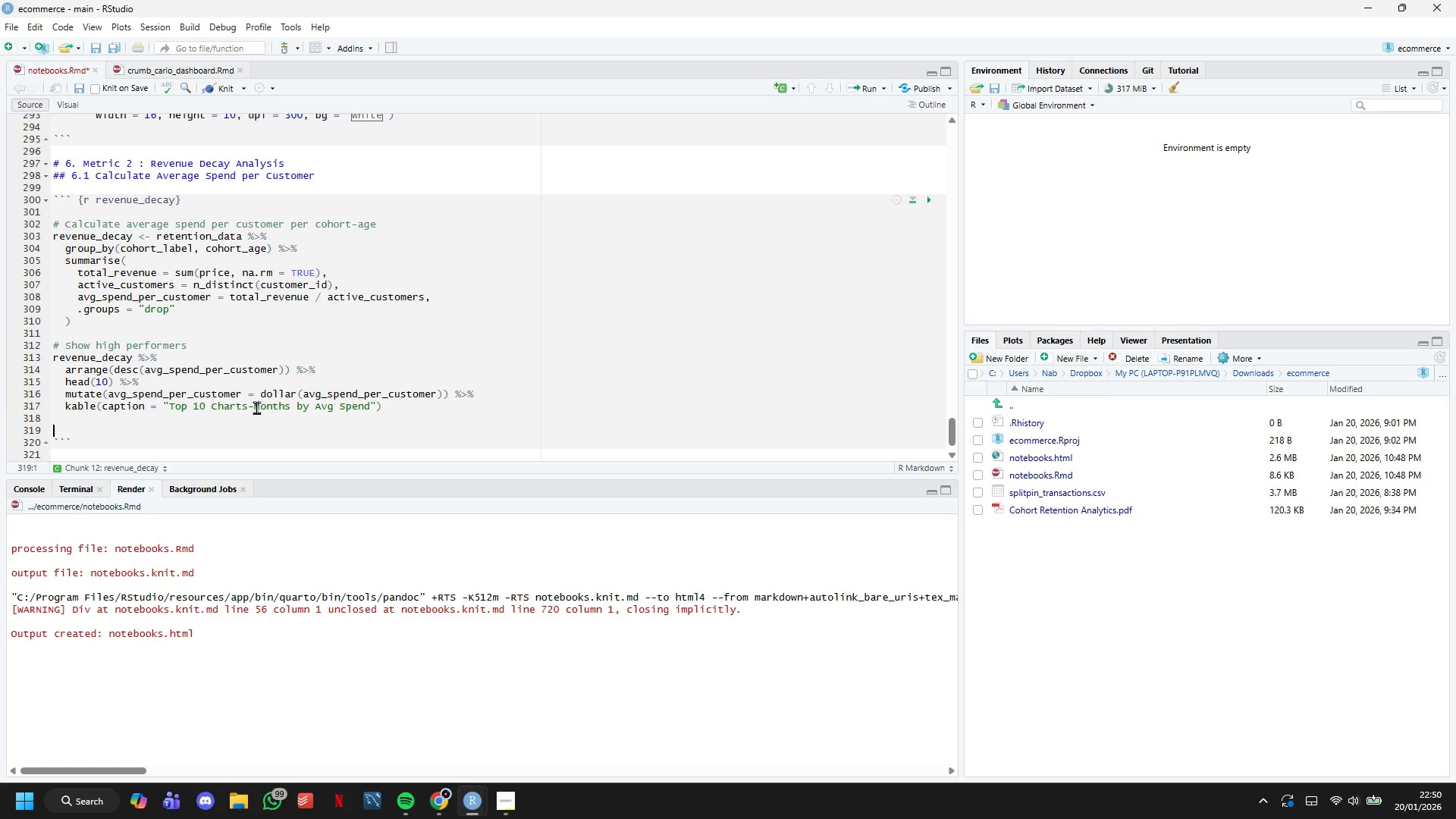 
wait(15.45)
 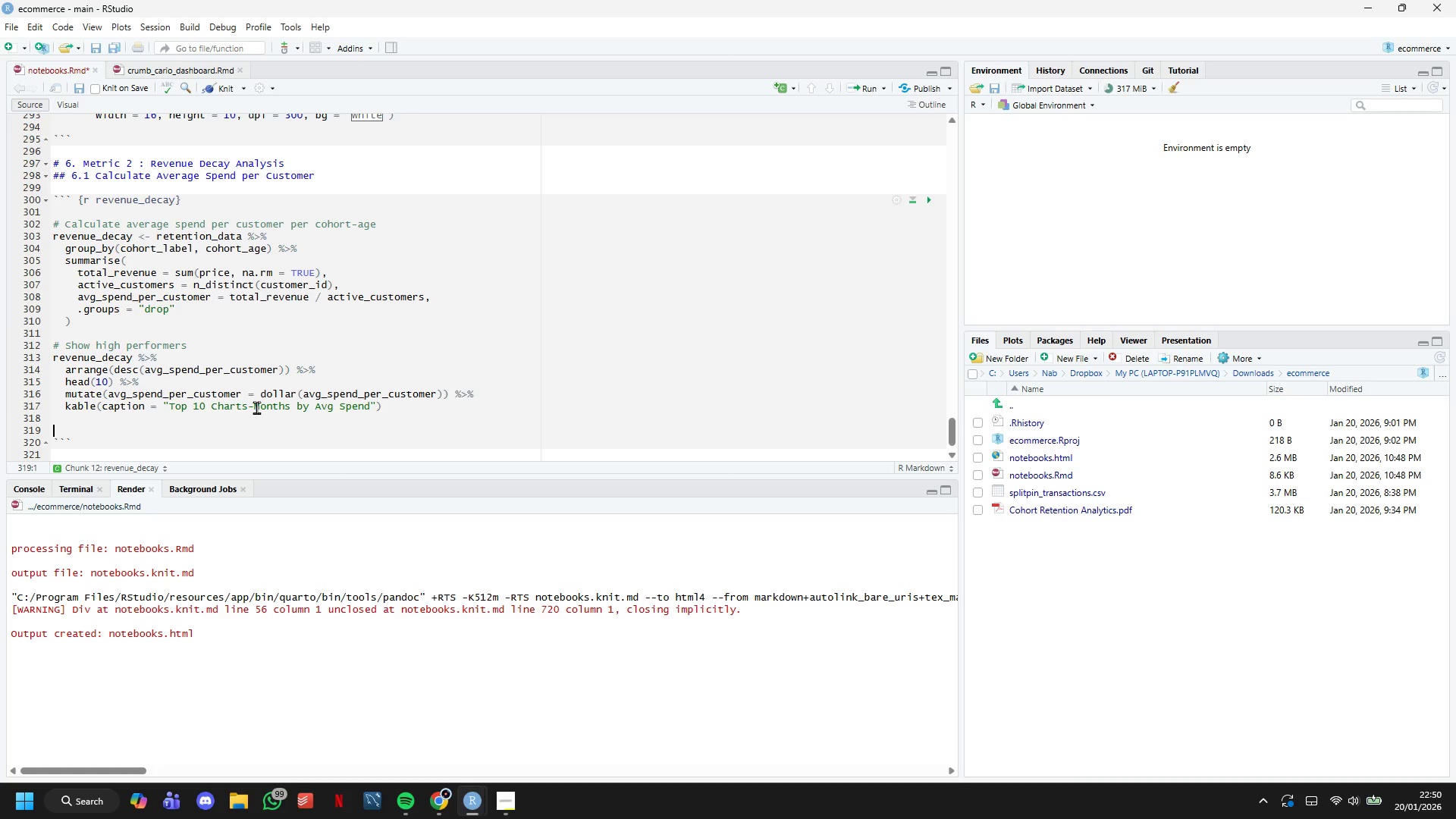 
left_click([229, 88])
 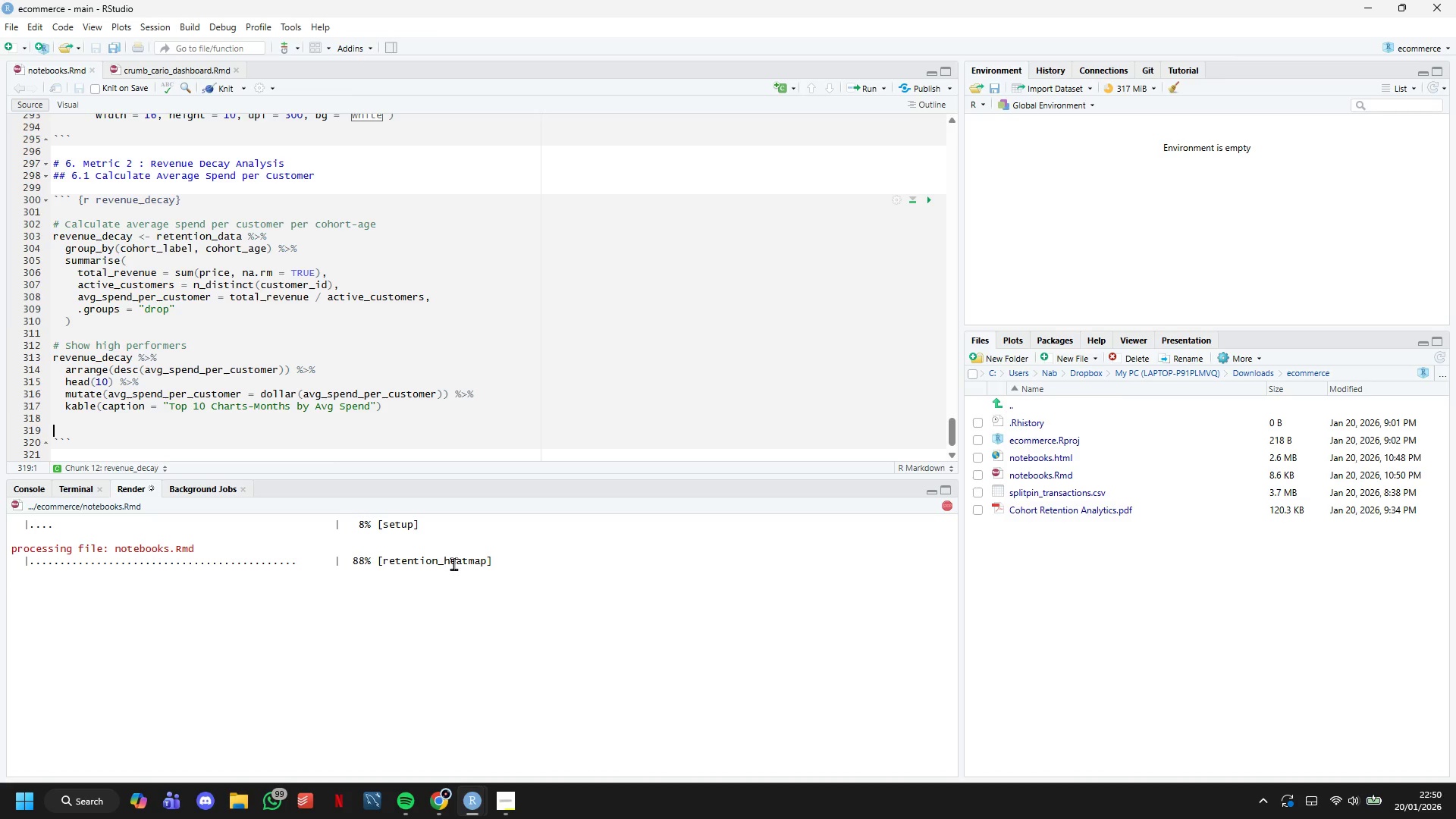 
wait(21.59)
 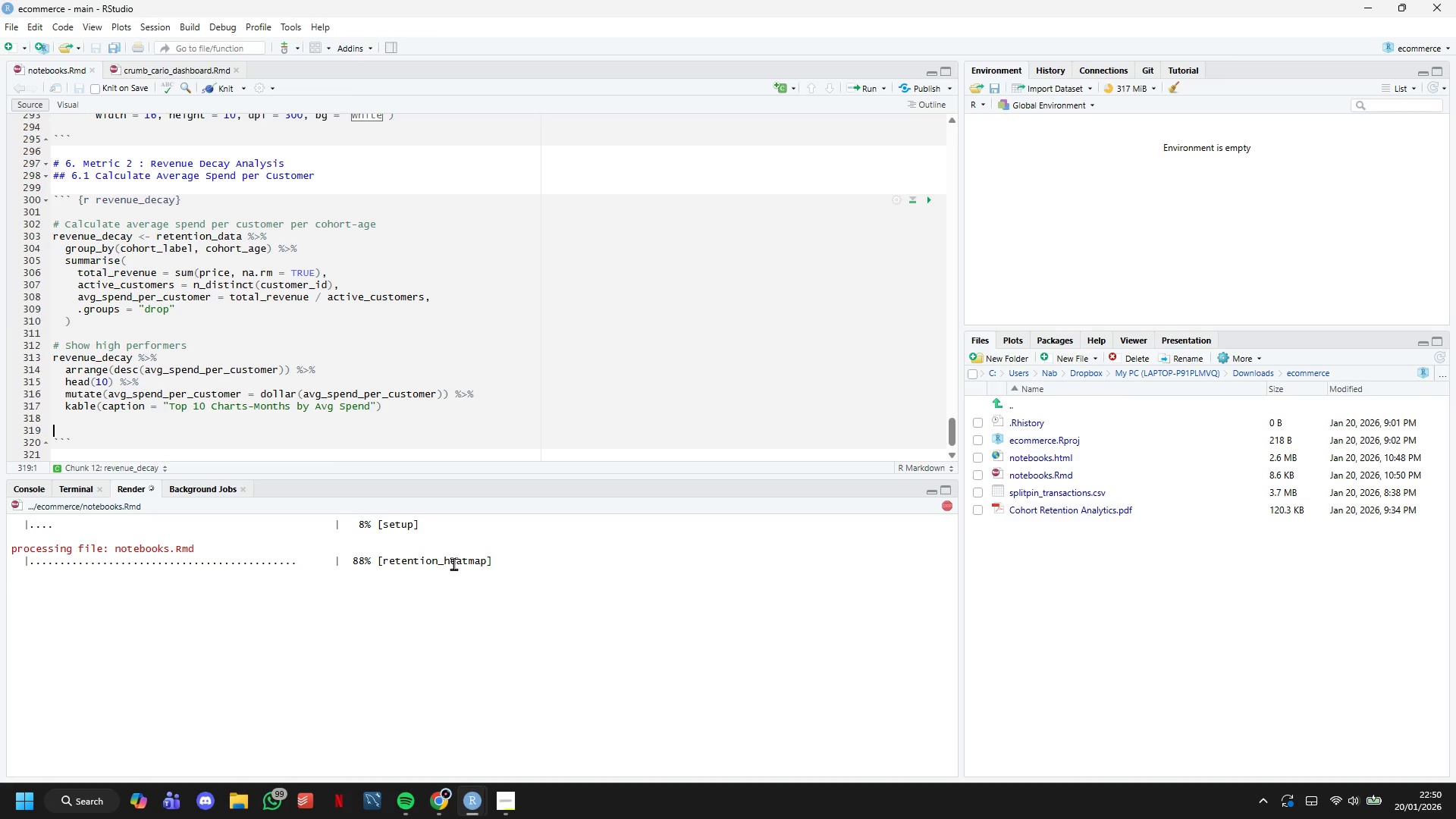 
key(Backspace)
 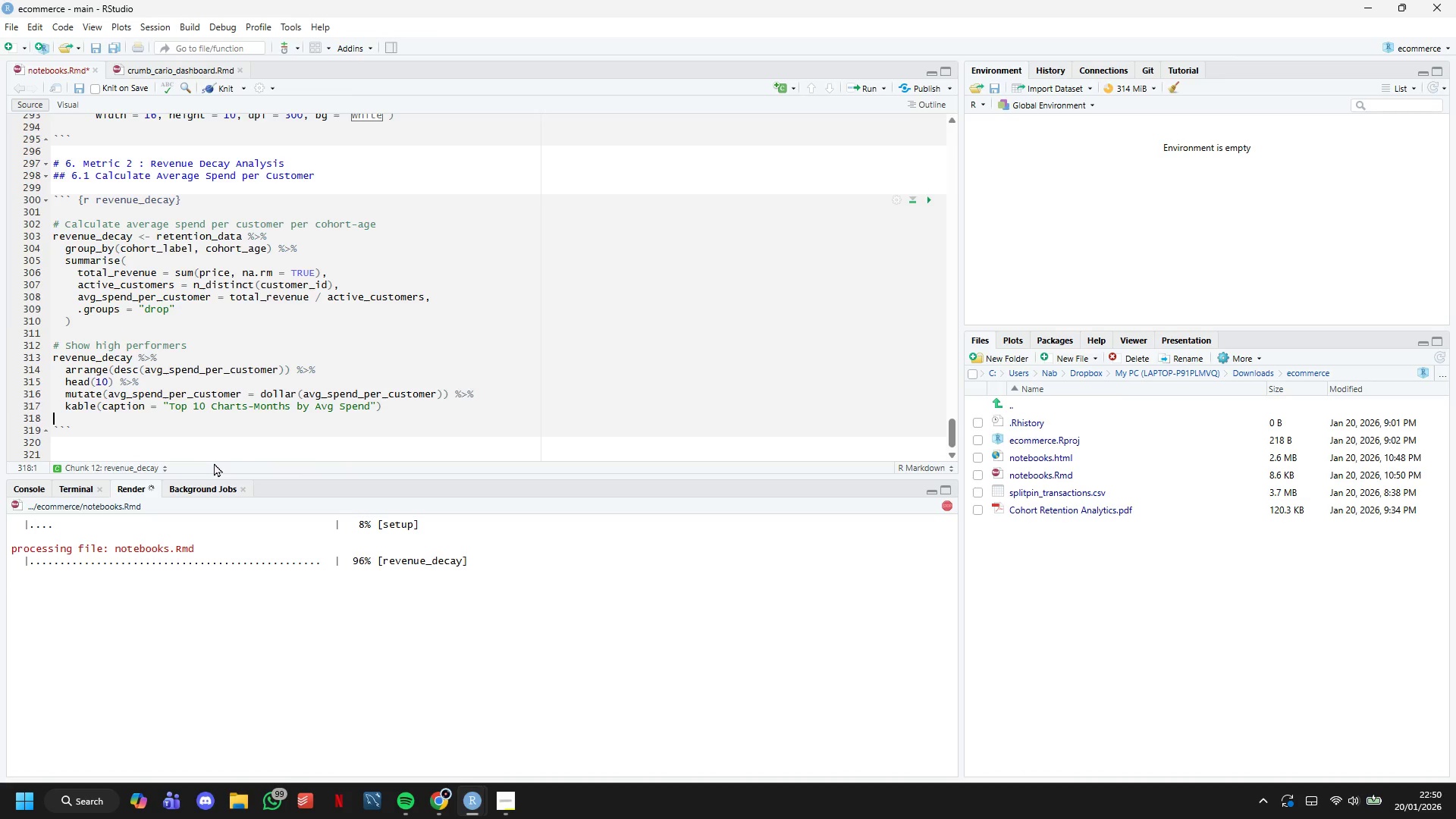 
key(Backspace)
 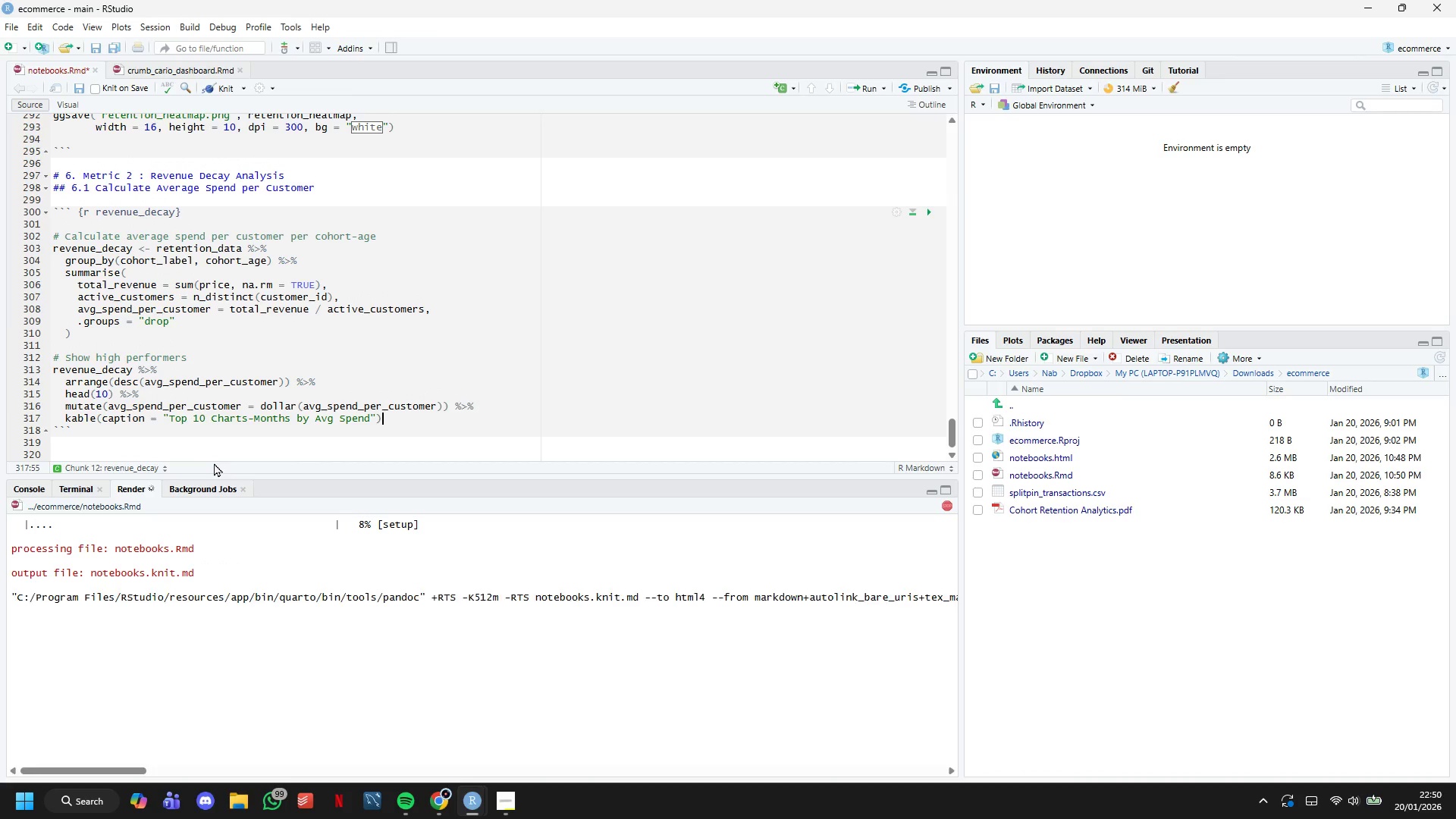 
key(ArrowDown)
 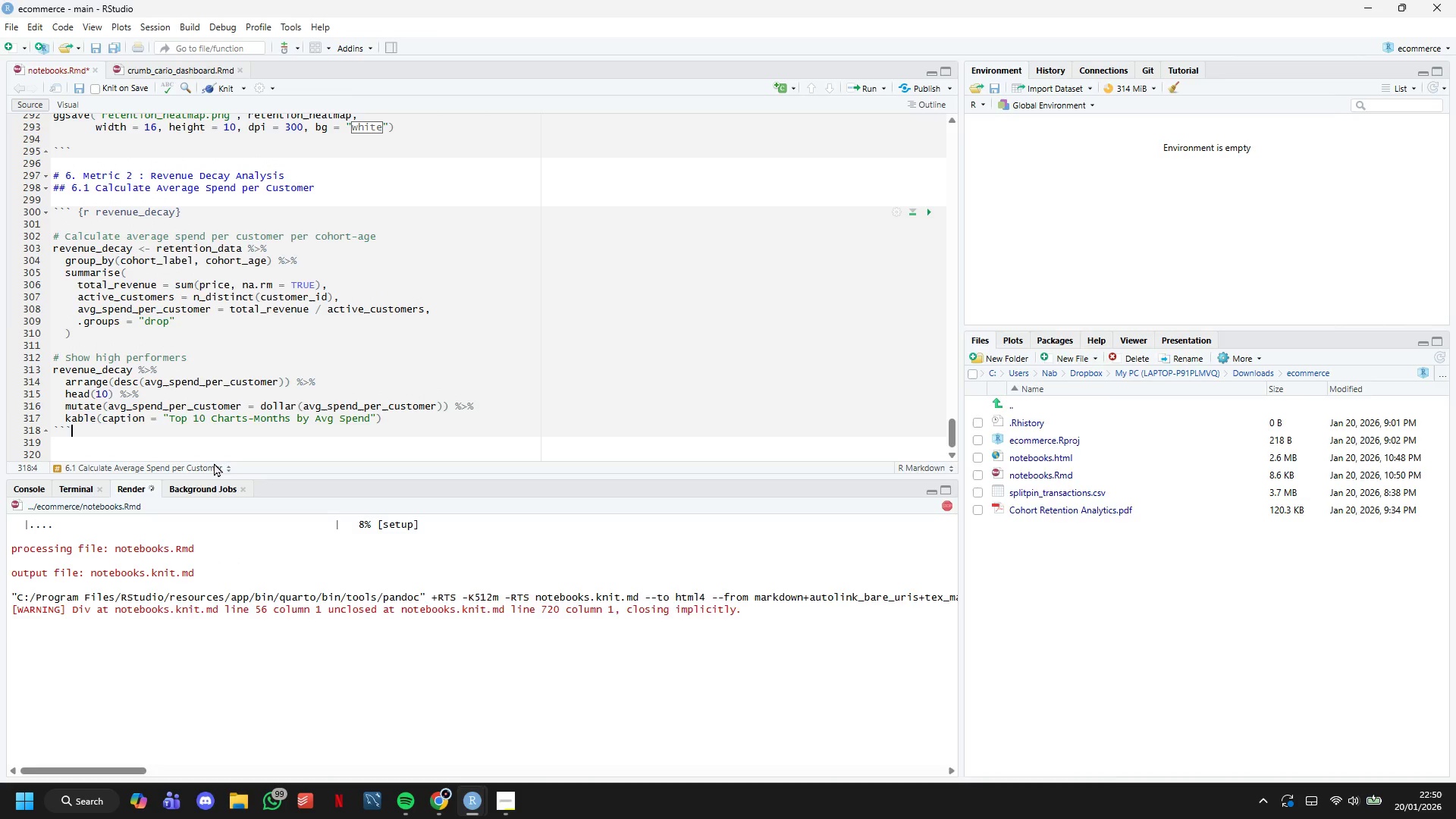 
key(Enter)
 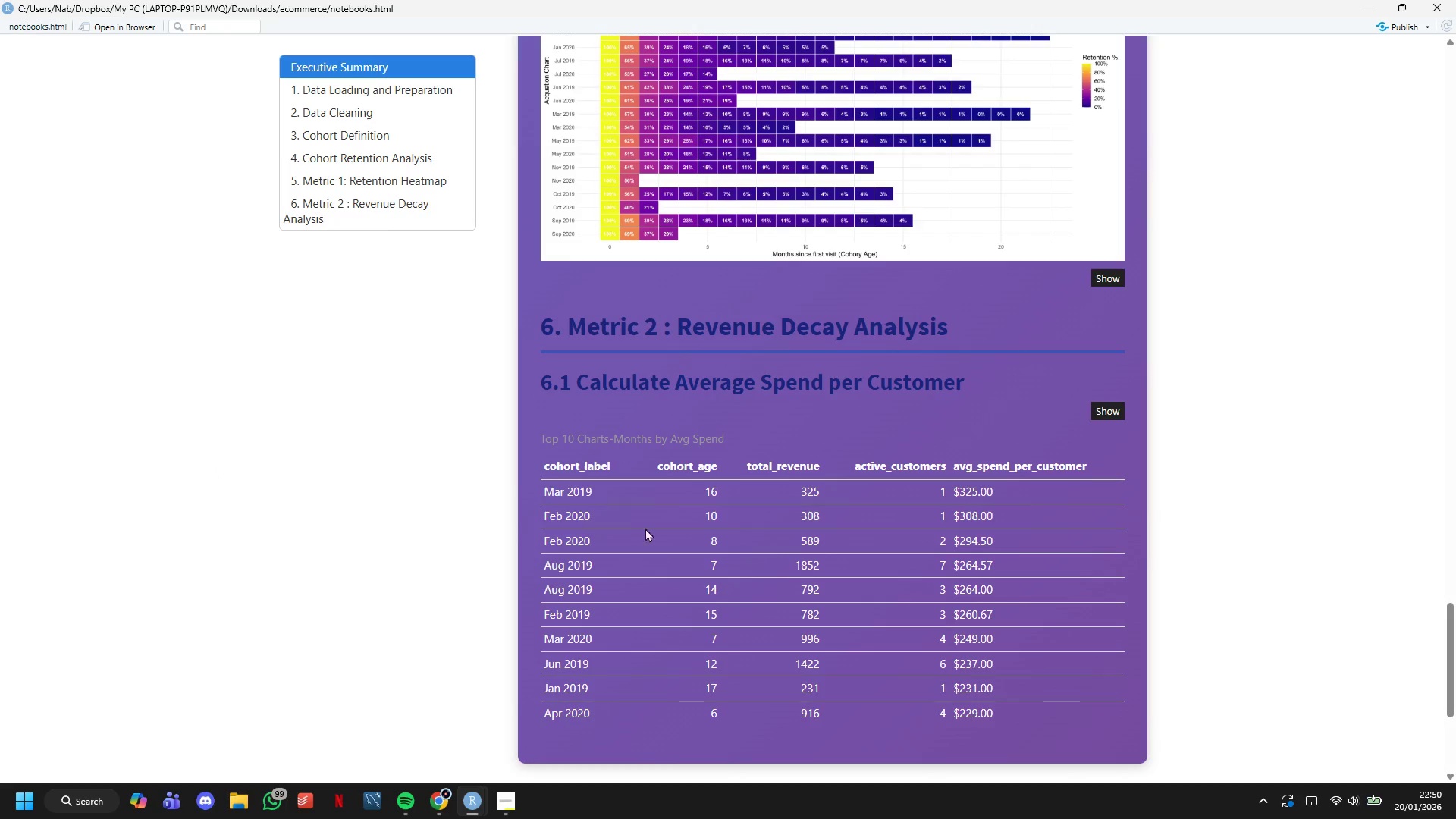 
scroll: coordinate [779, 528], scroll_direction: up, amount: 62.0
 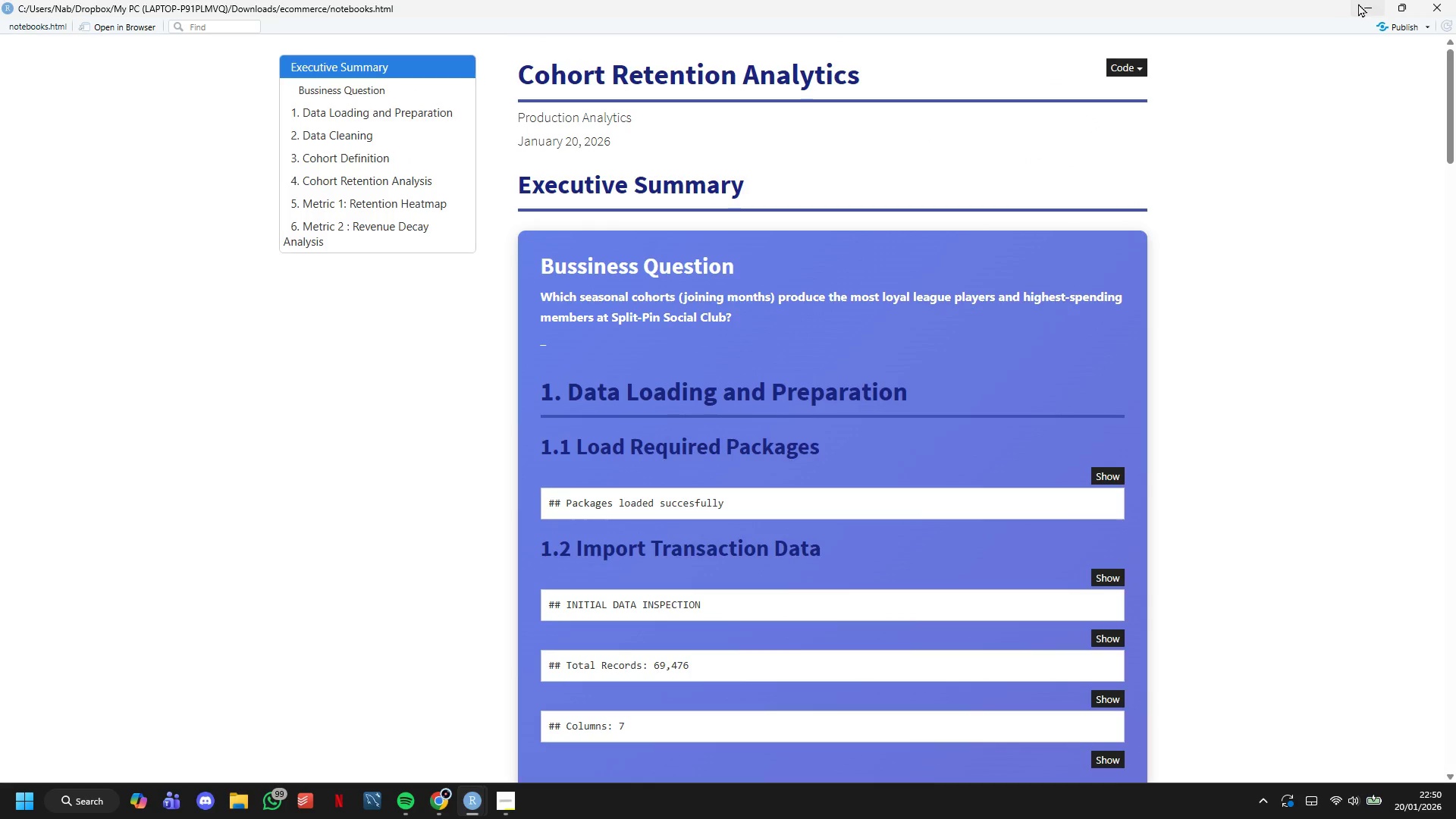 
left_click([1360, 3])
 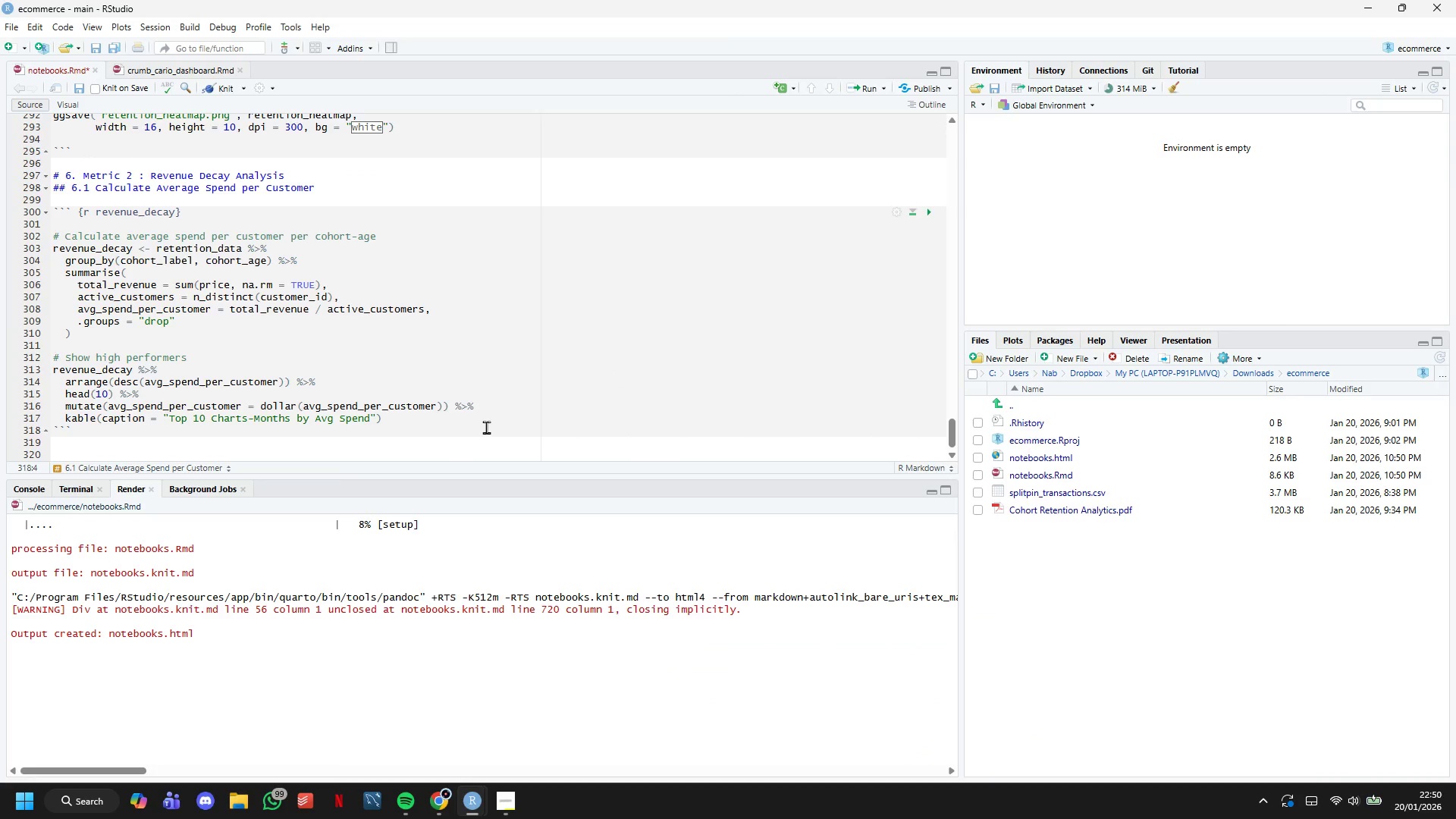 
wait(5.27)
 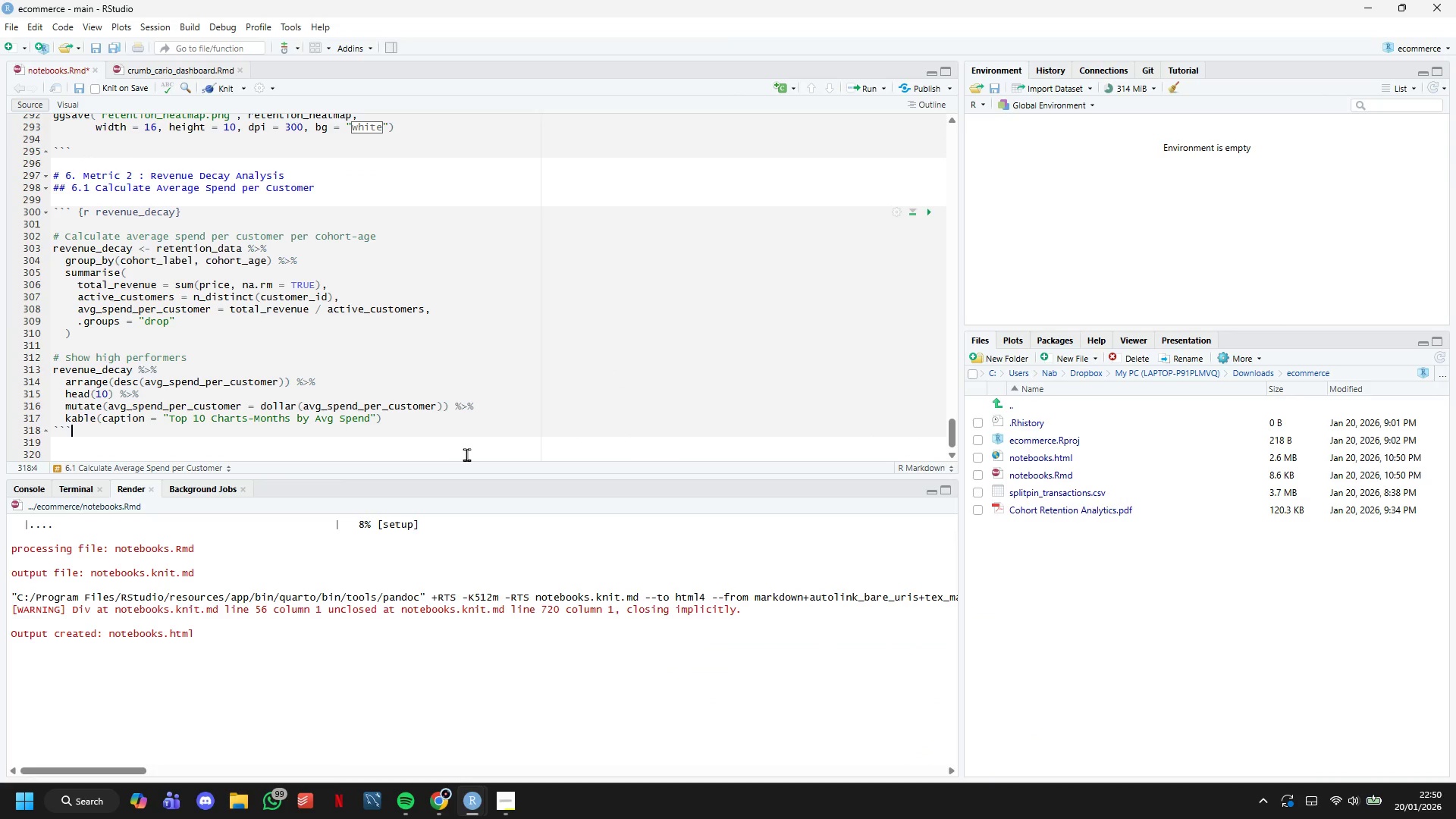 
key(Enter)
 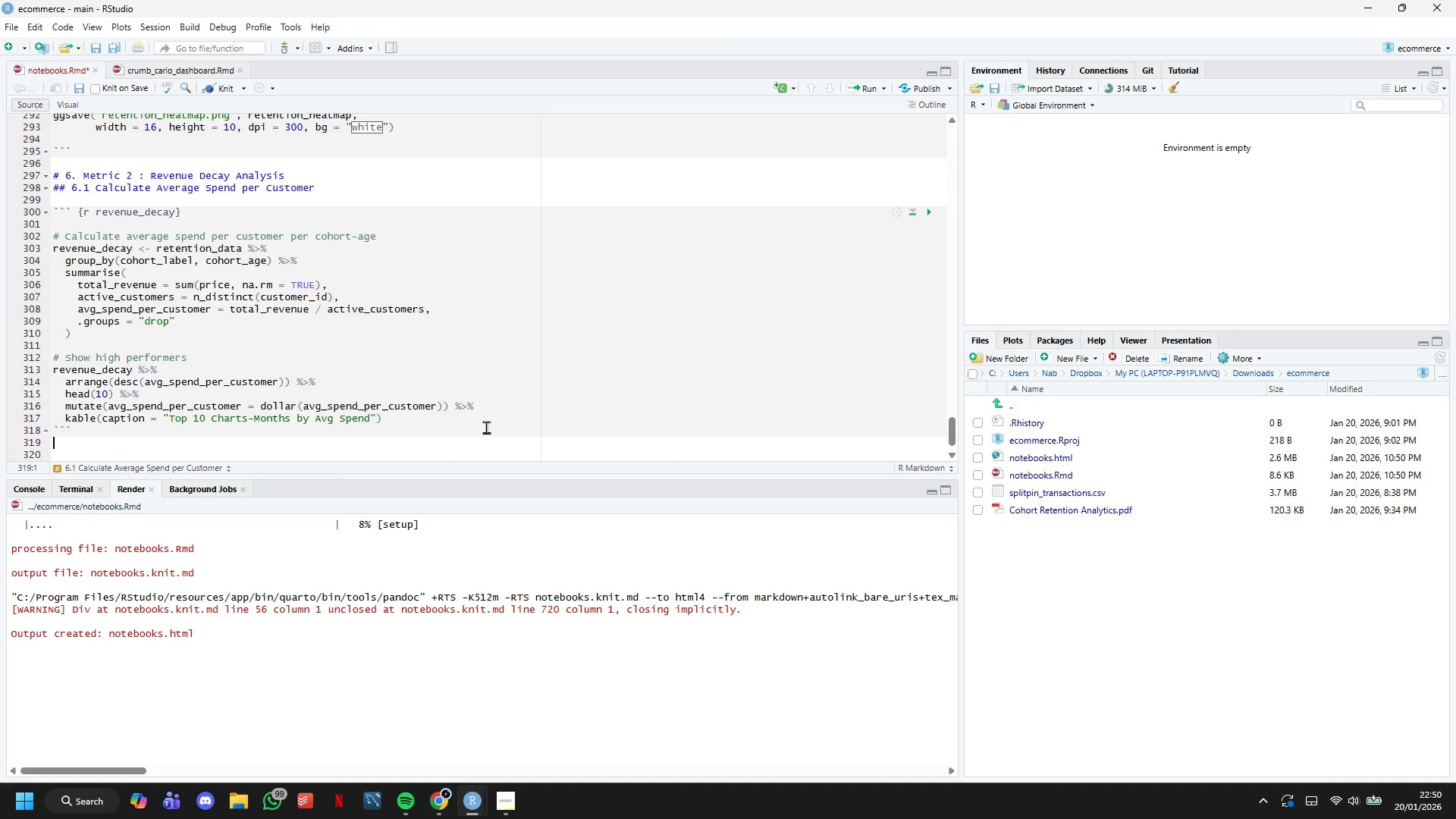 
key(Enter)
 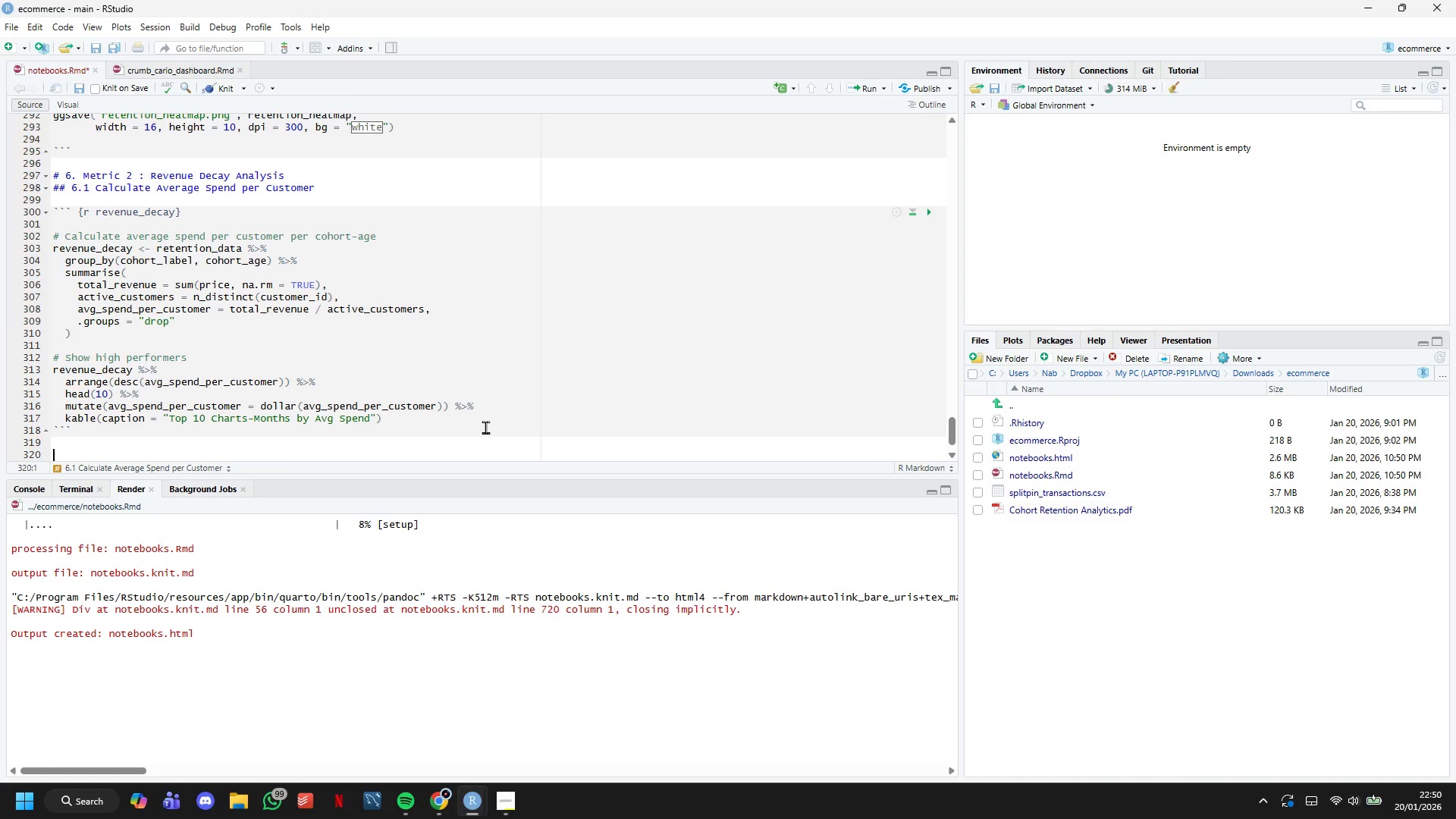 
wait(5.61)
 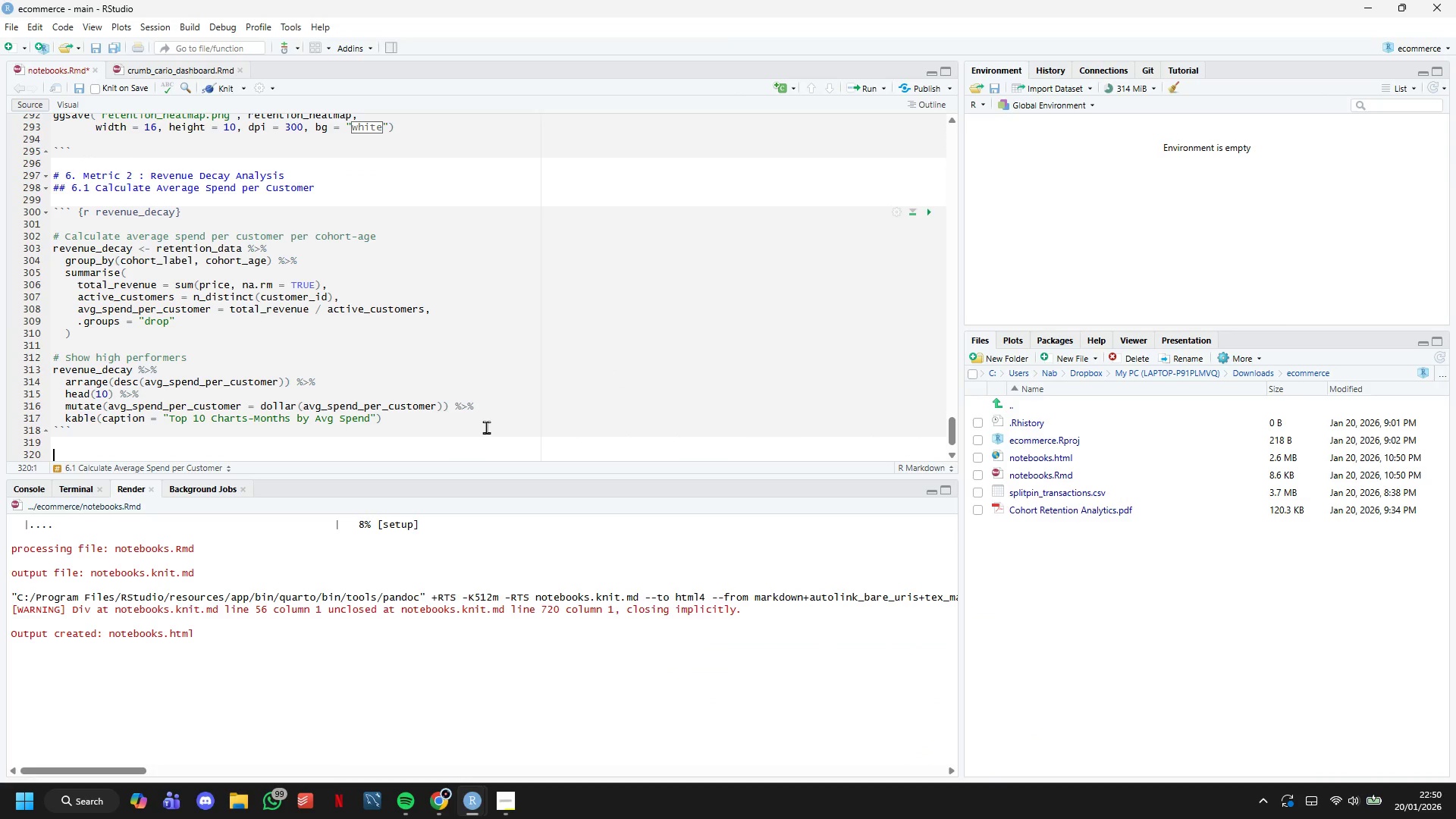 
type(## 6.2 Compare Seasonal Cohorts)
 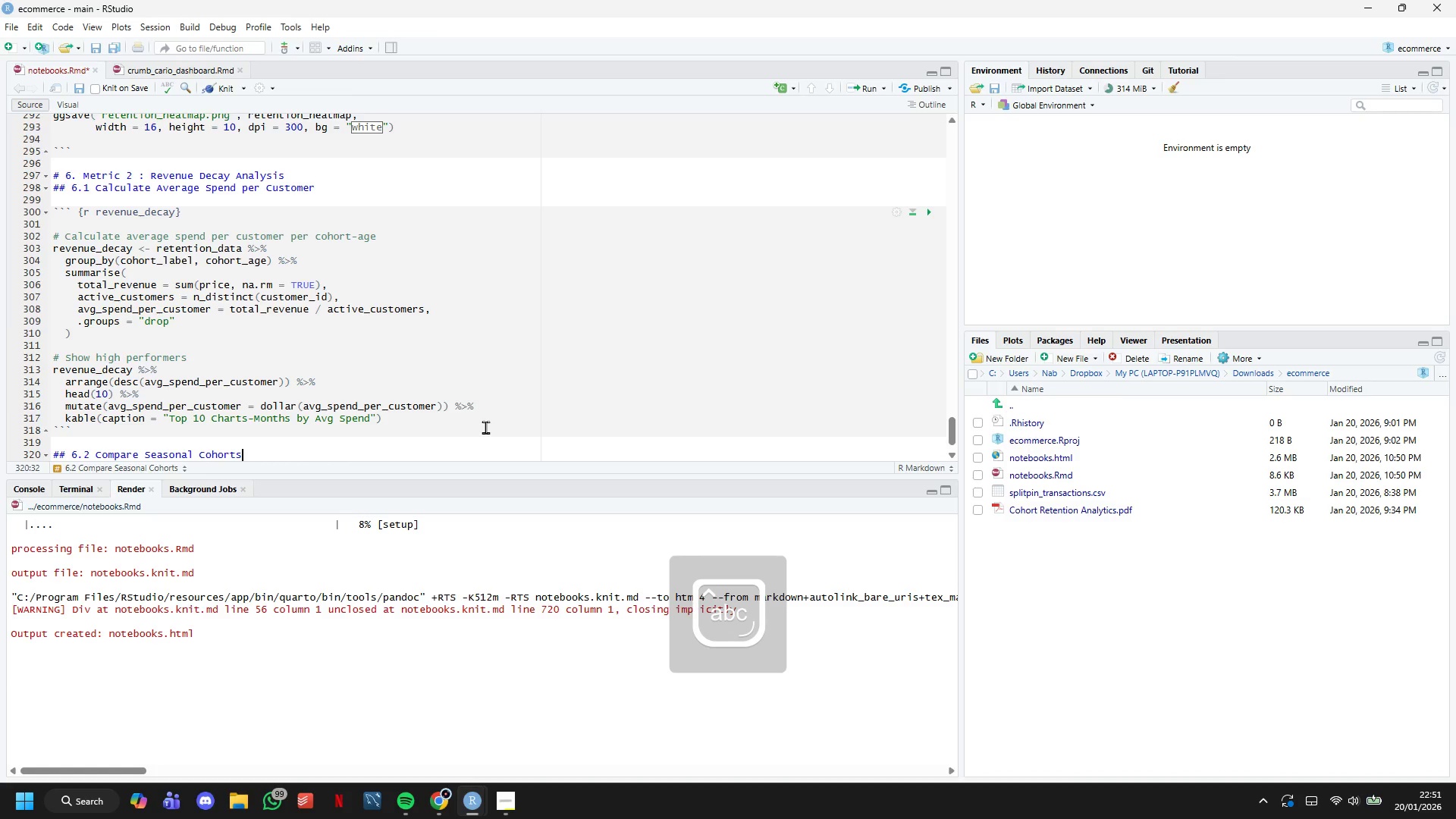 
key(Enter)
 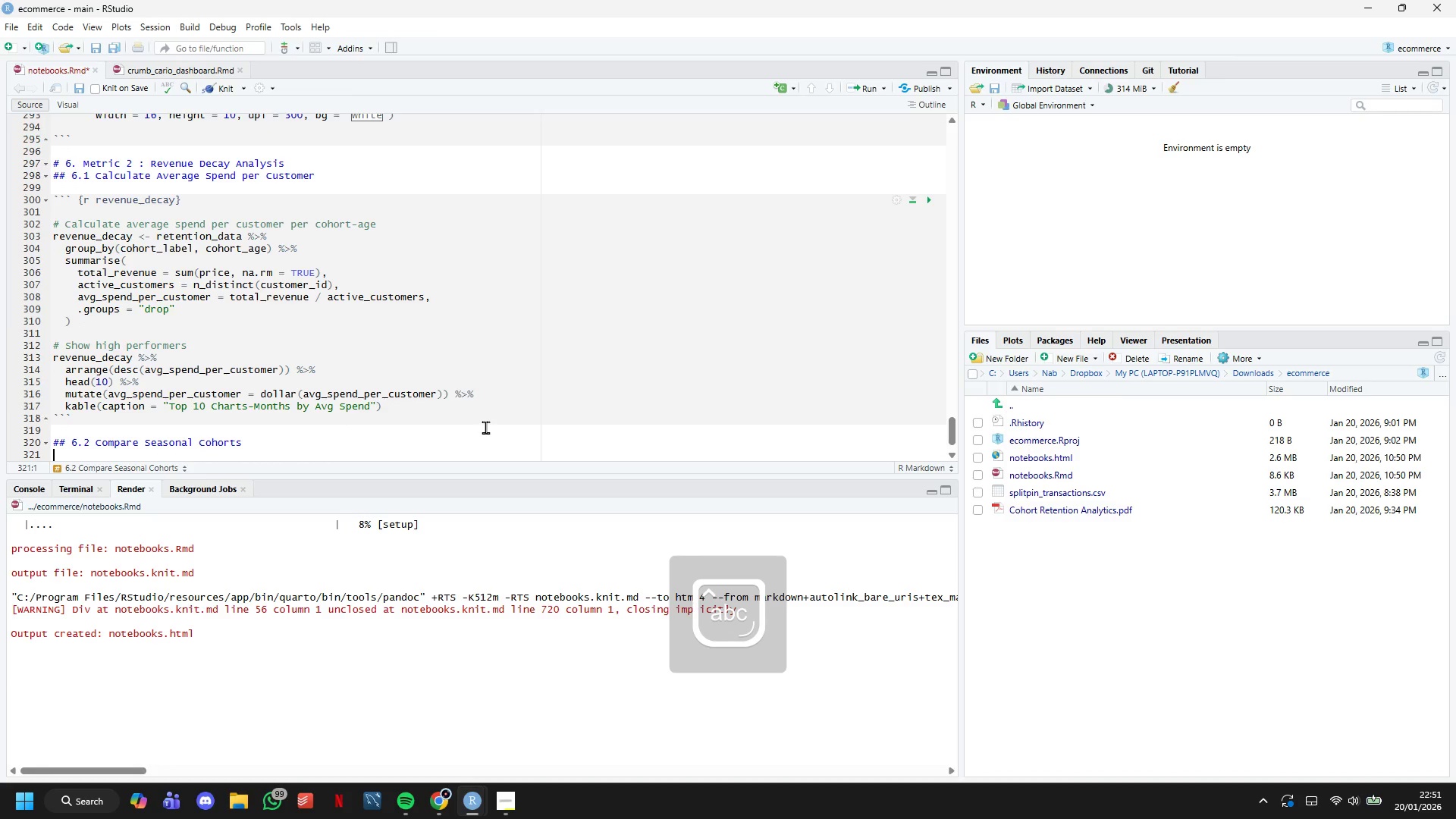 
key(Enter)
 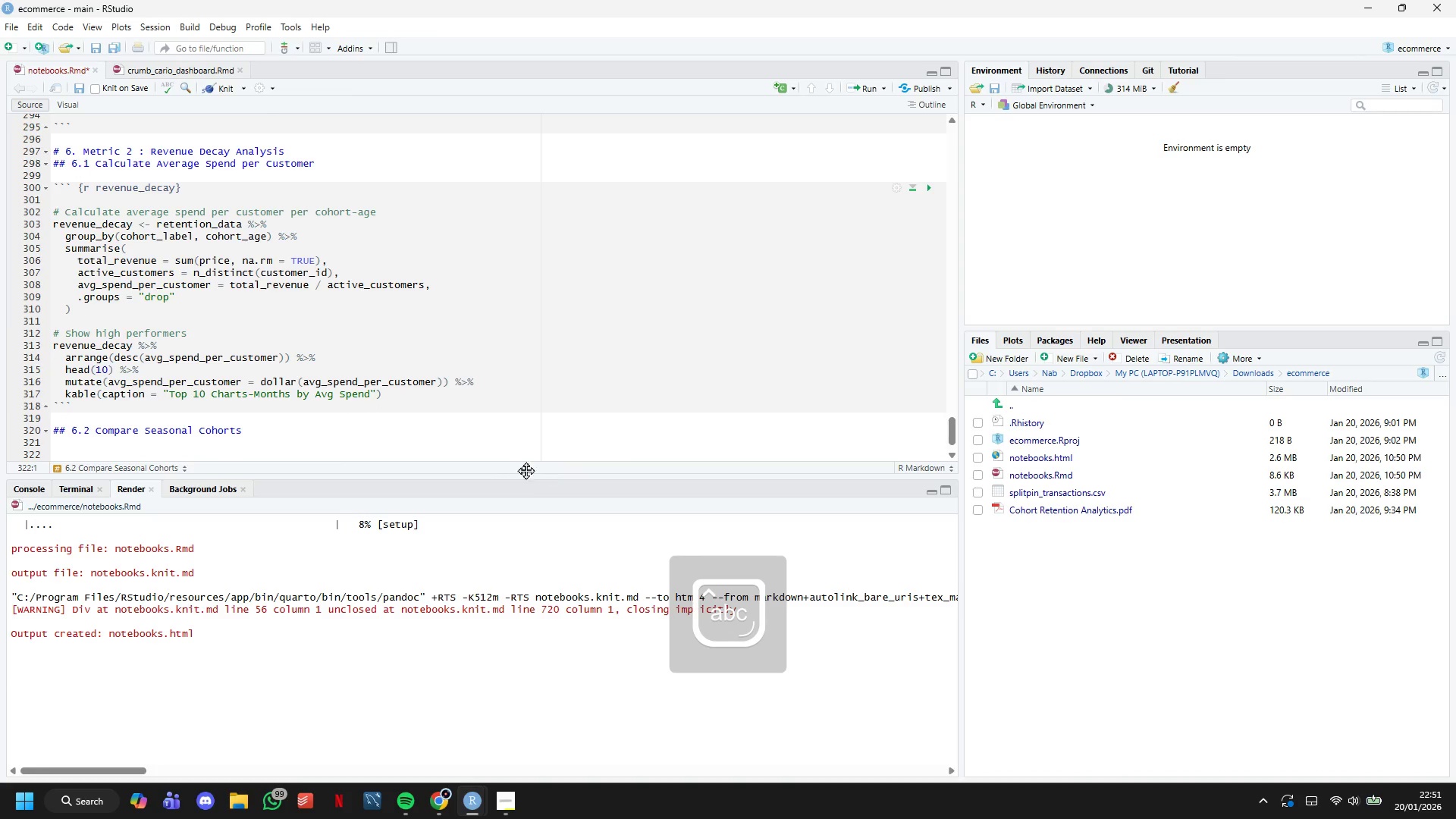 
scroll: coordinate [469, 369], scroll_direction: down, amount: 5.0
 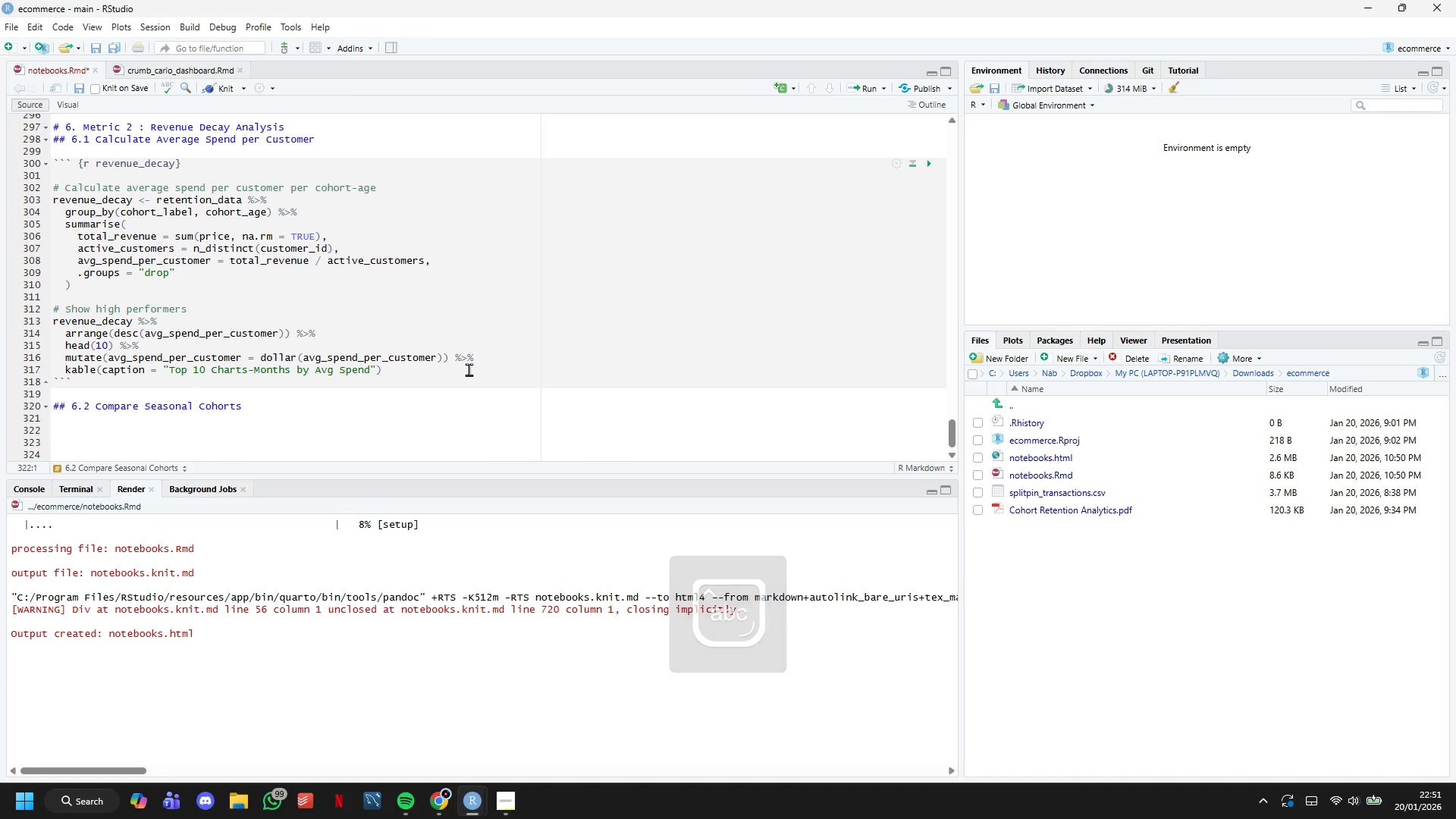 
key(ArrowUp)
 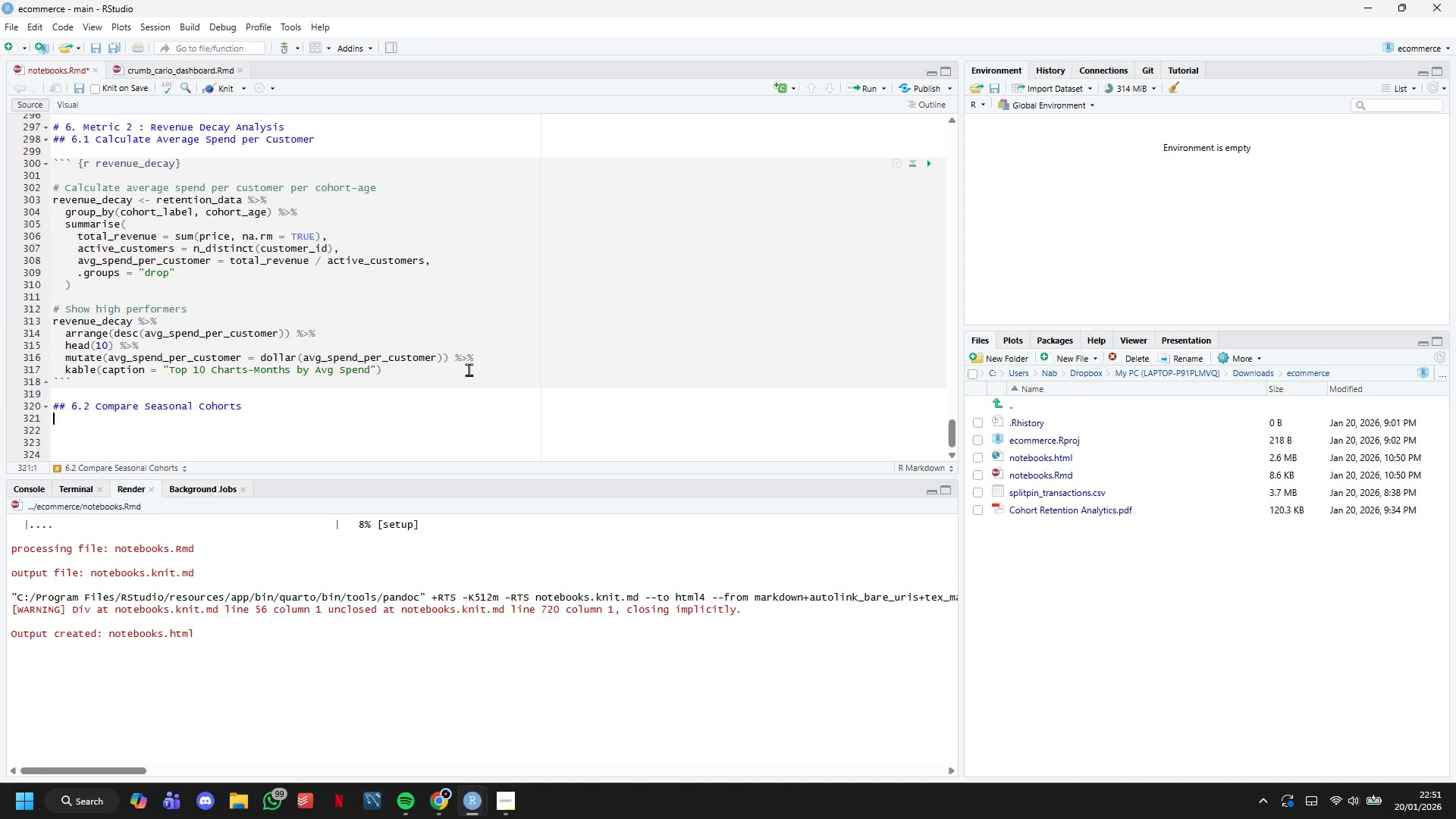 
key(Backquote)
 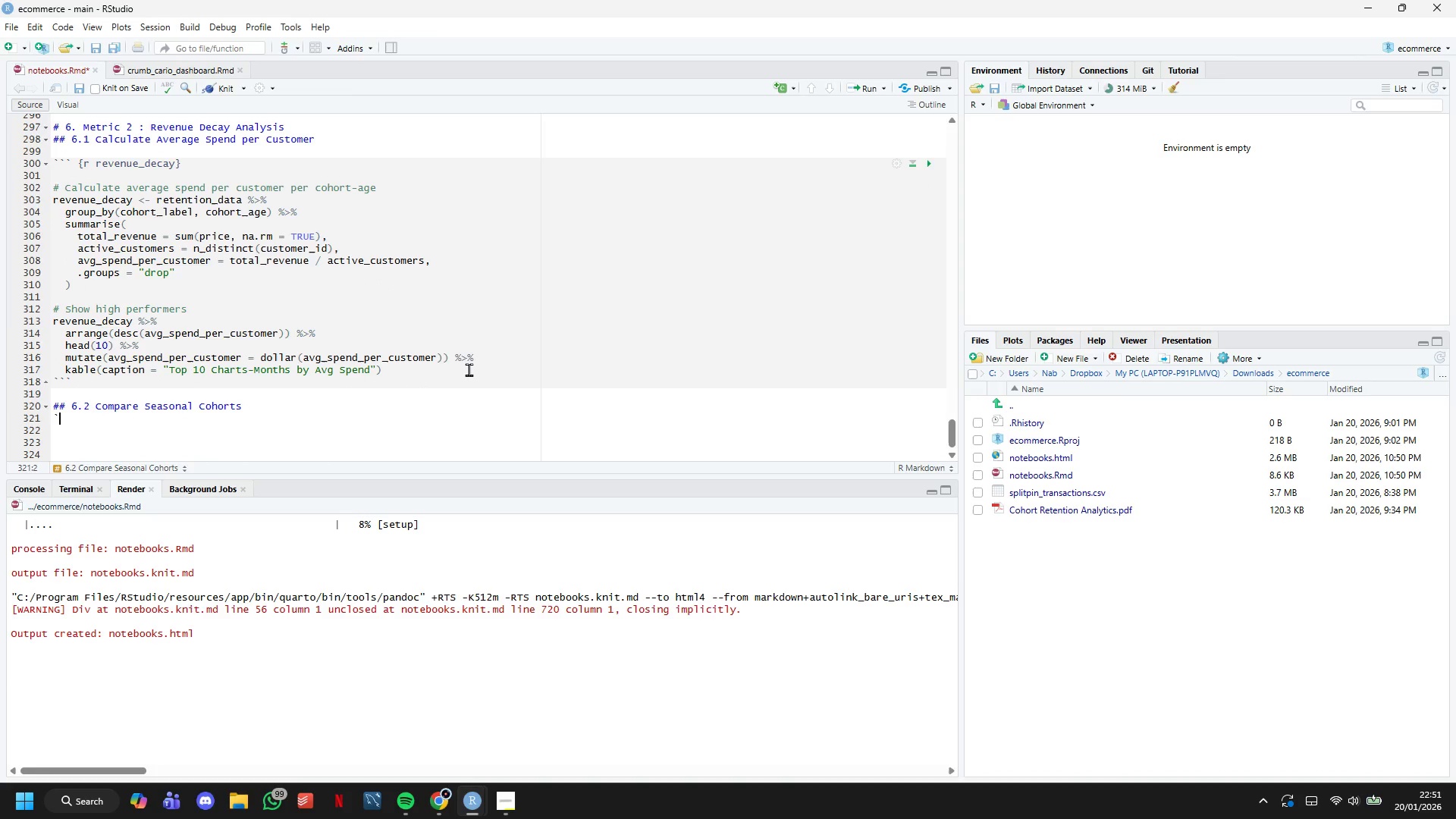 
key(Backquote)
 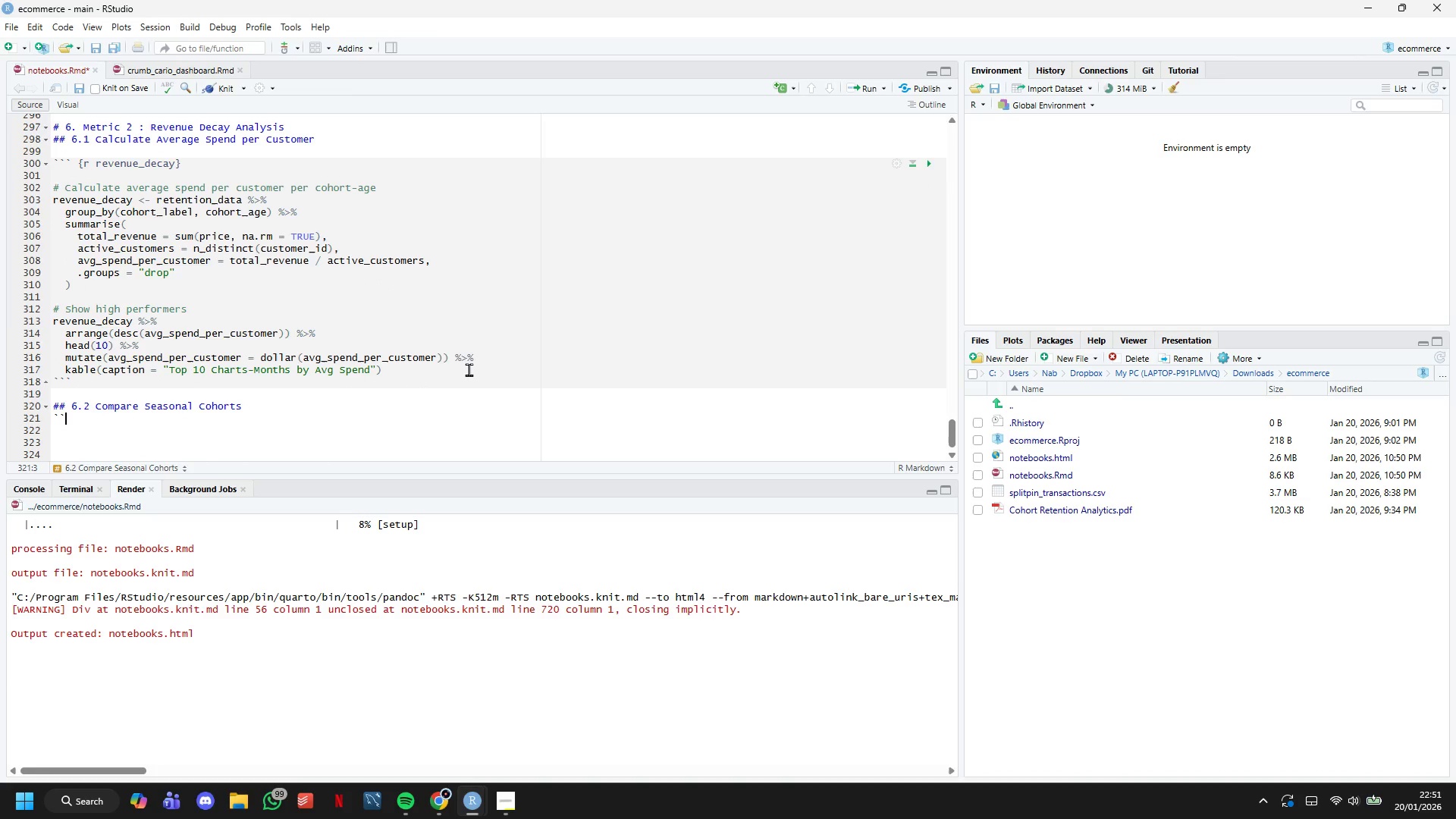 
key(Backquote)
 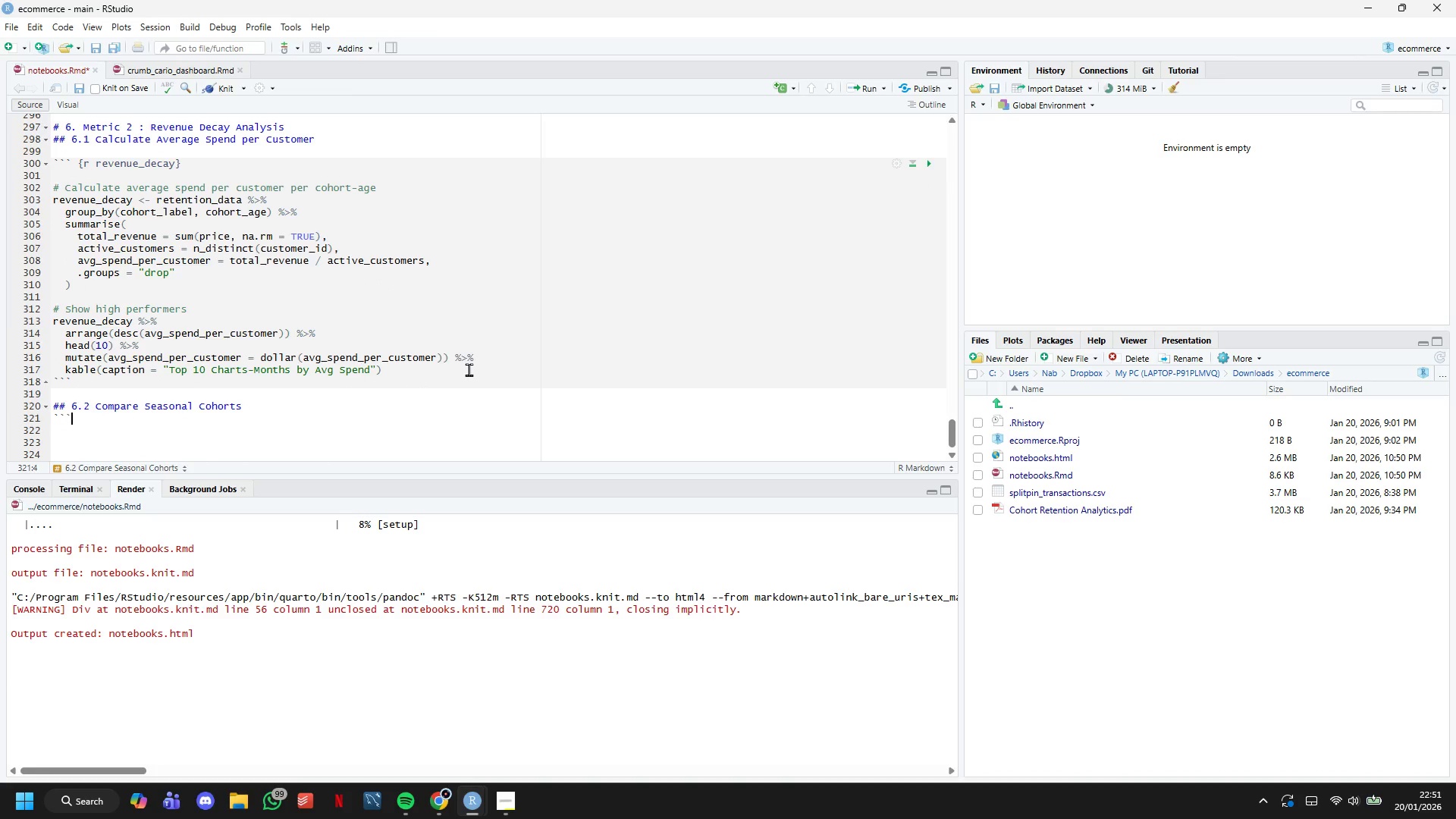 
key(Enter)
 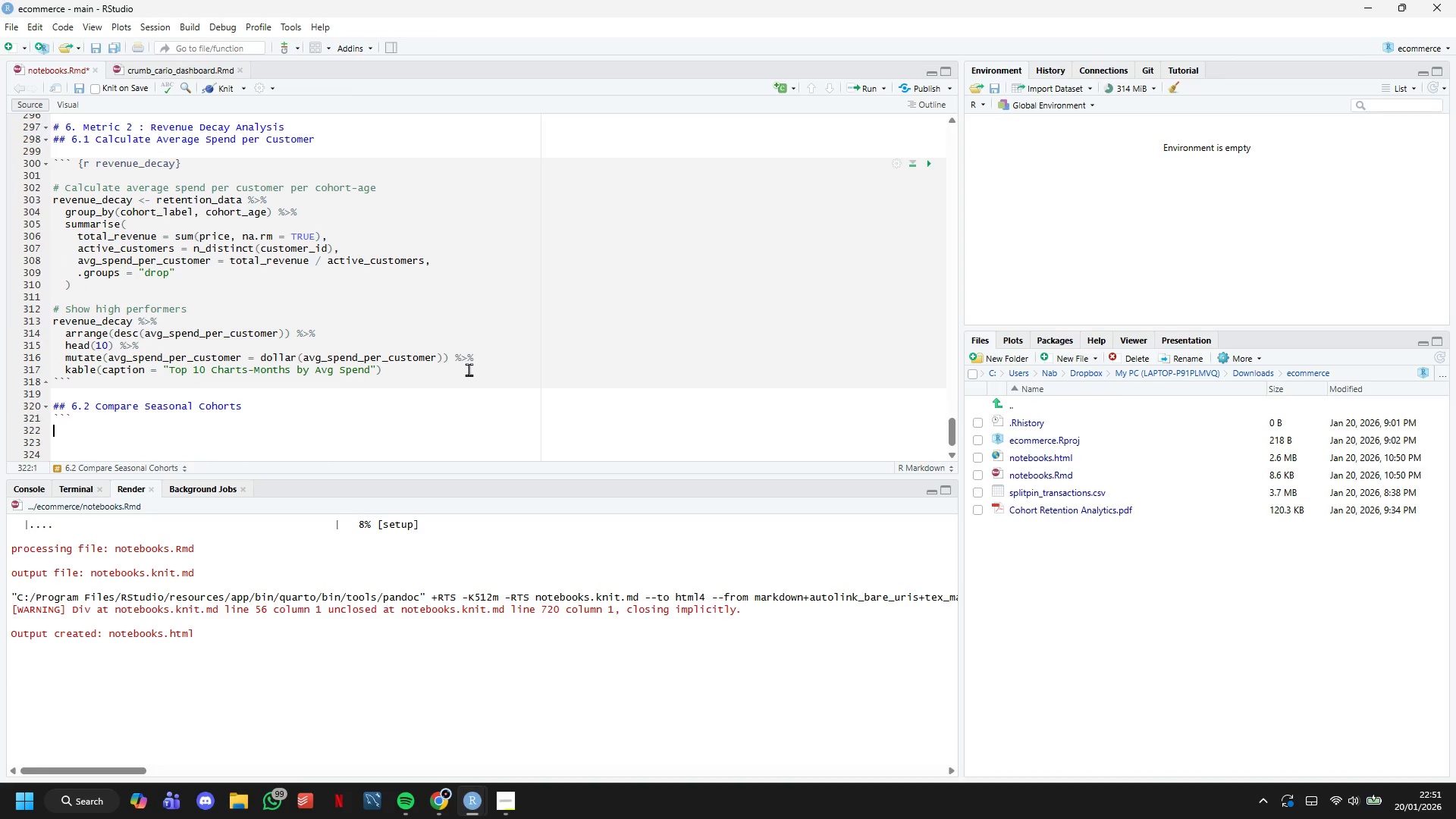 
key(Backquote)
 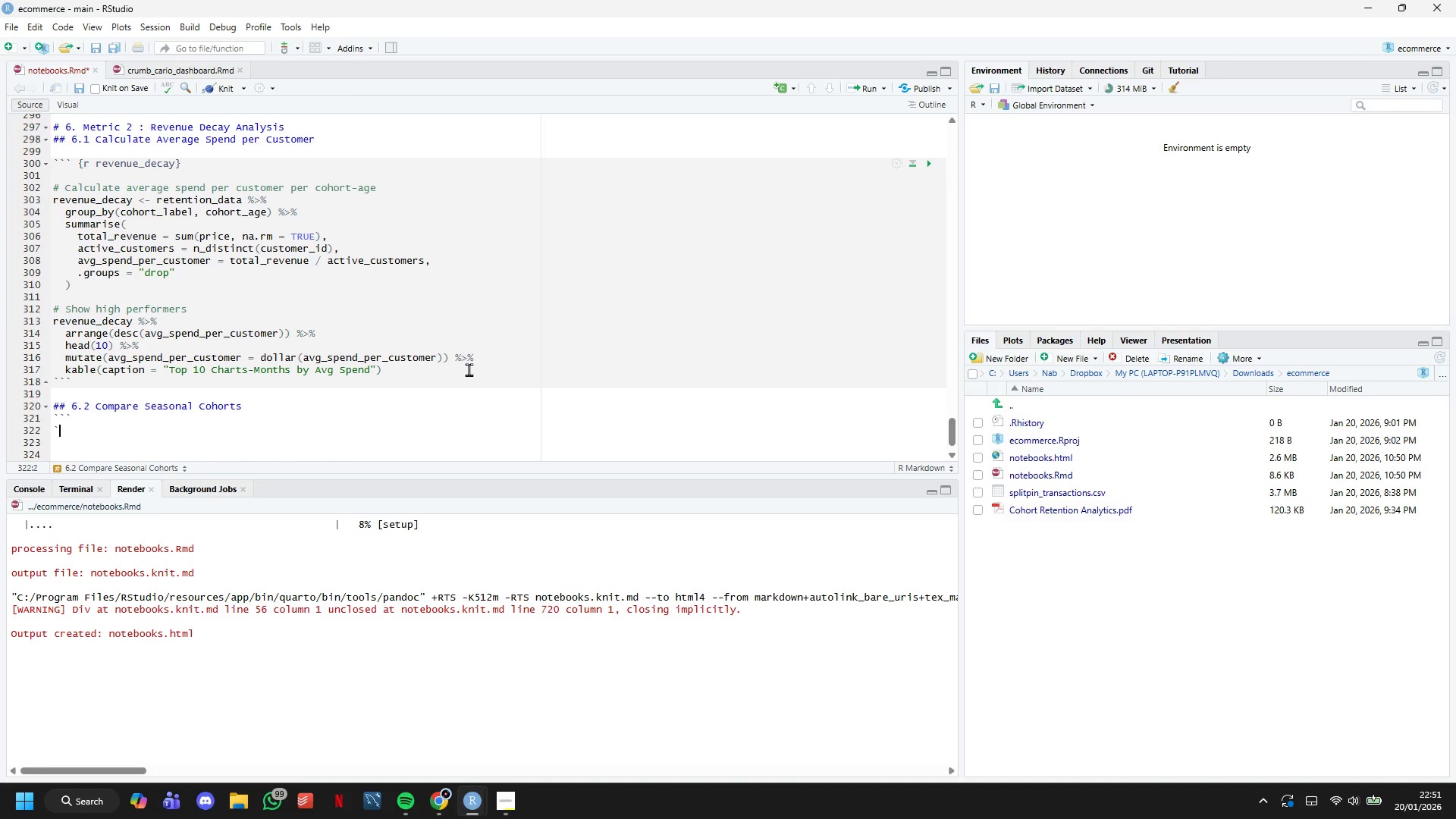 
key(Backquote)
 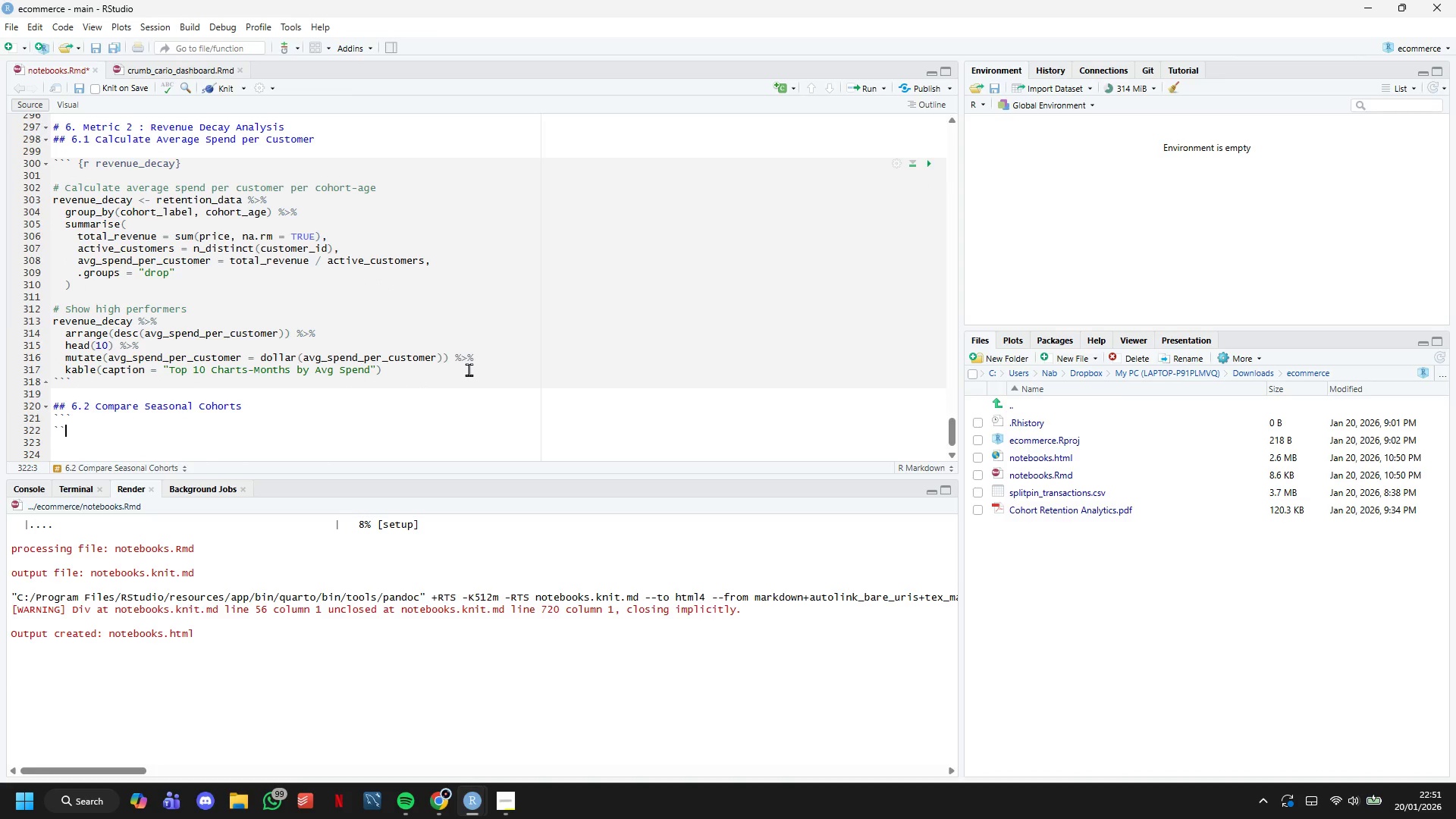 
key(Backquote)
 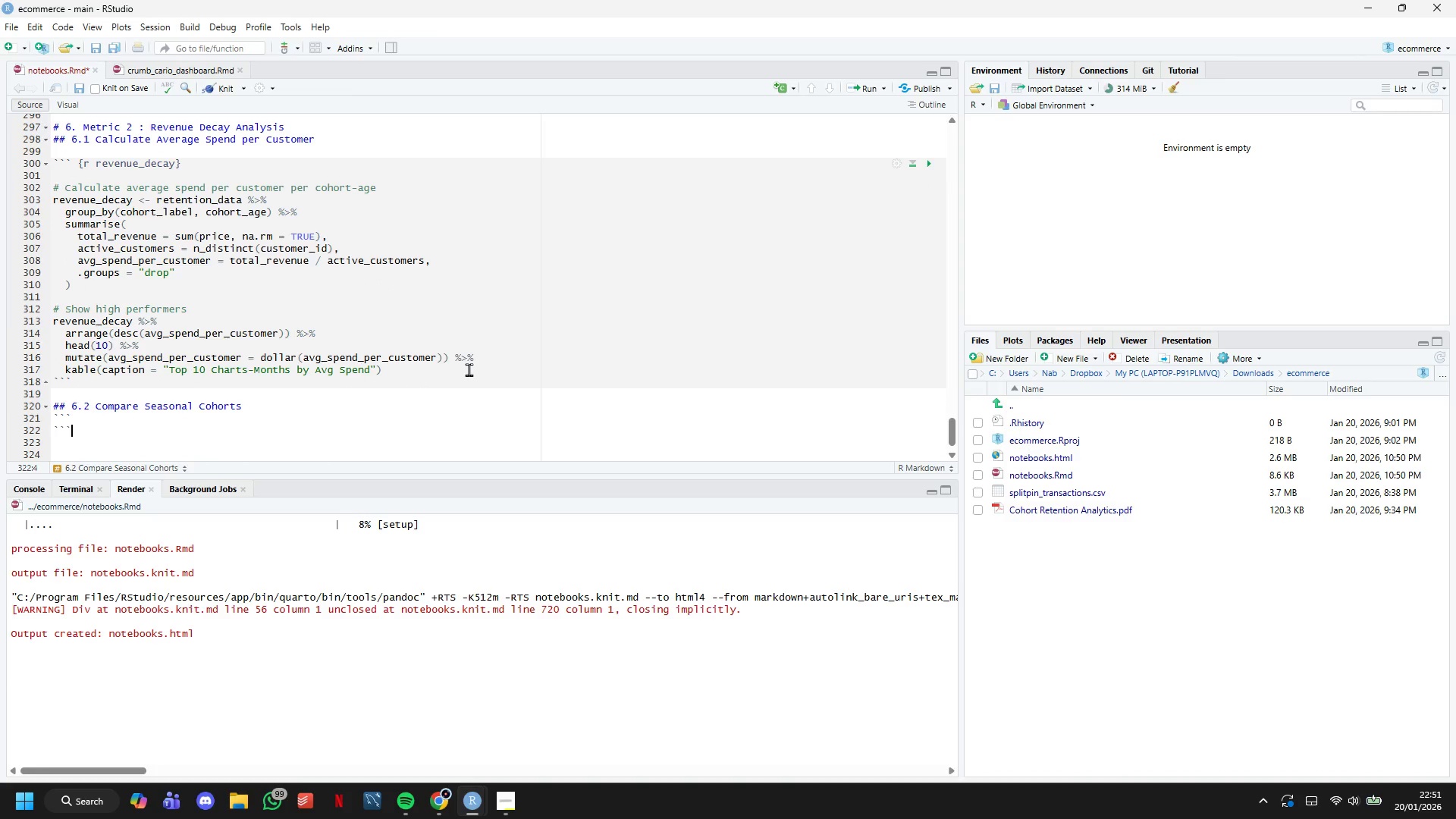 
key(ArrowUp)
 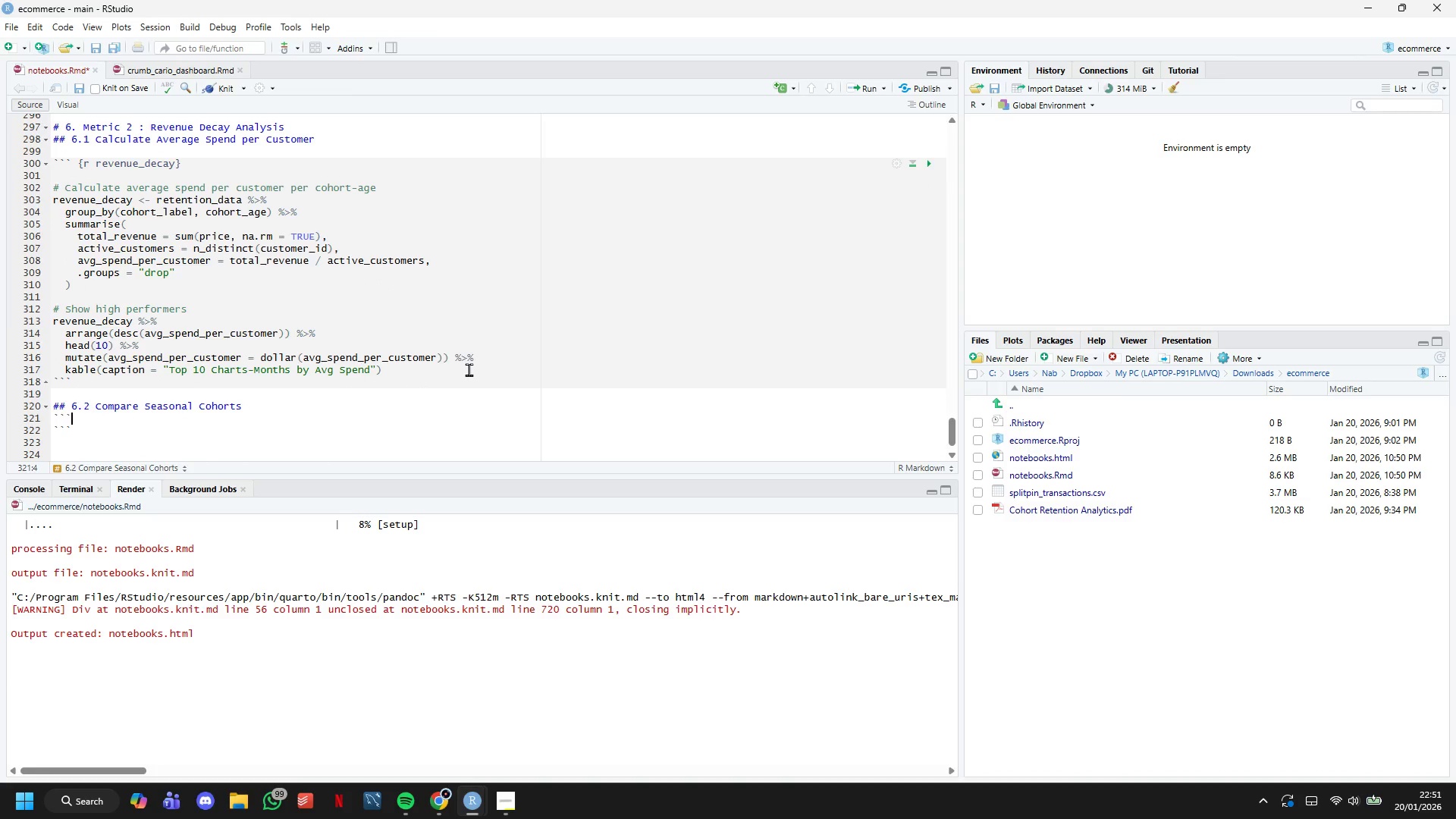 
type( {r seasonal_comparison)
 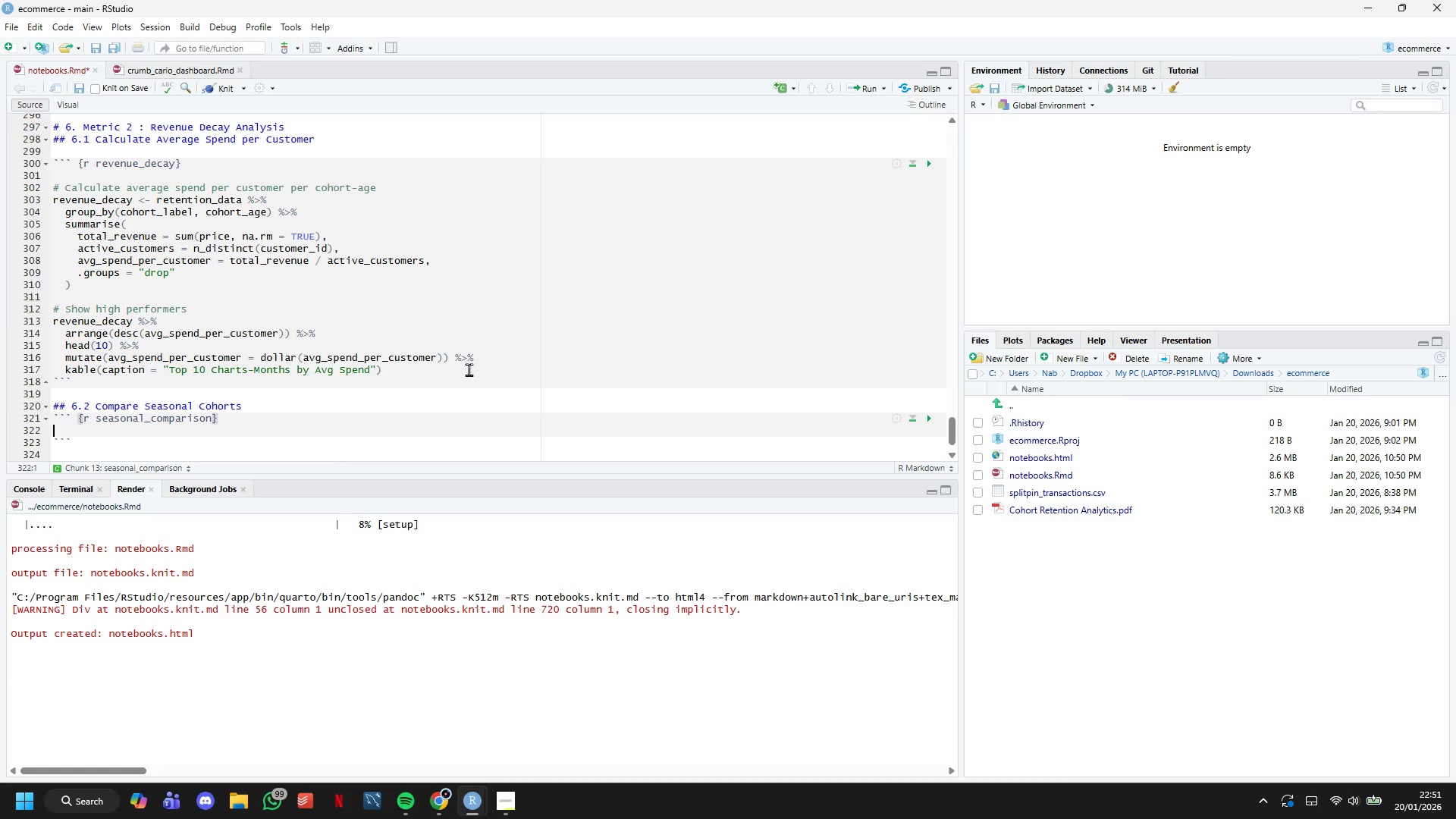 
 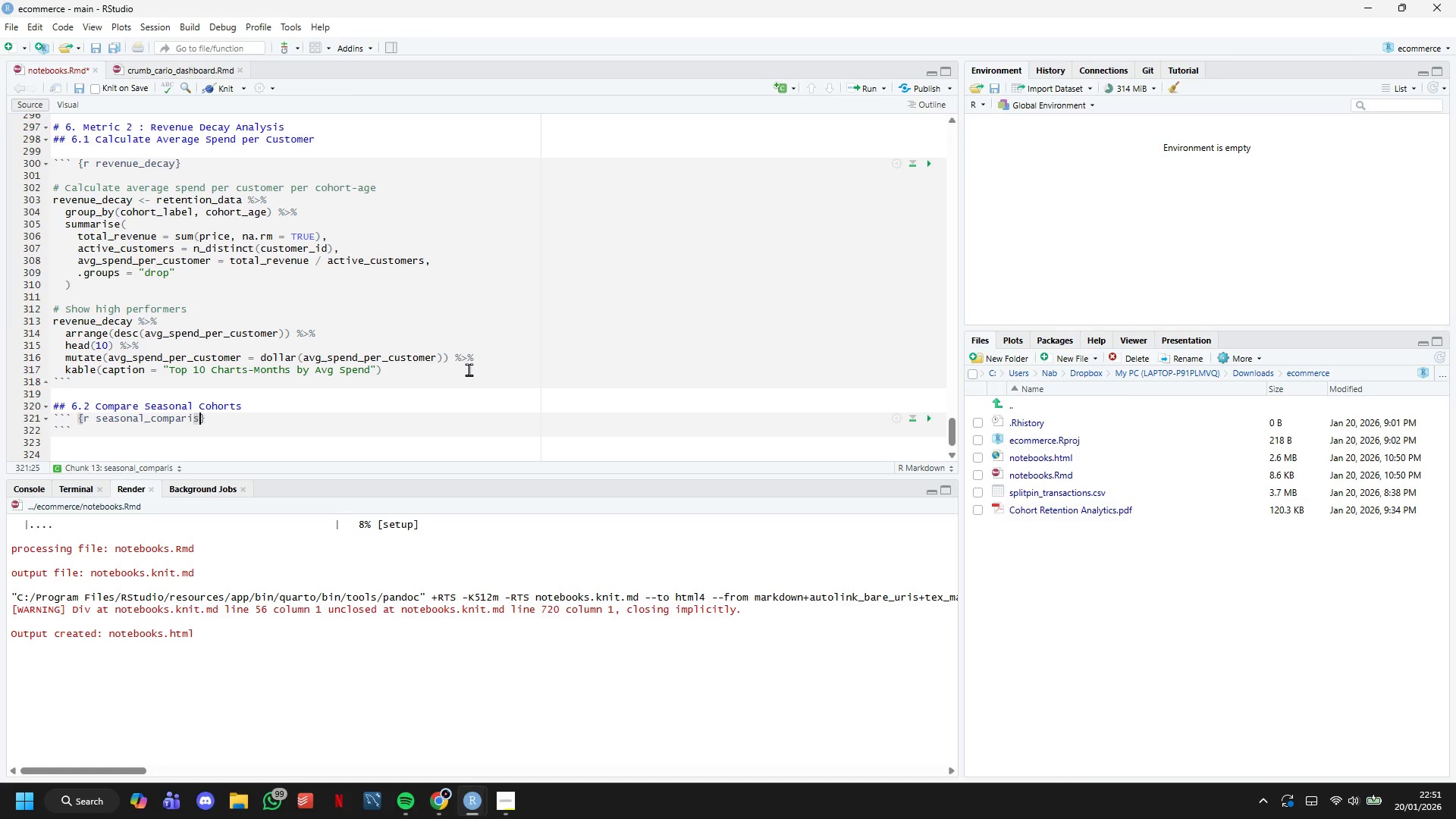 
key(ArrowRight)
 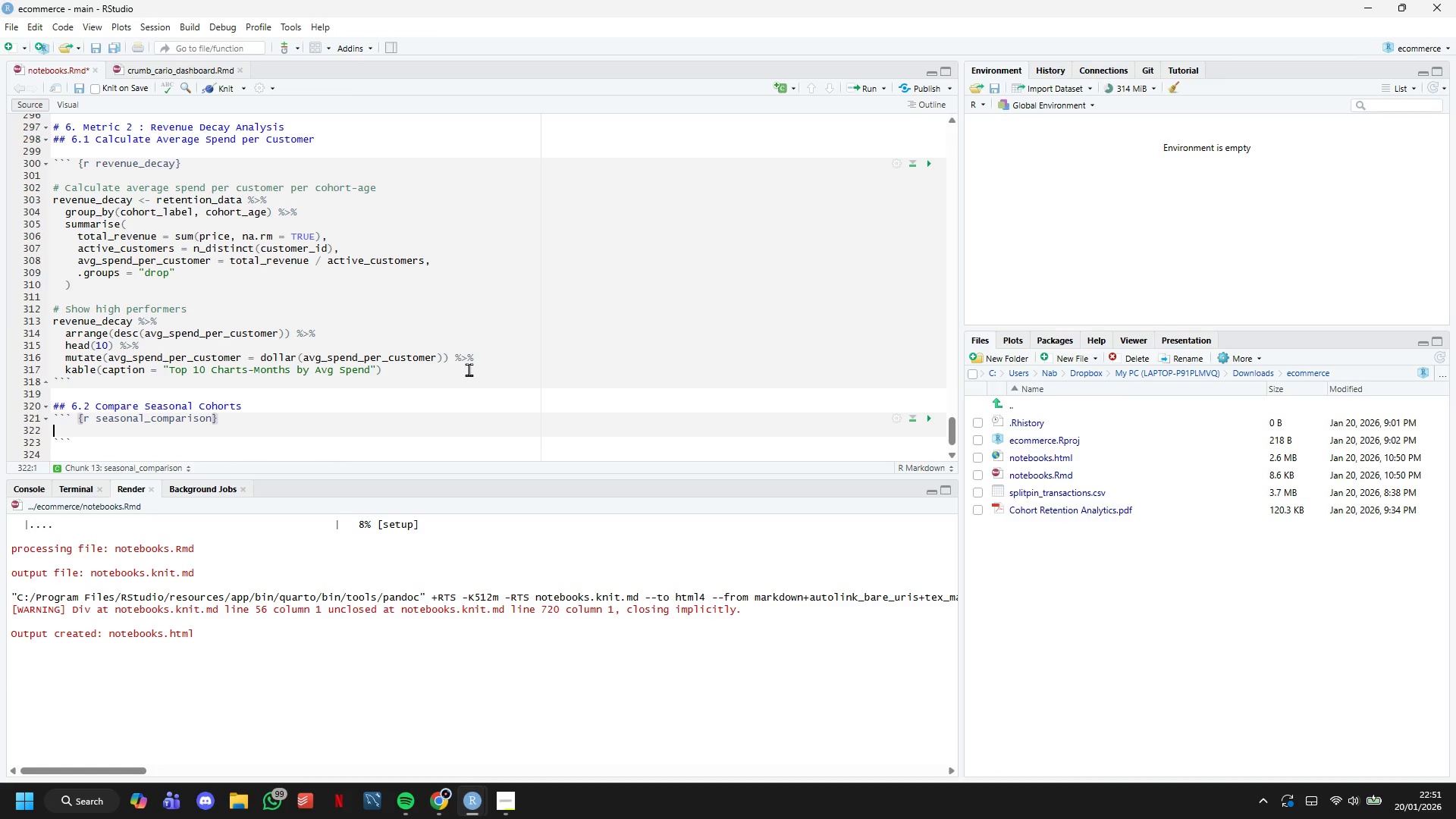 
key(Enter)
 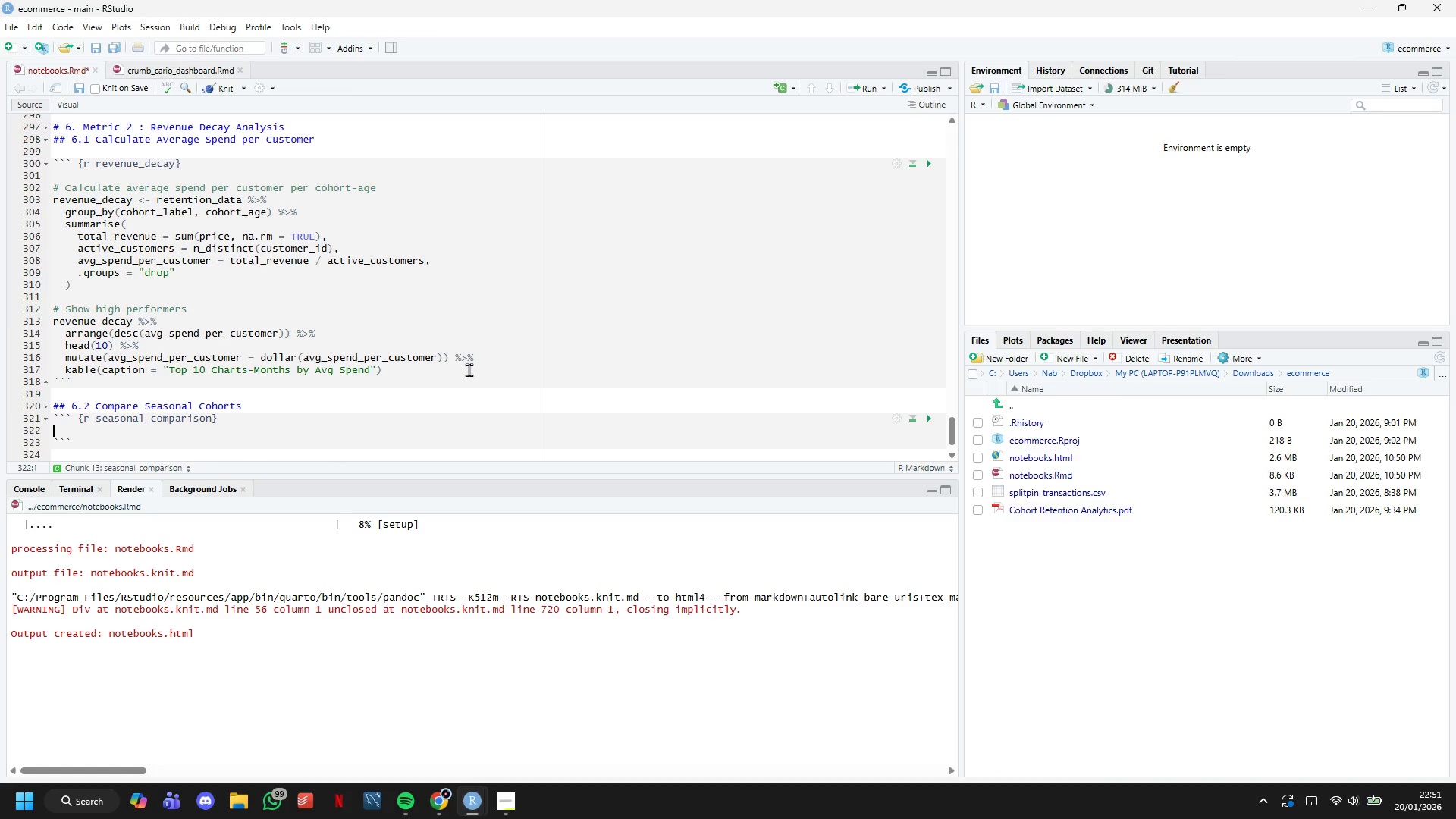 
key(Enter)
 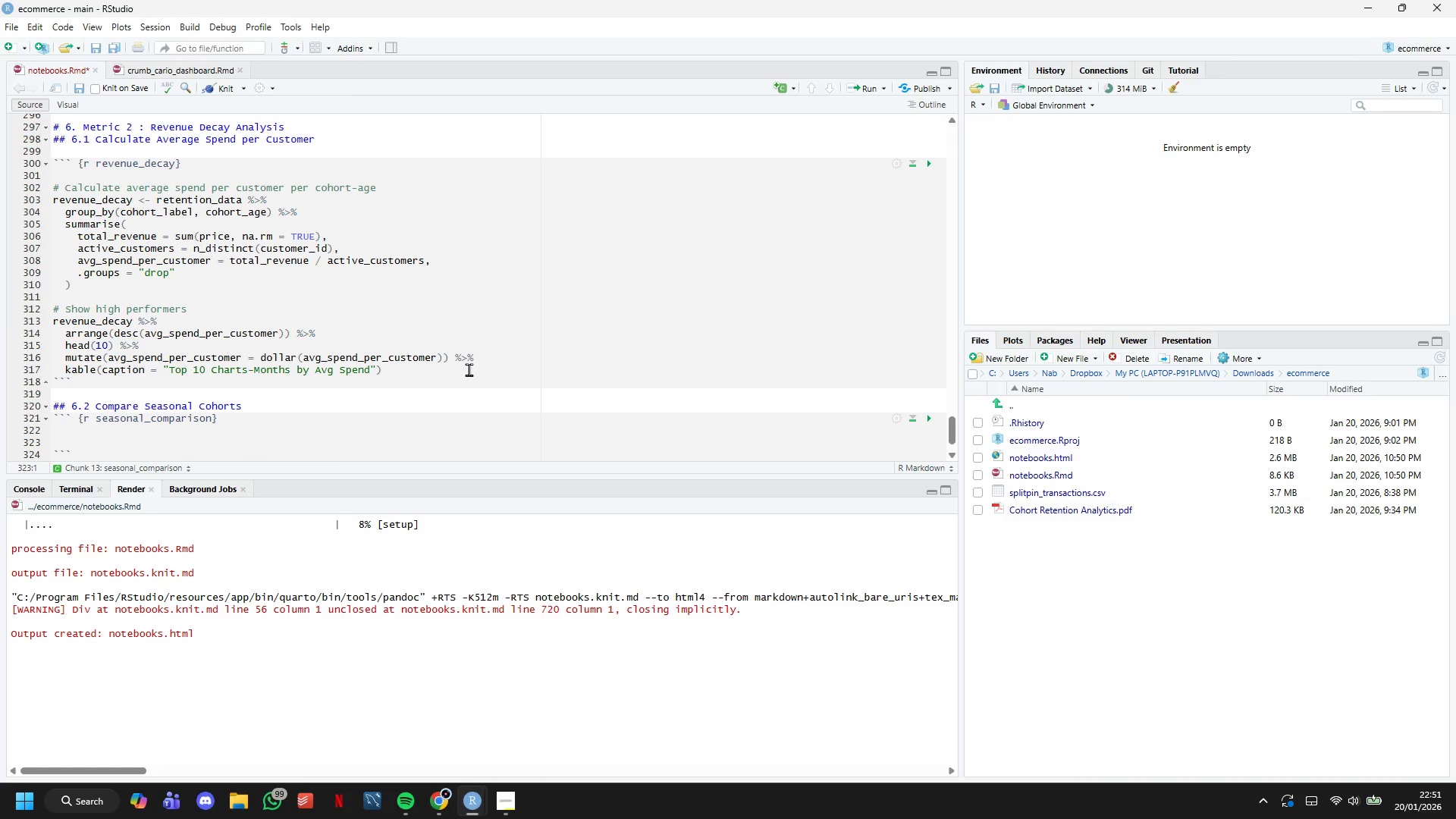 
key(ArrowUp)
 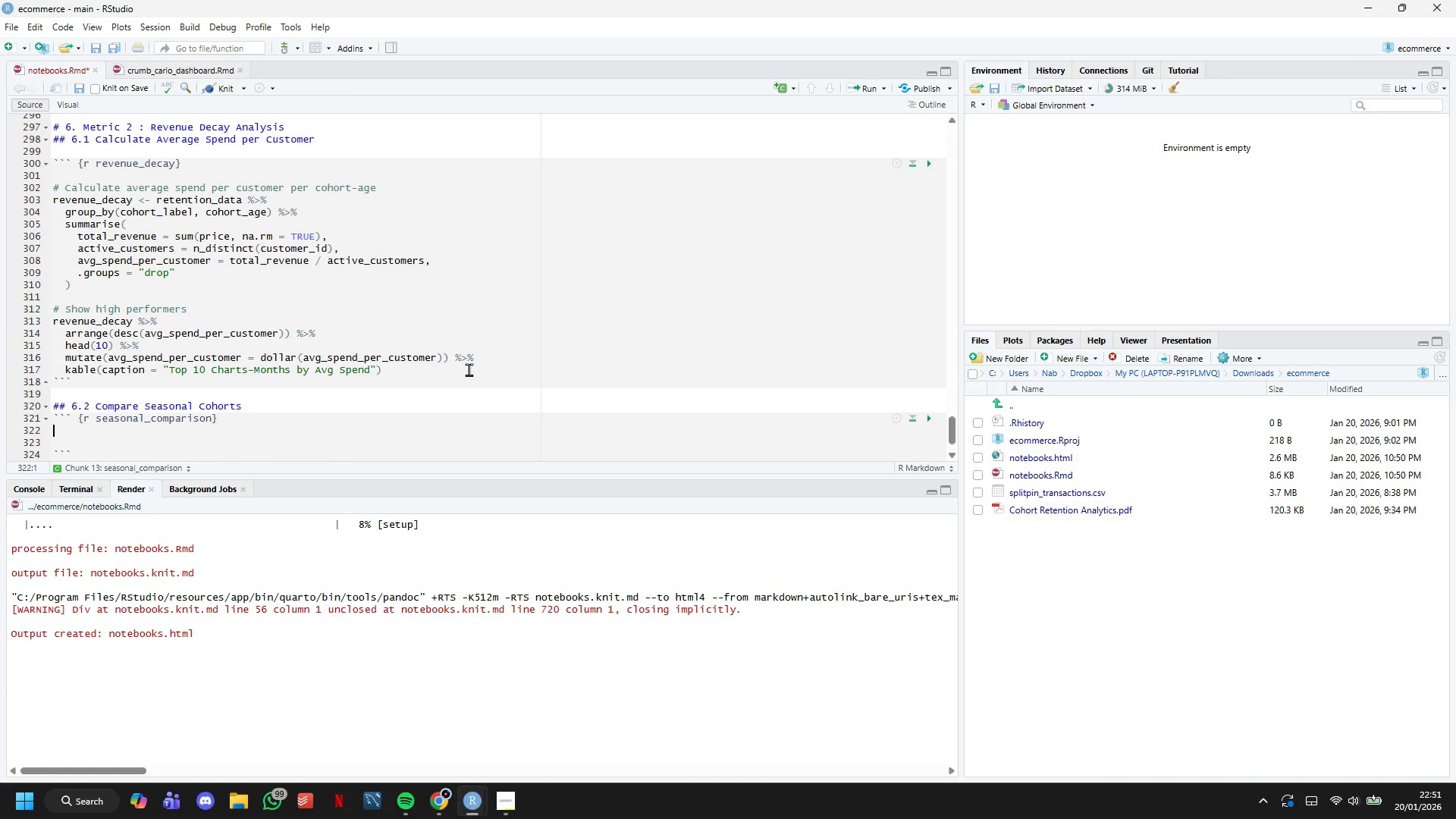 
type(# Defin )
key(Backspace)
type(e seasons)
 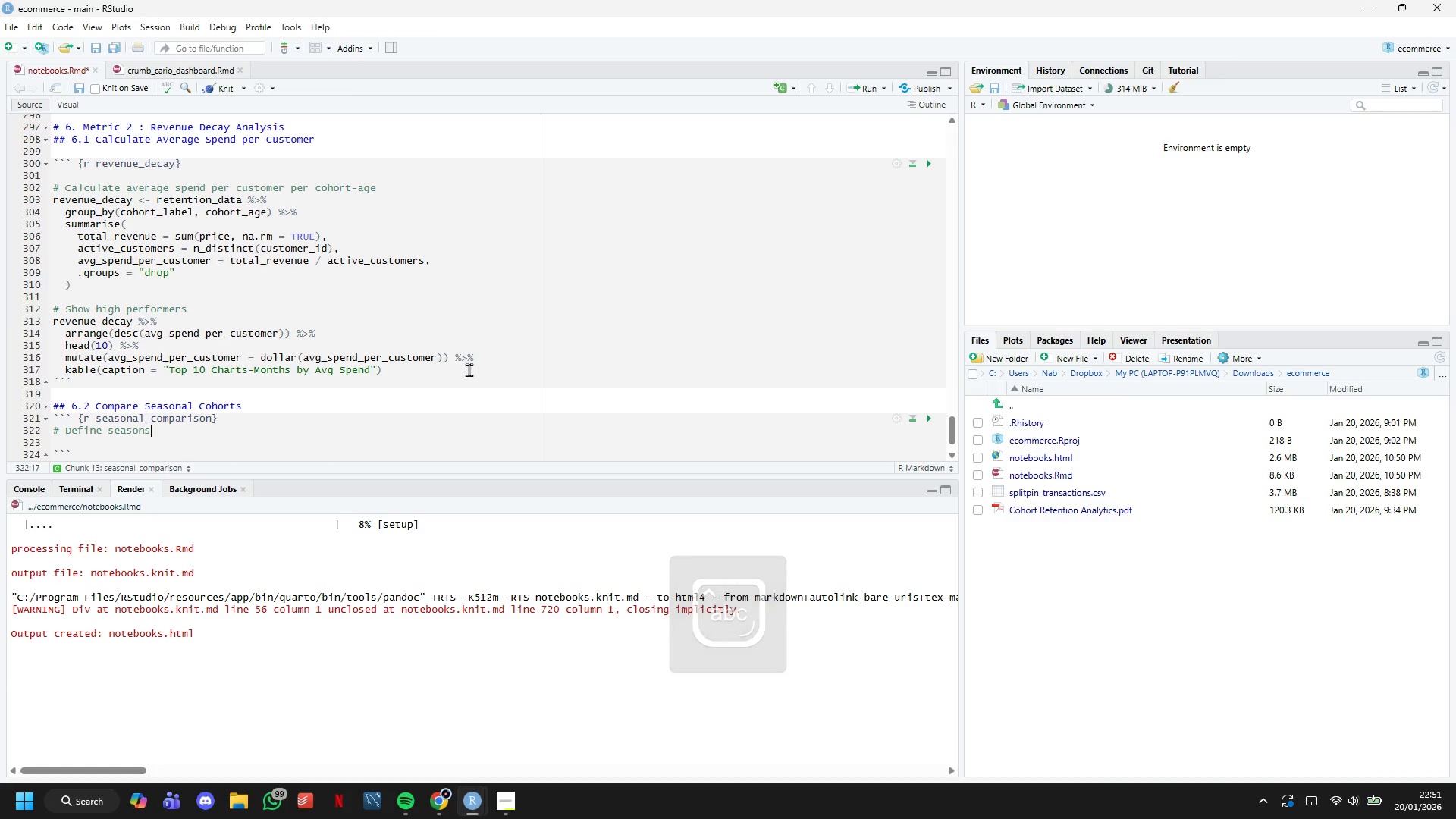 
key(Enter)
 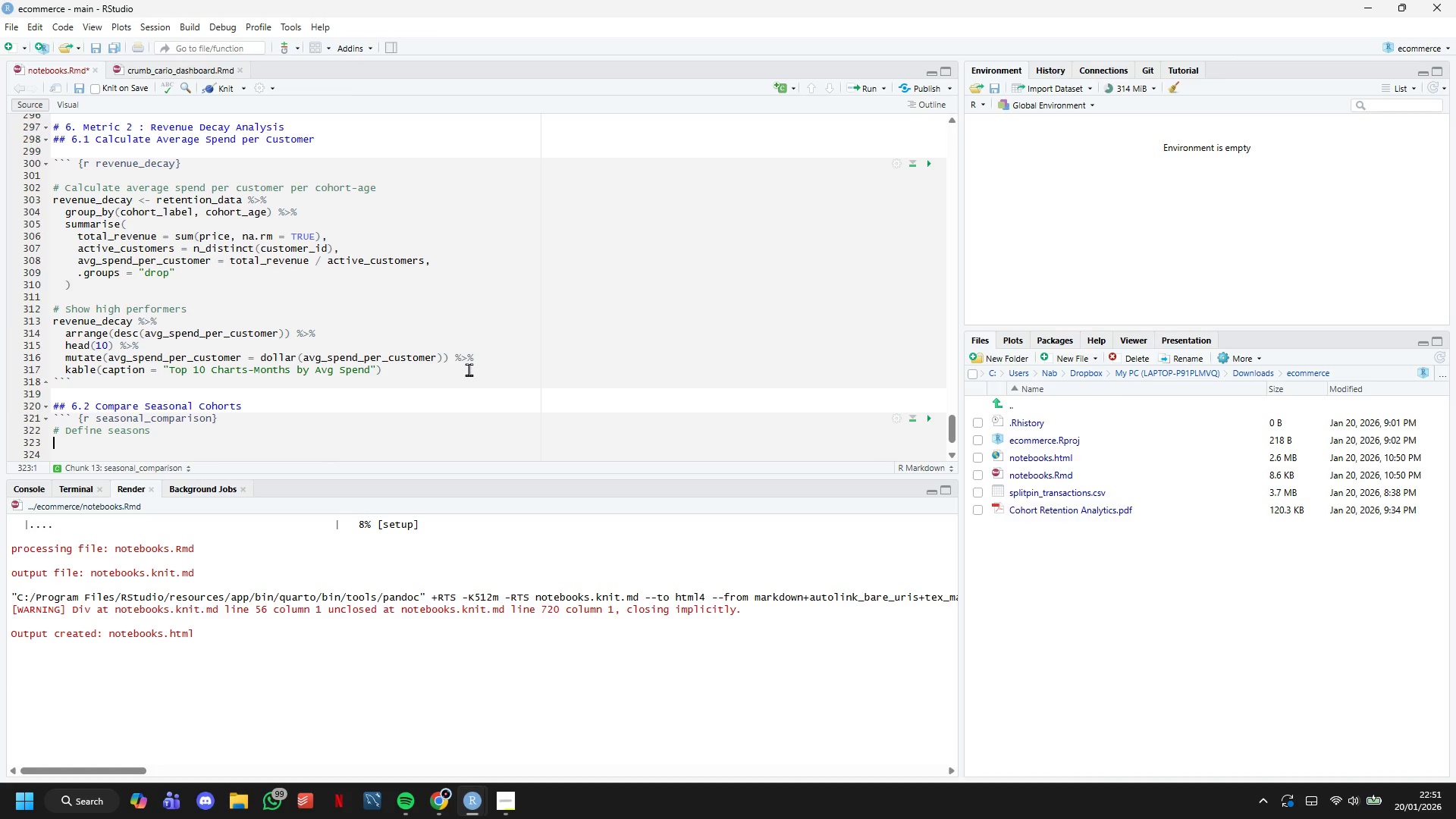 
type(ree)
key(Backspace)
 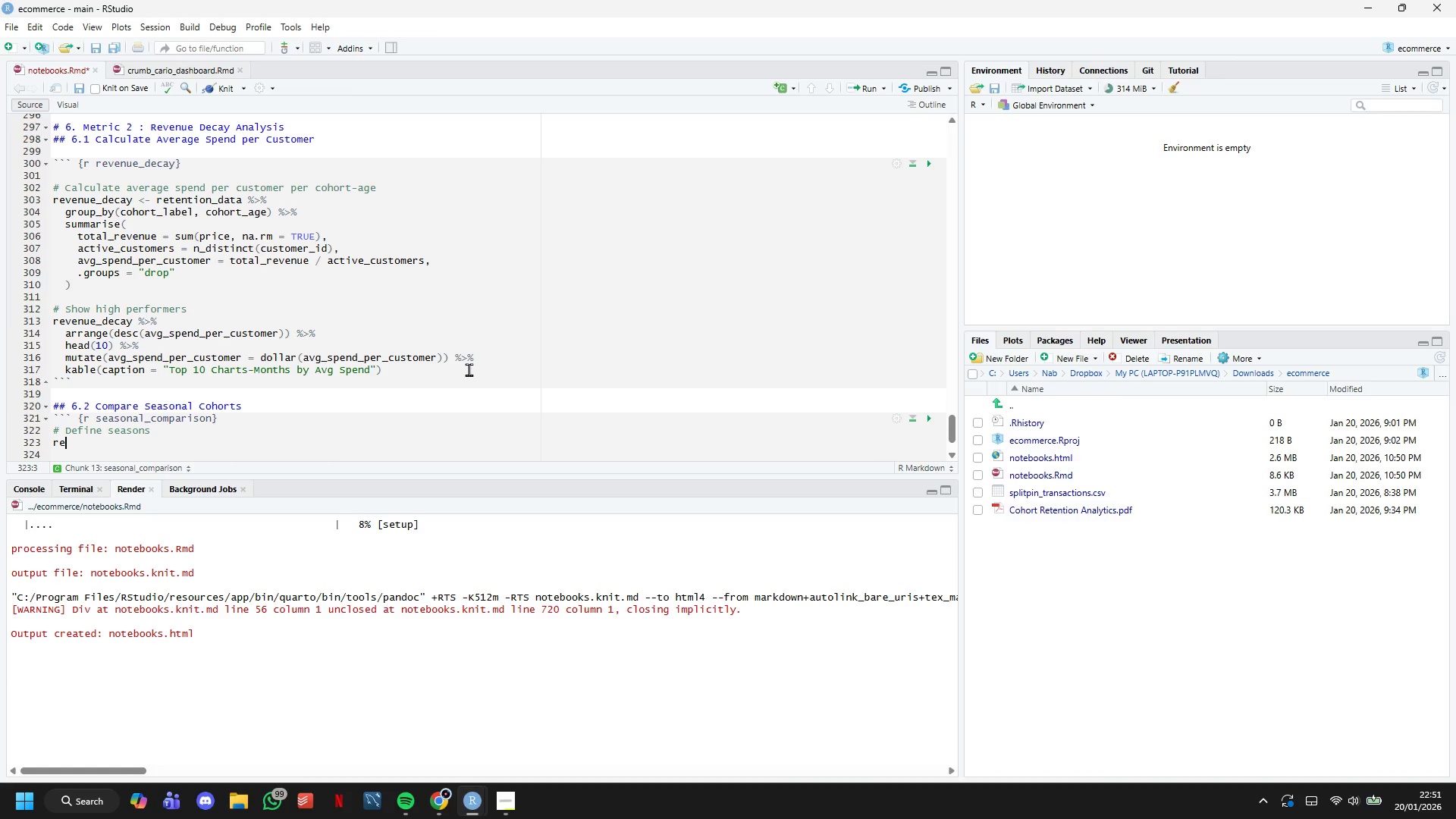 
type(venue_decay_seasonal <- revenue_decay %>%)
 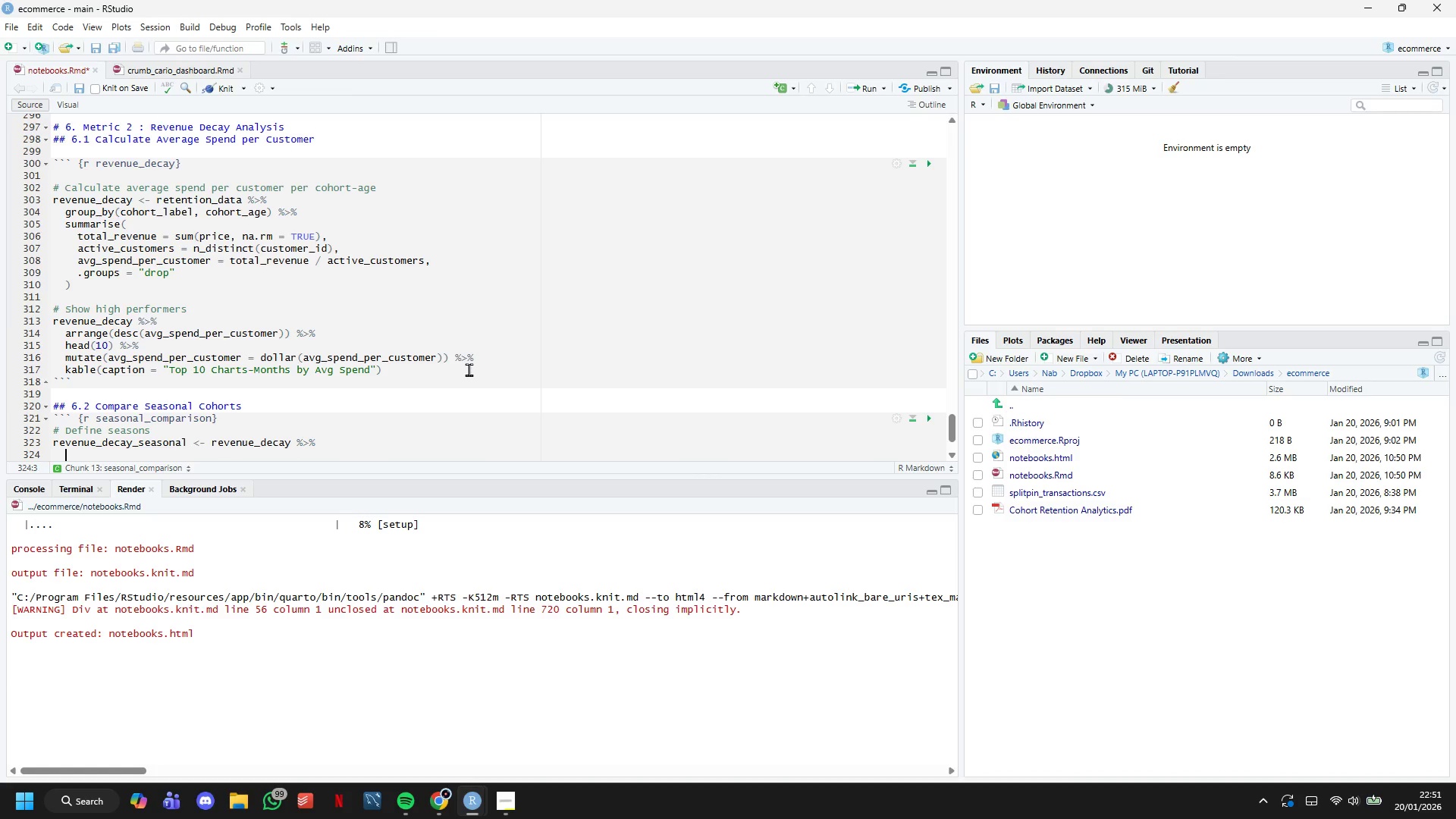 
 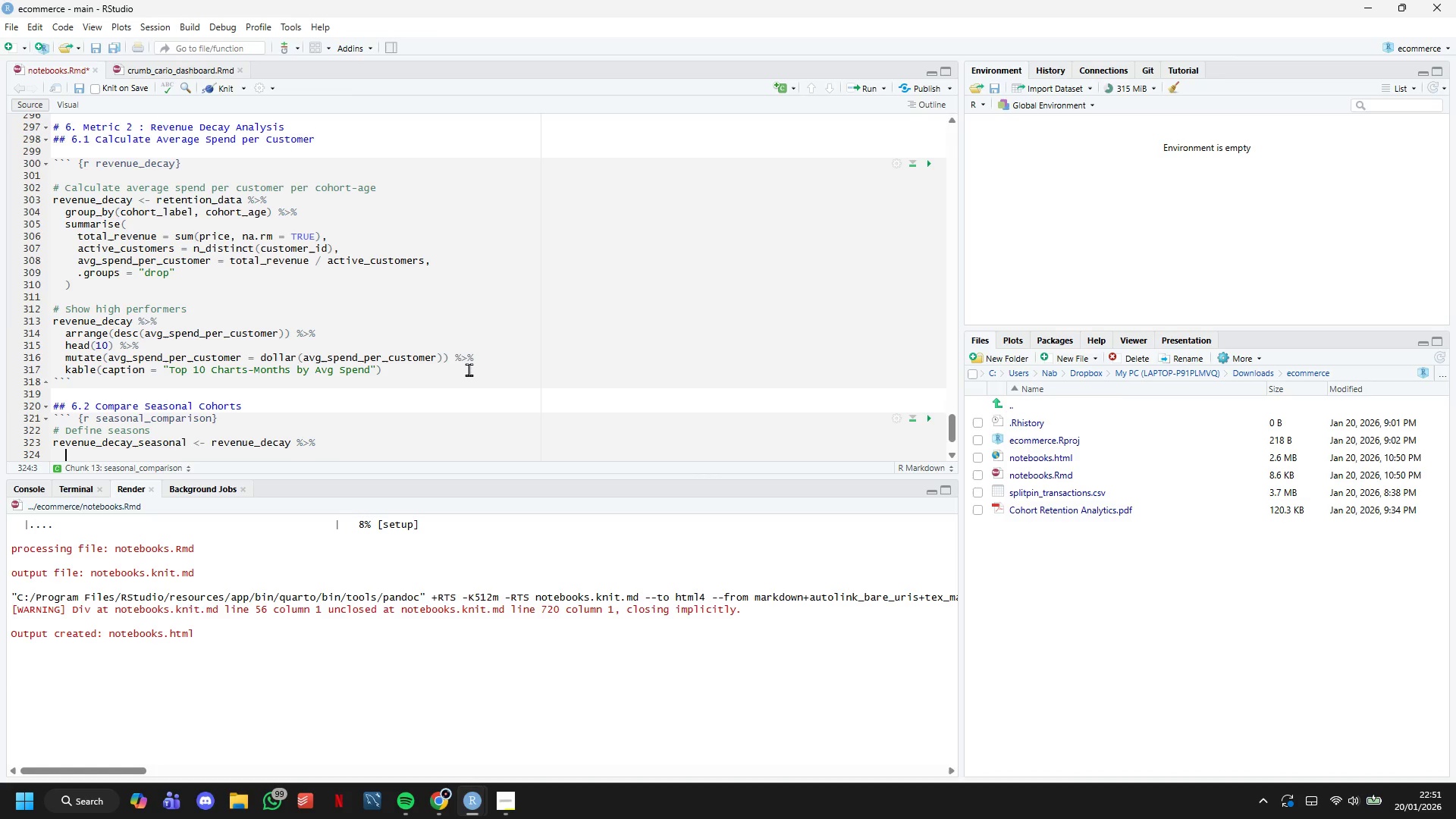 
key(Enter)
 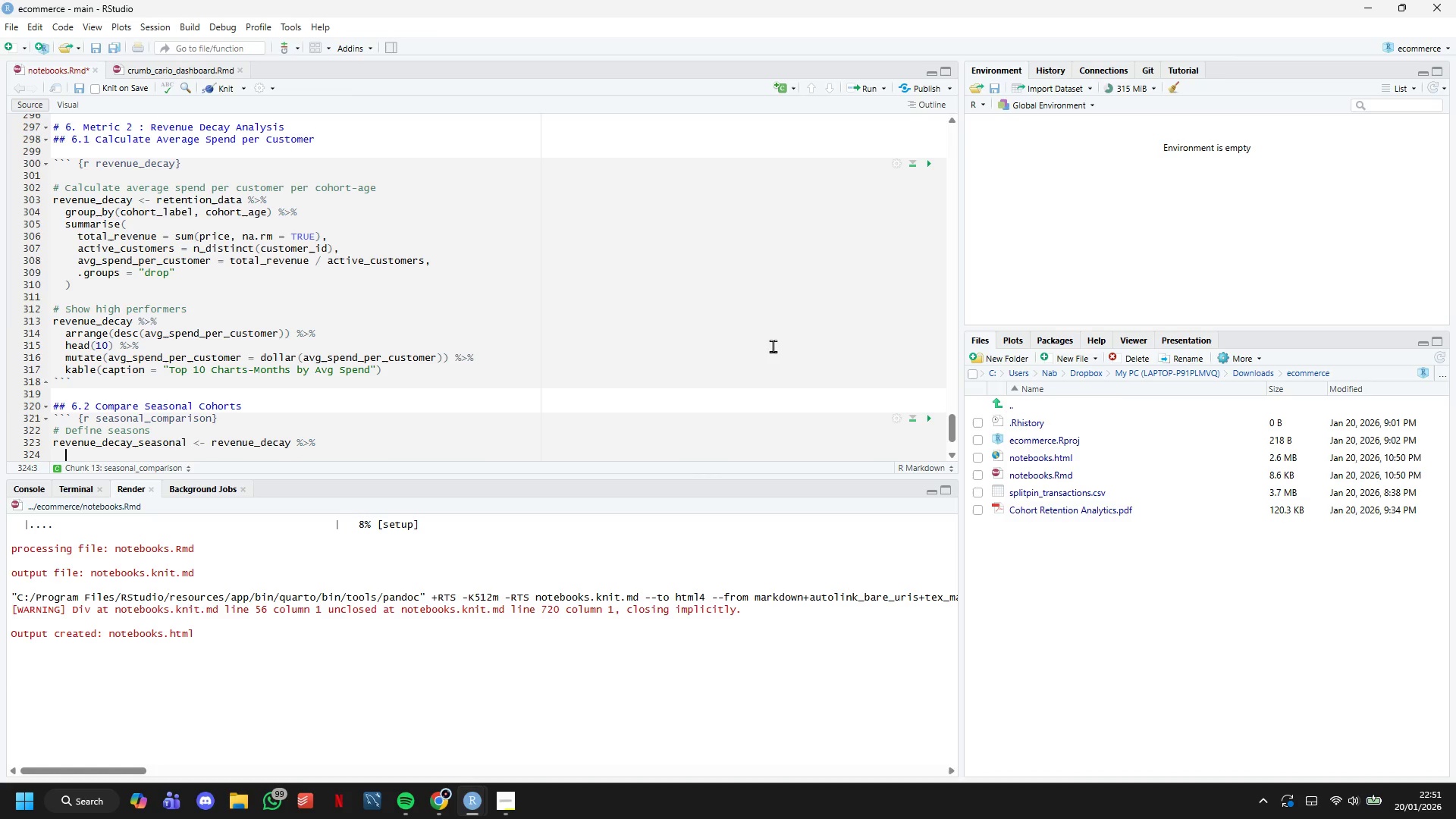 
scroll: coordinate [587, 334], scroll_direction: down, amount: 5.0
 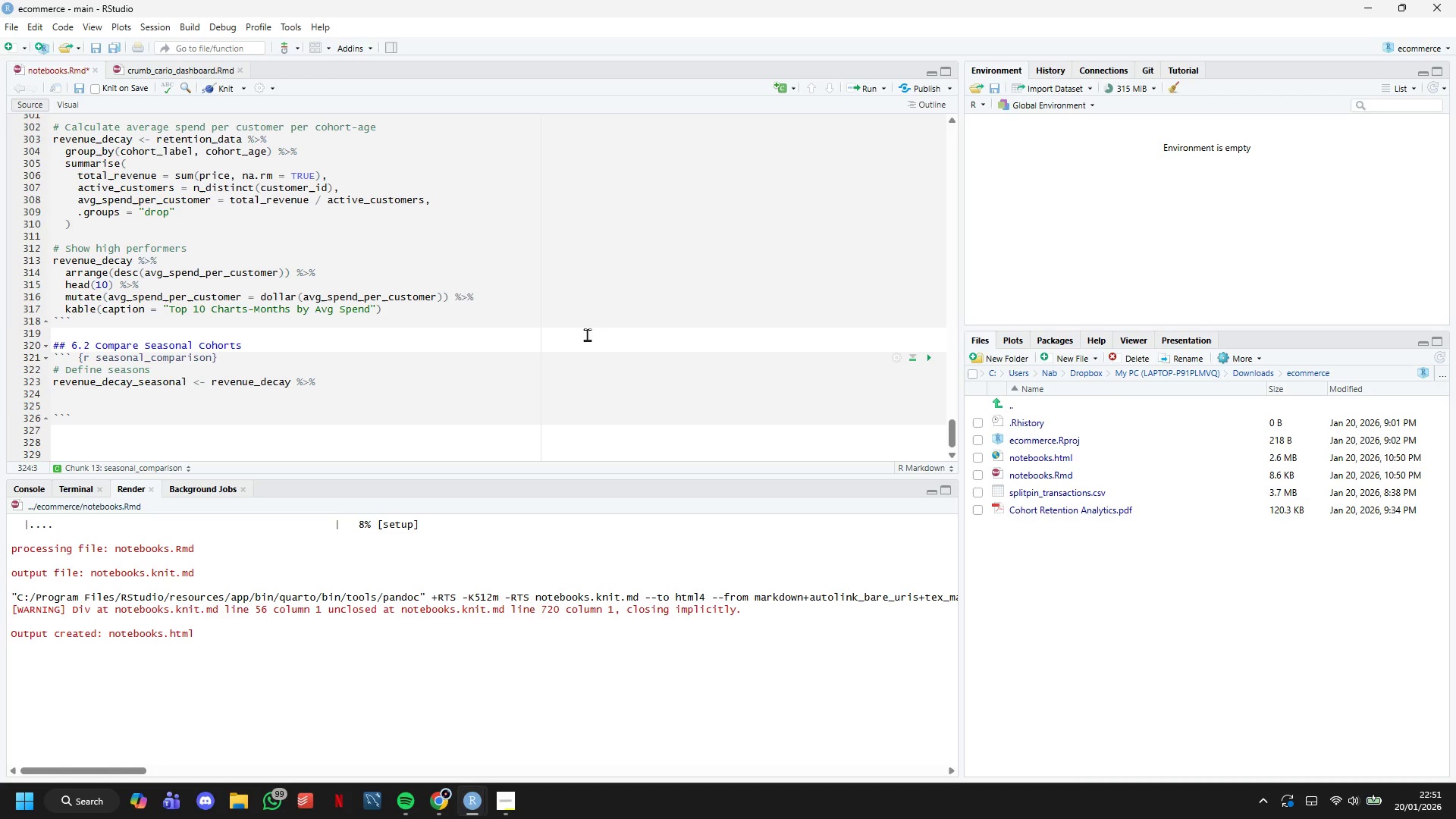 
type(mutate()
 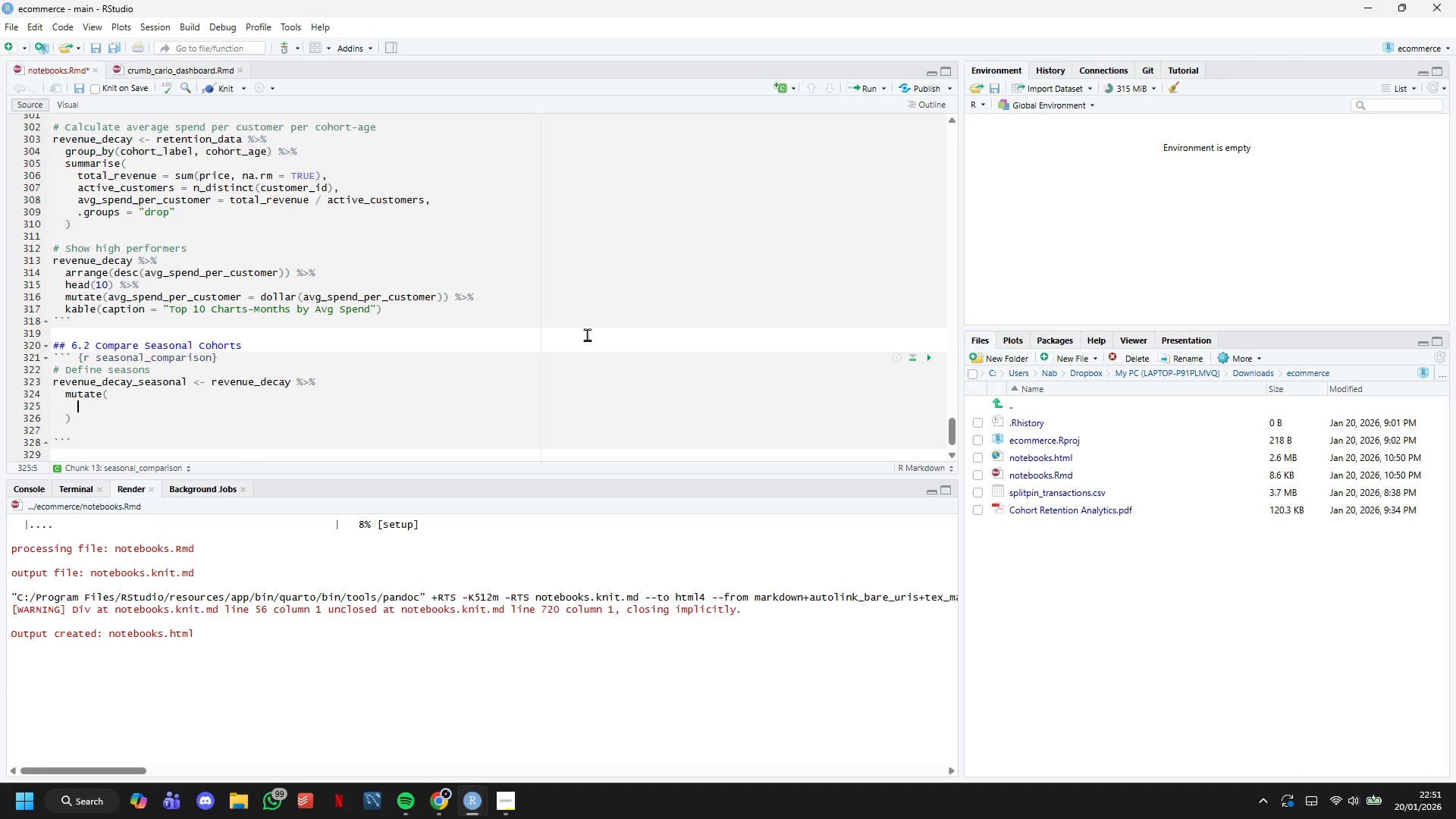 
 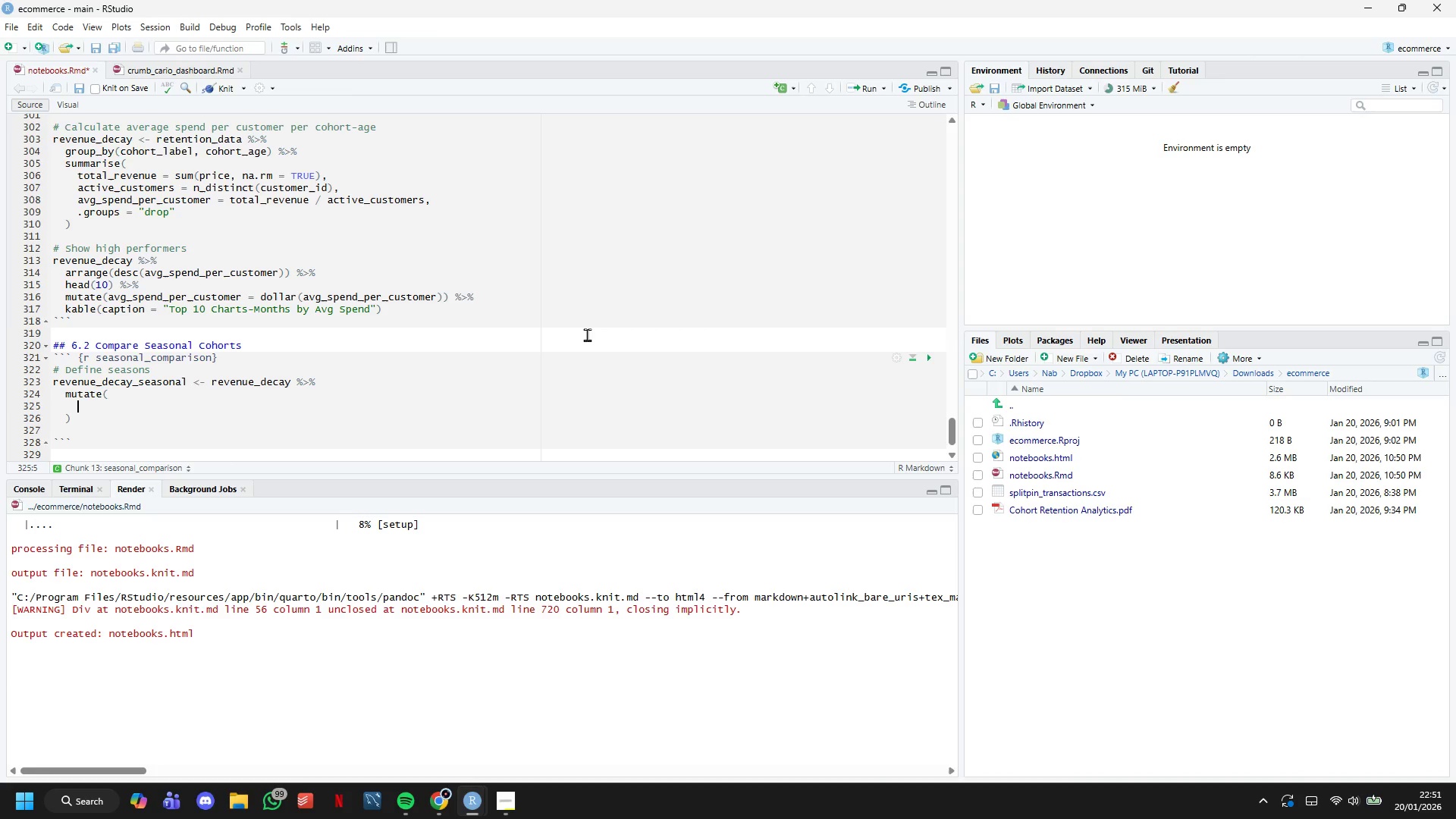 
key(Enter)
 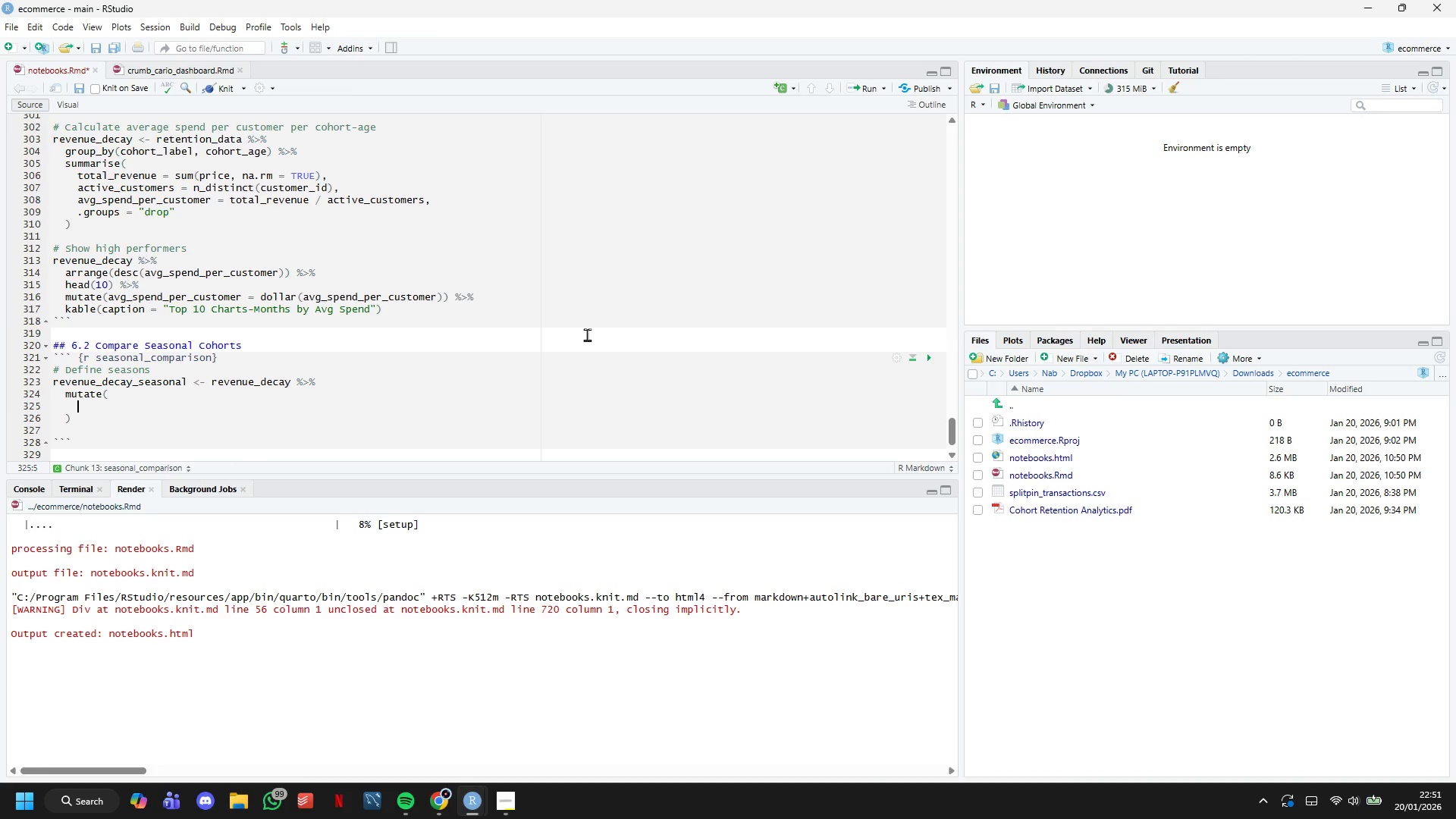 
type(cohort_month_num = )
 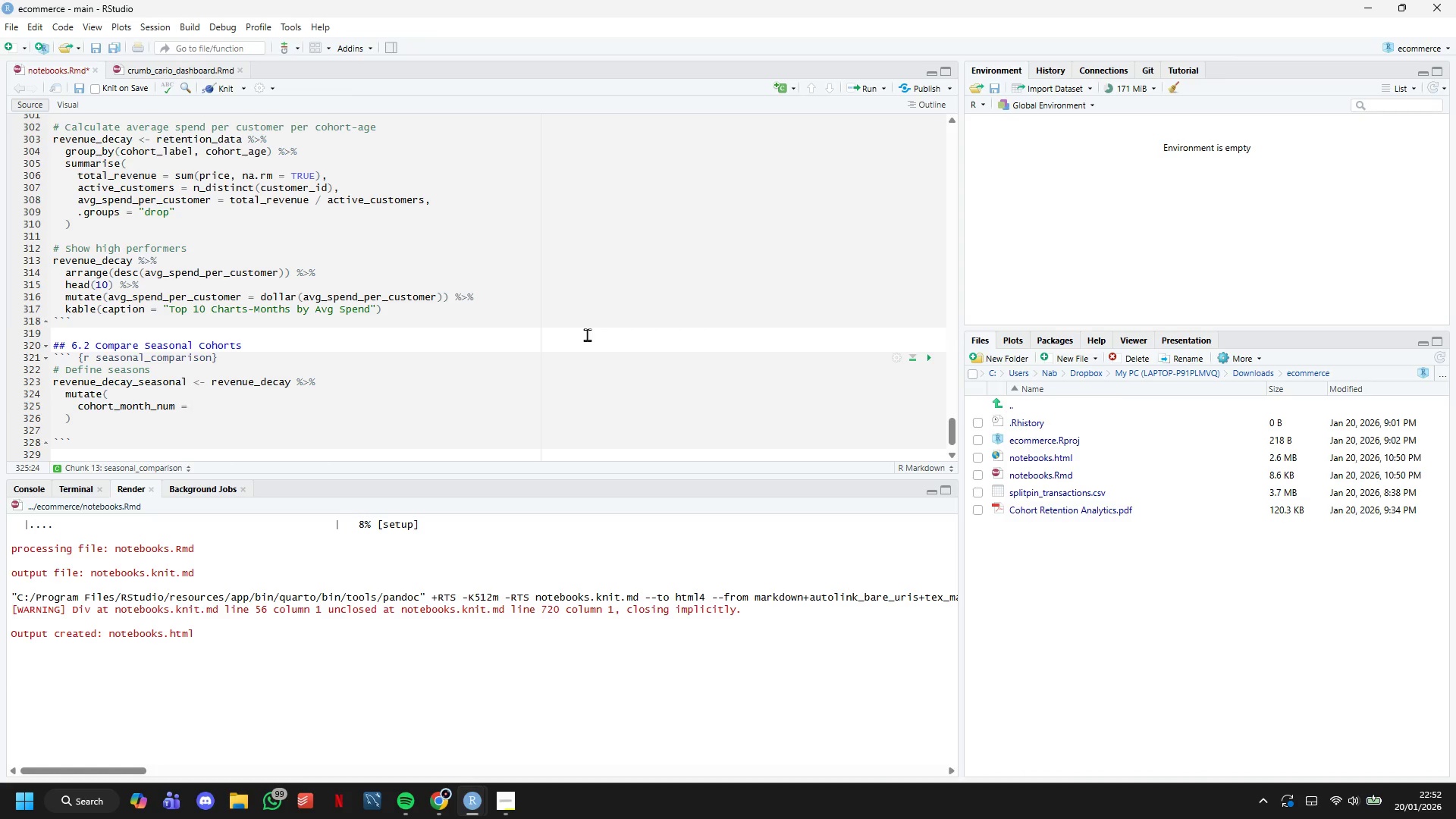 
wait(9.58)
 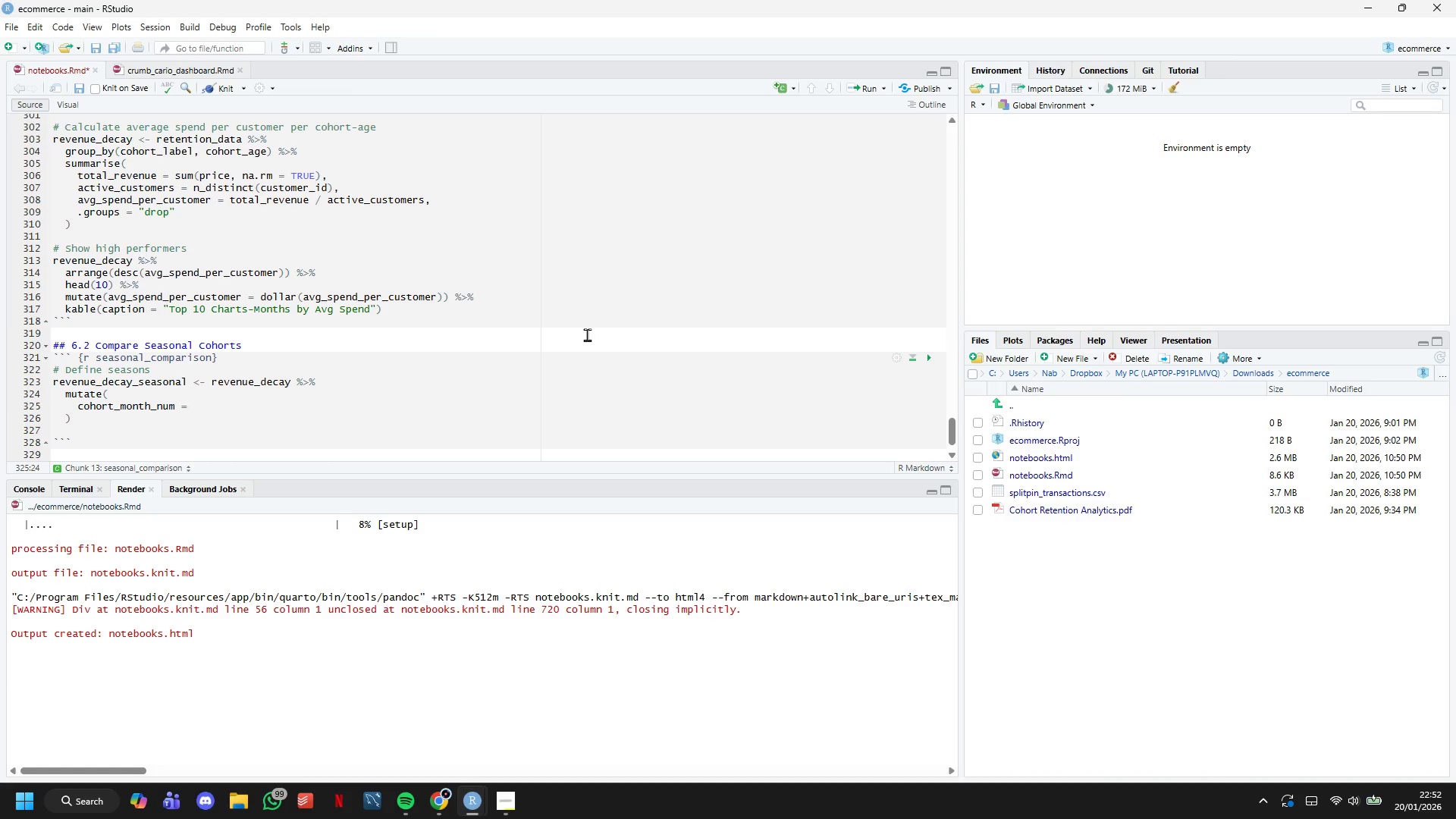 
type(month(my(cohort_label)
 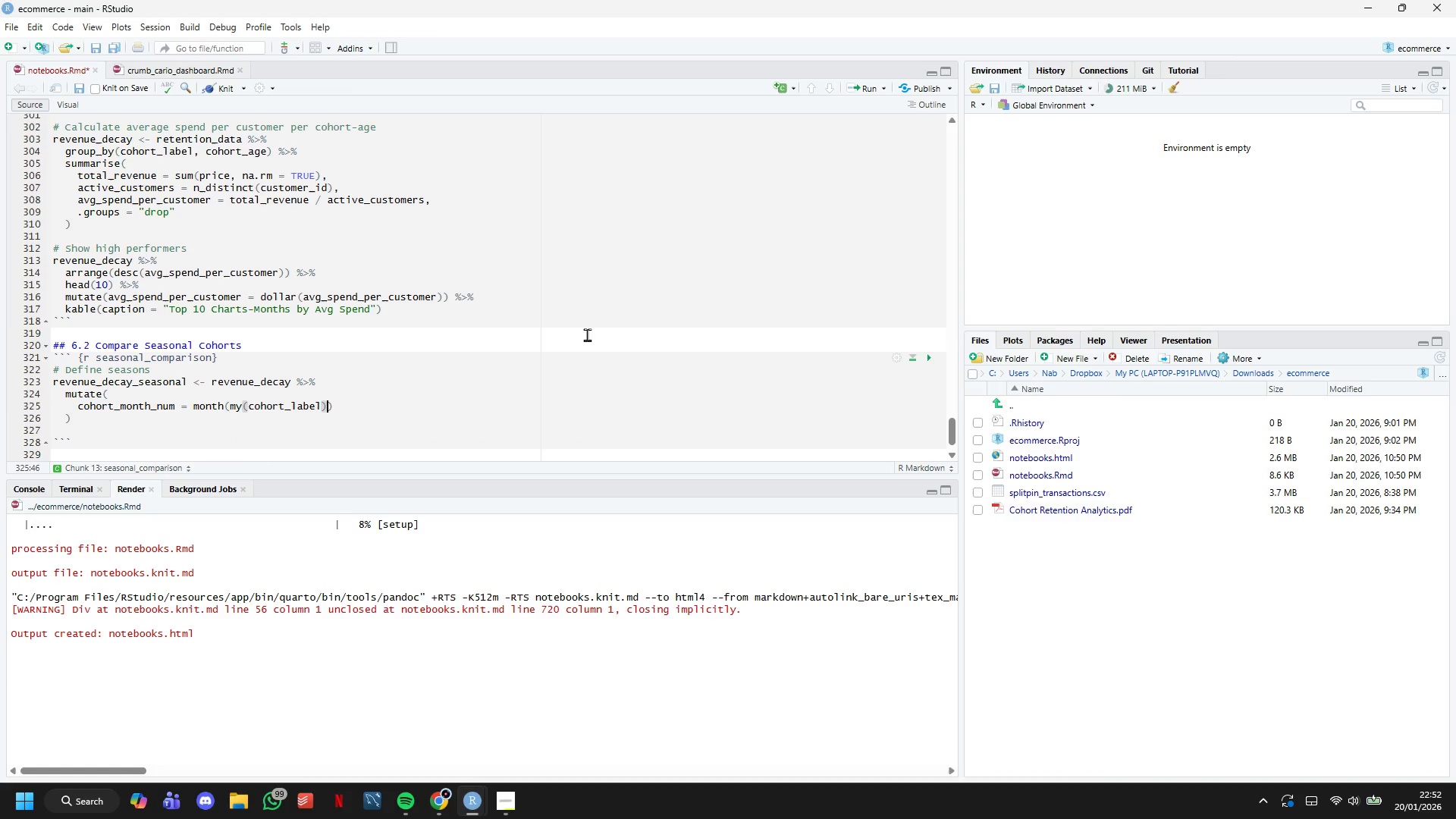 
 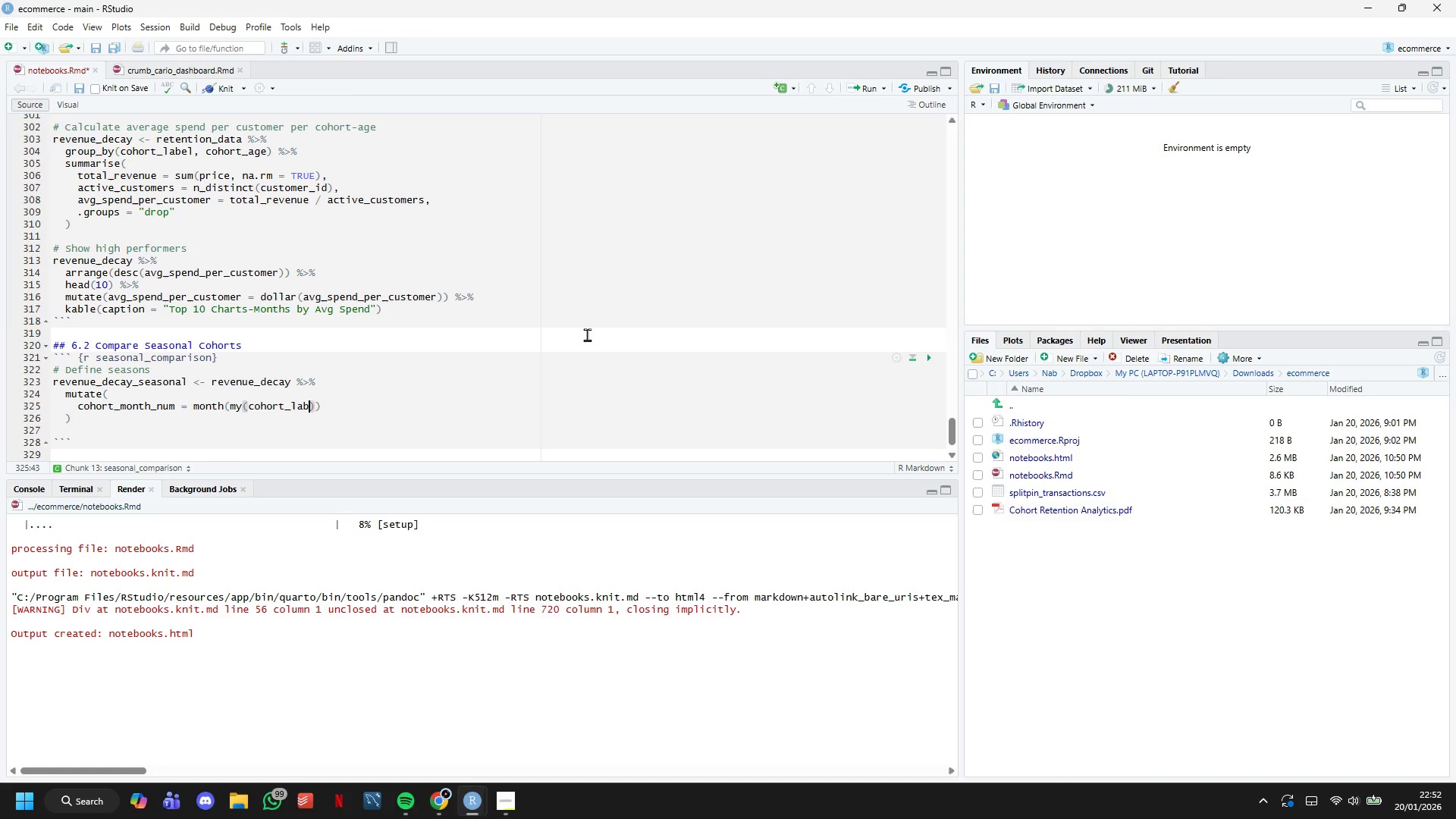 
key(ArrowRight)
 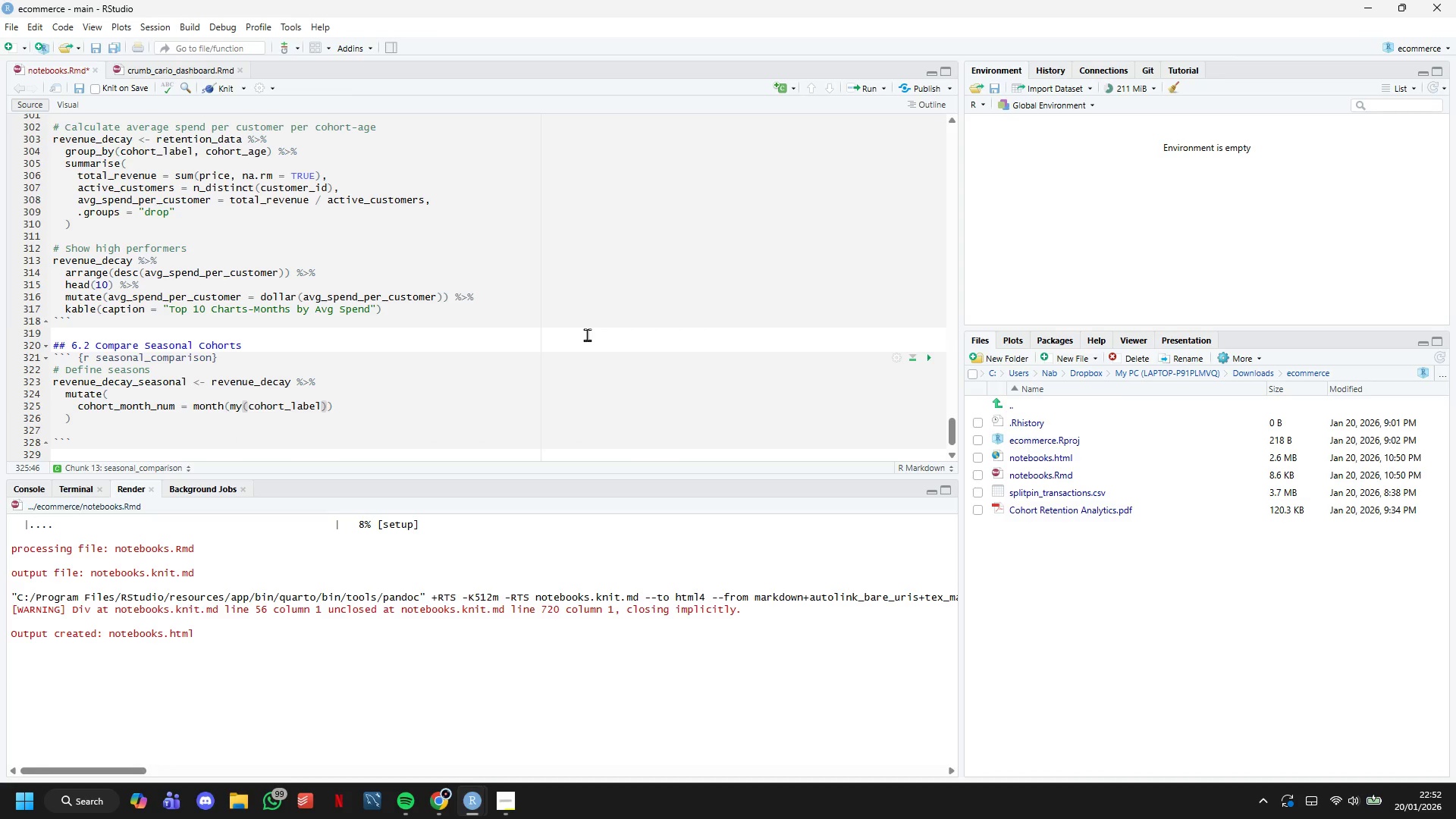 
key(ArrowRight)
 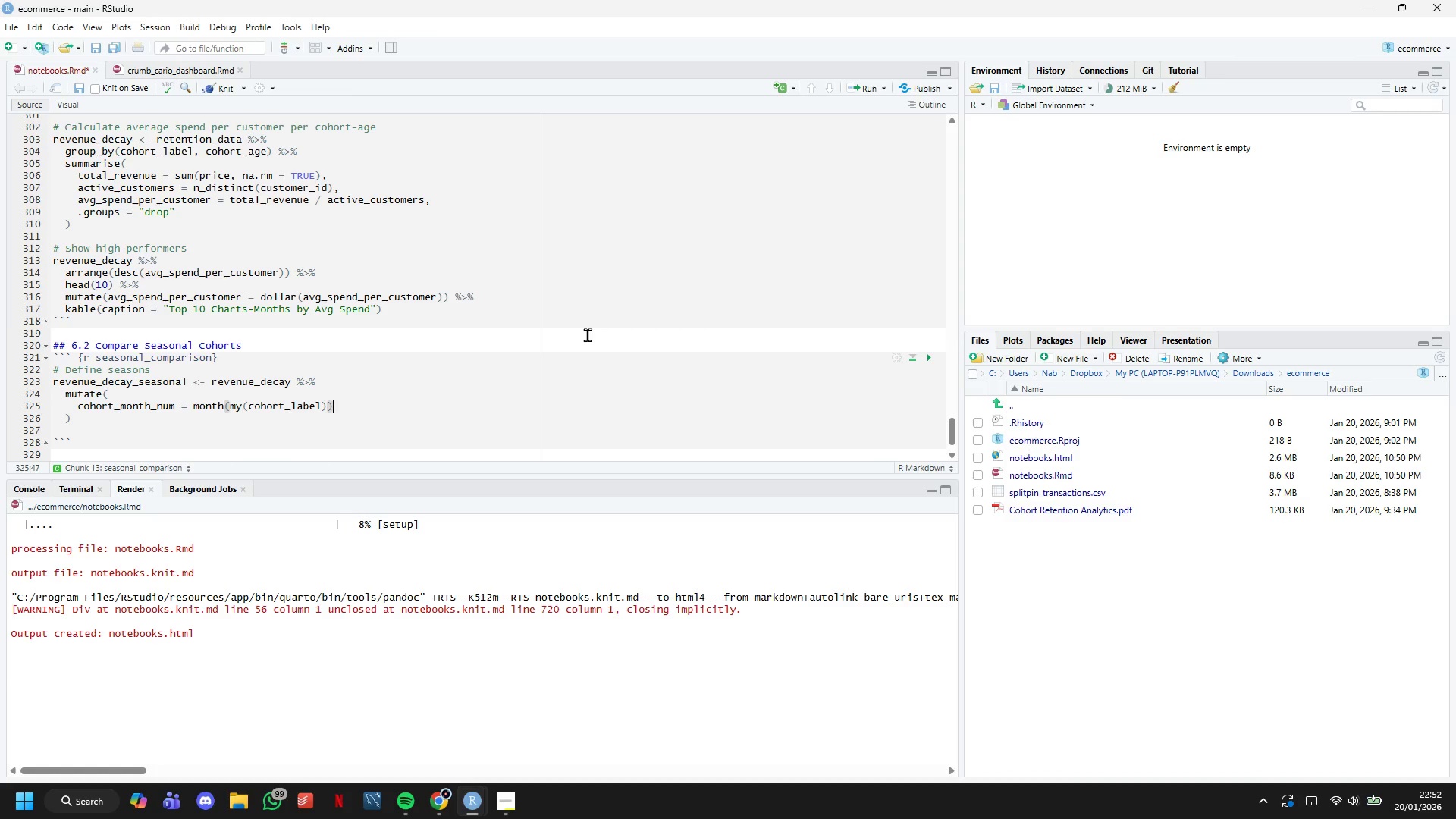 
key(Comma)
 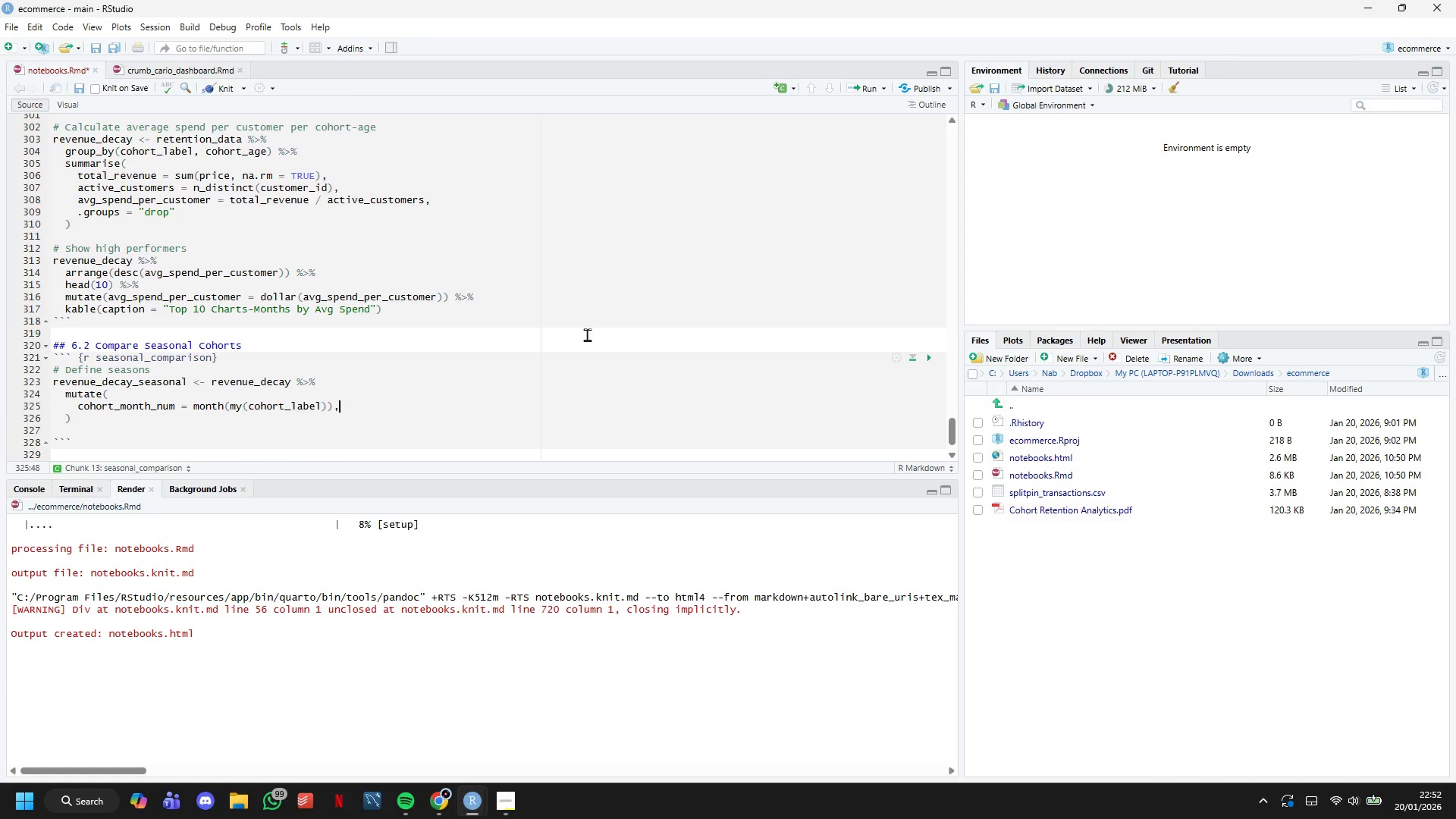 
key(Enter)
 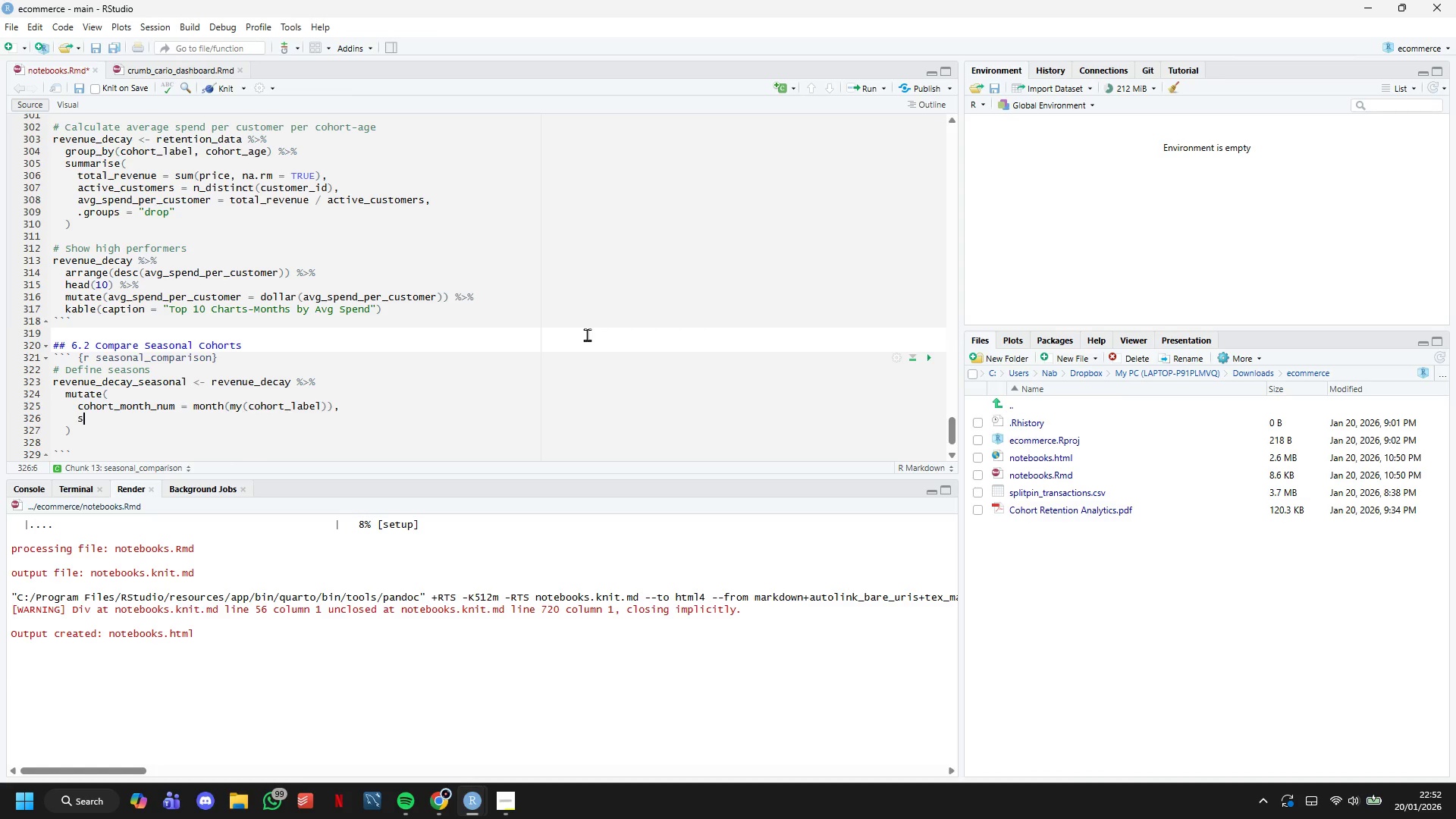 
type(season = case_when)
 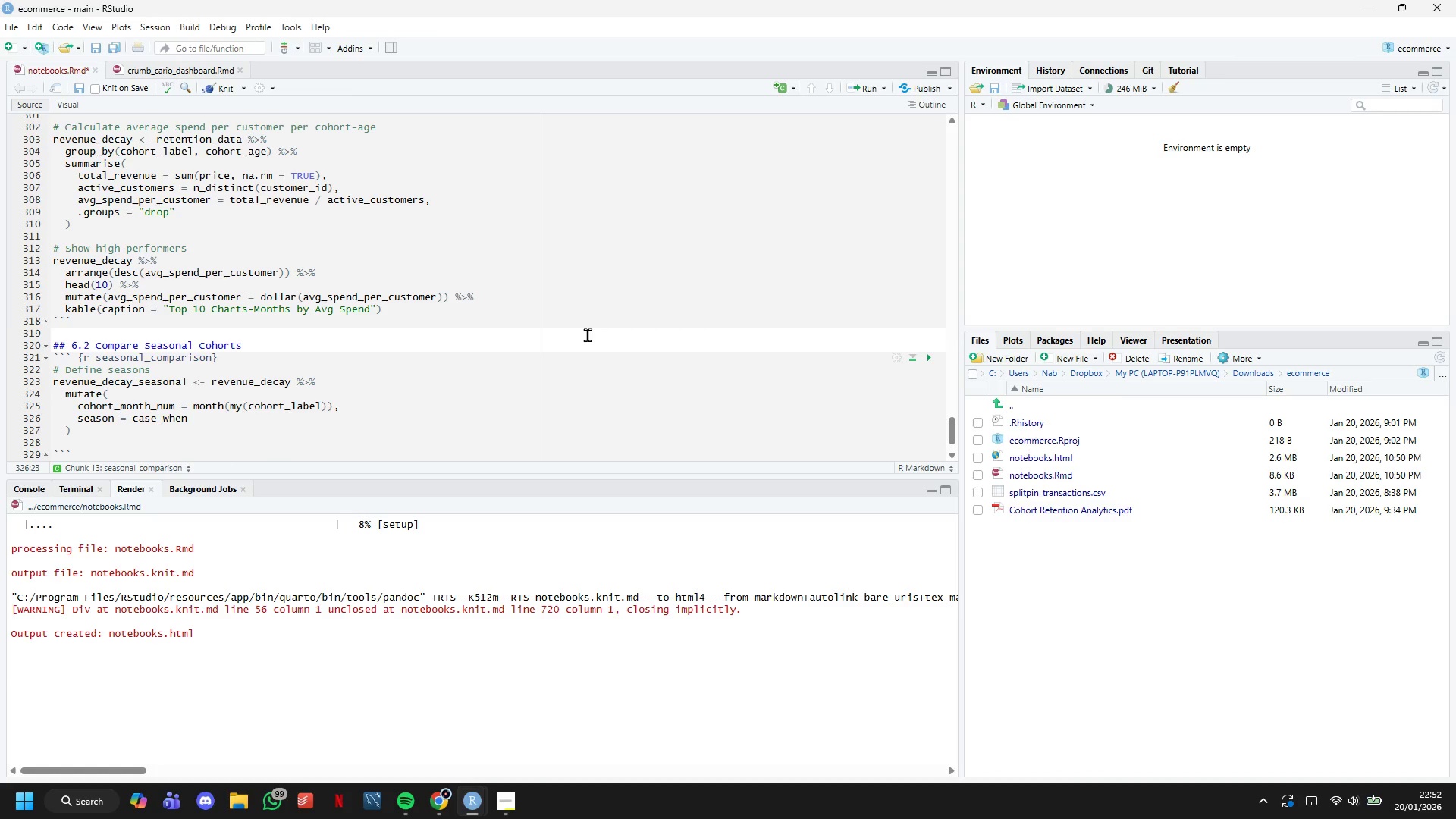 
key(Shift+9)
 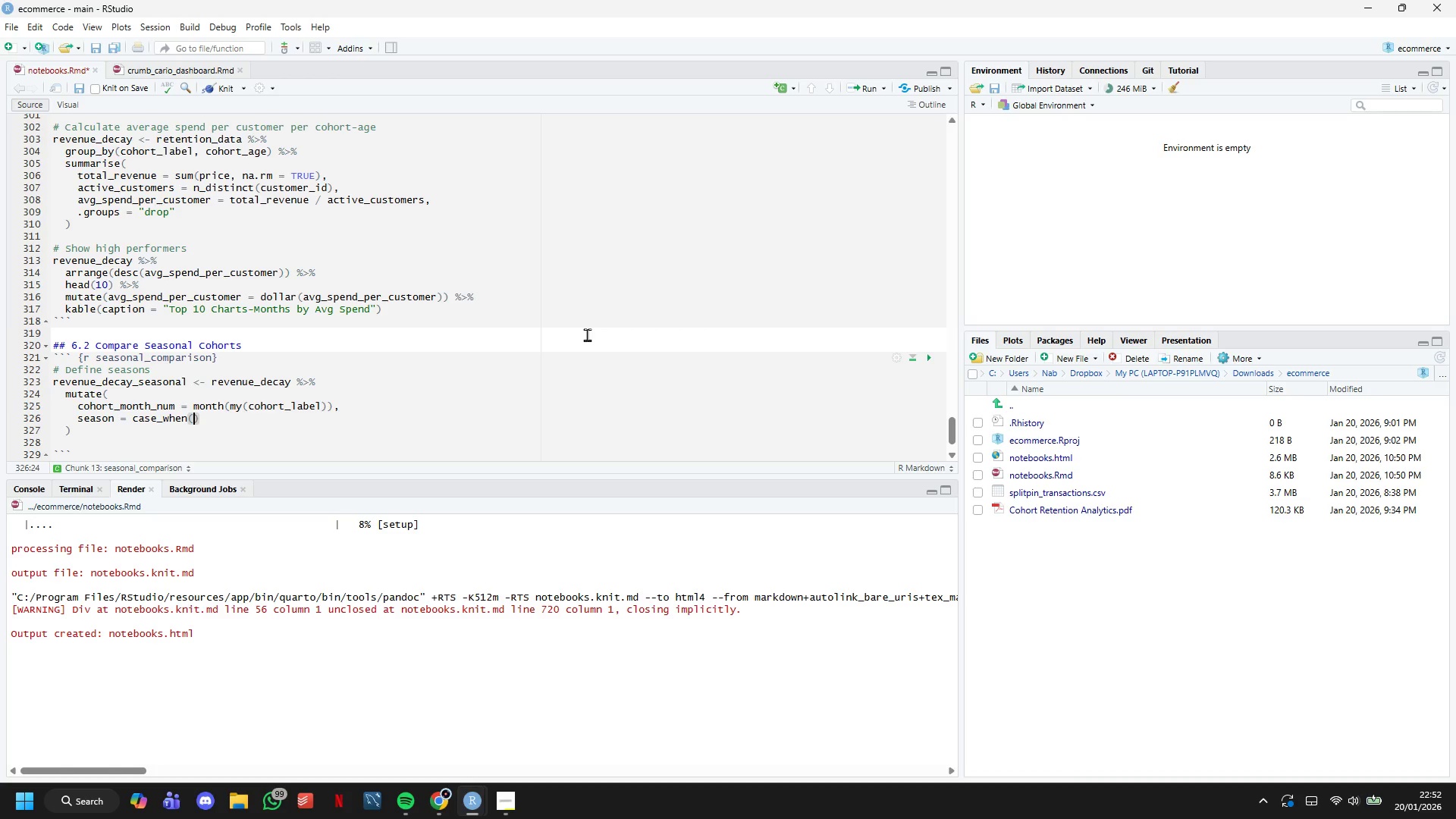 
key(Enter)
 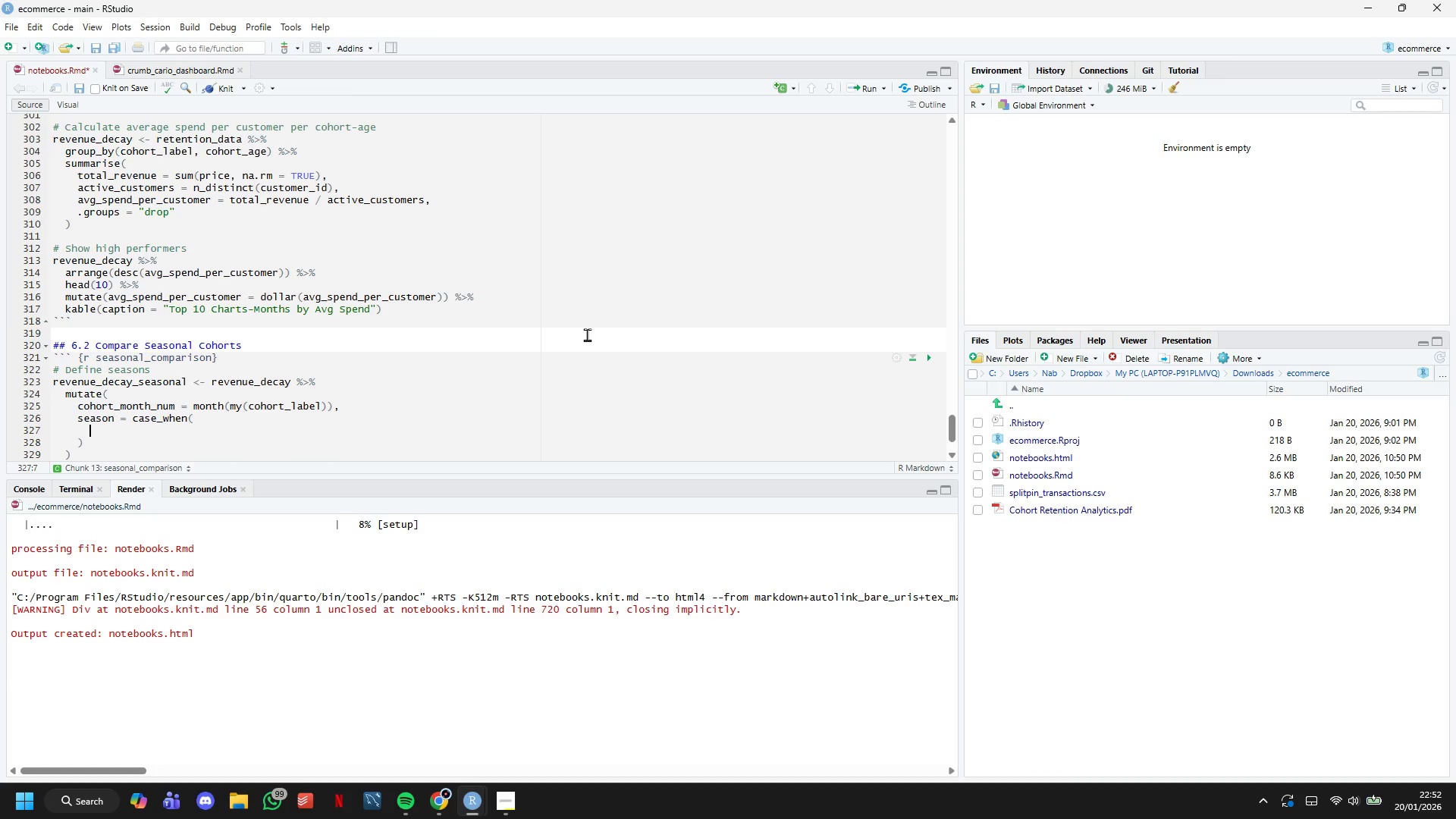 
type(cohort_month_name)
key(Backspace)
key(Backspace)
key(Backspace)
type(um %in% )
 